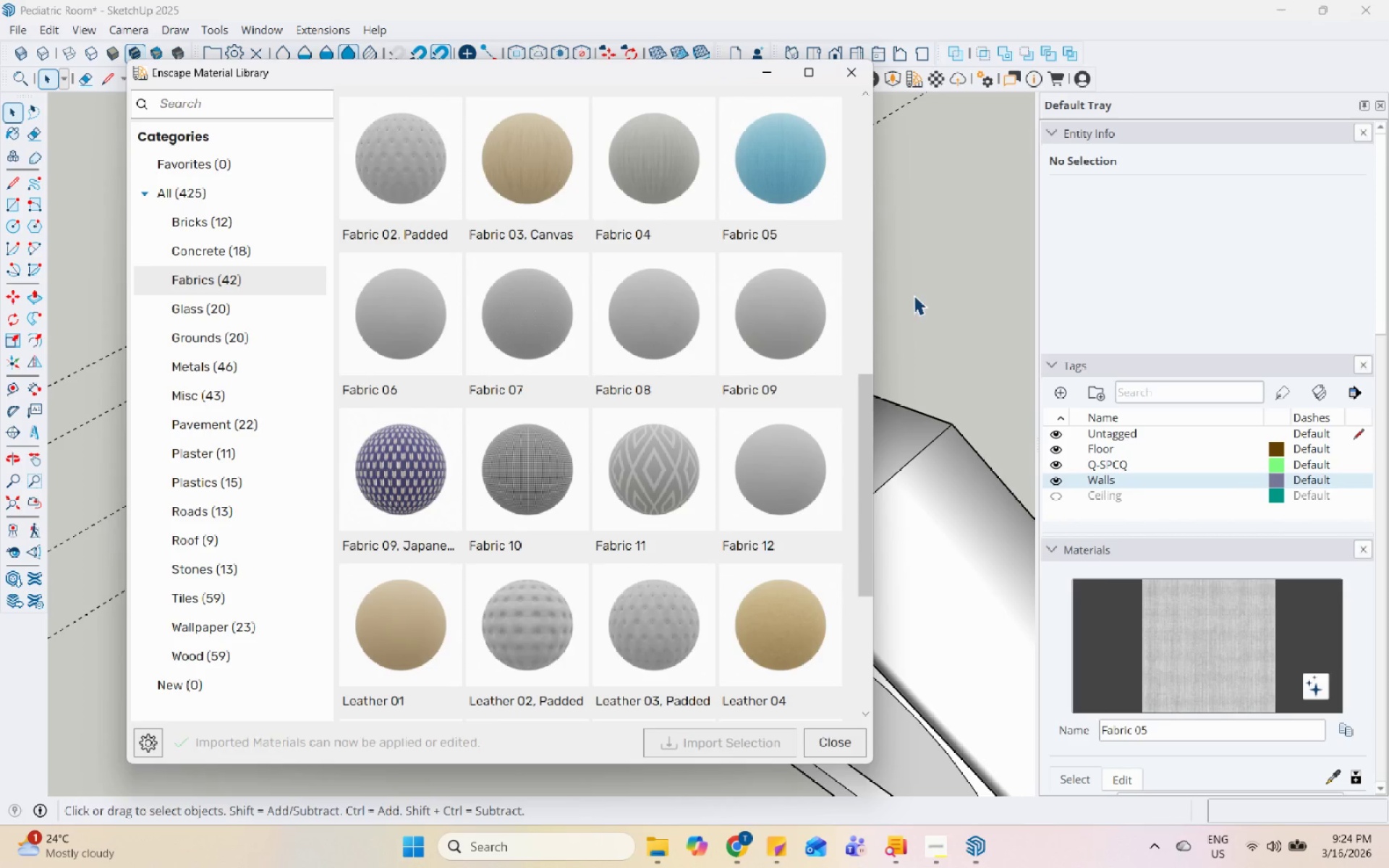 
wait(5.32)
 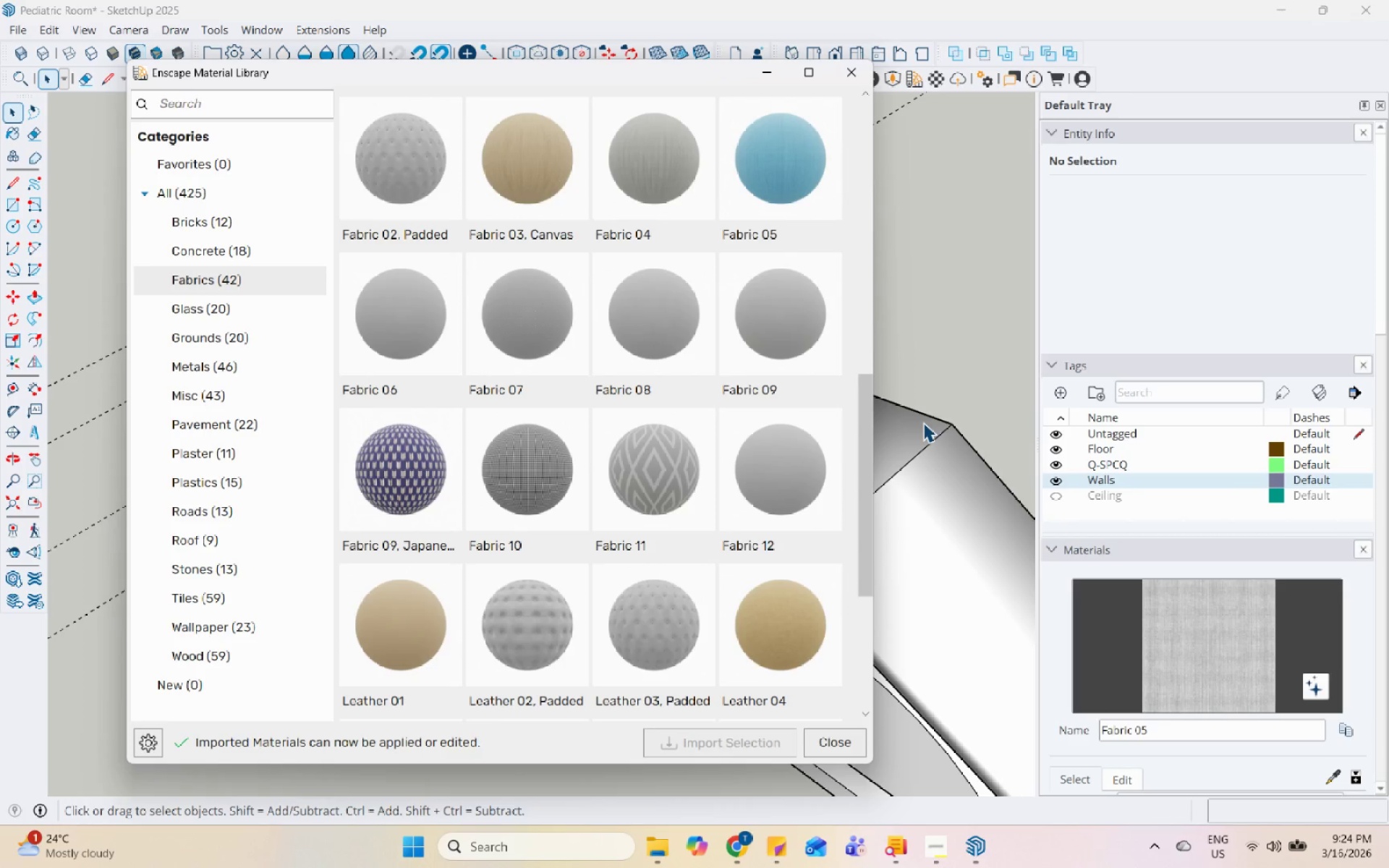 
left_click([862, 61])
 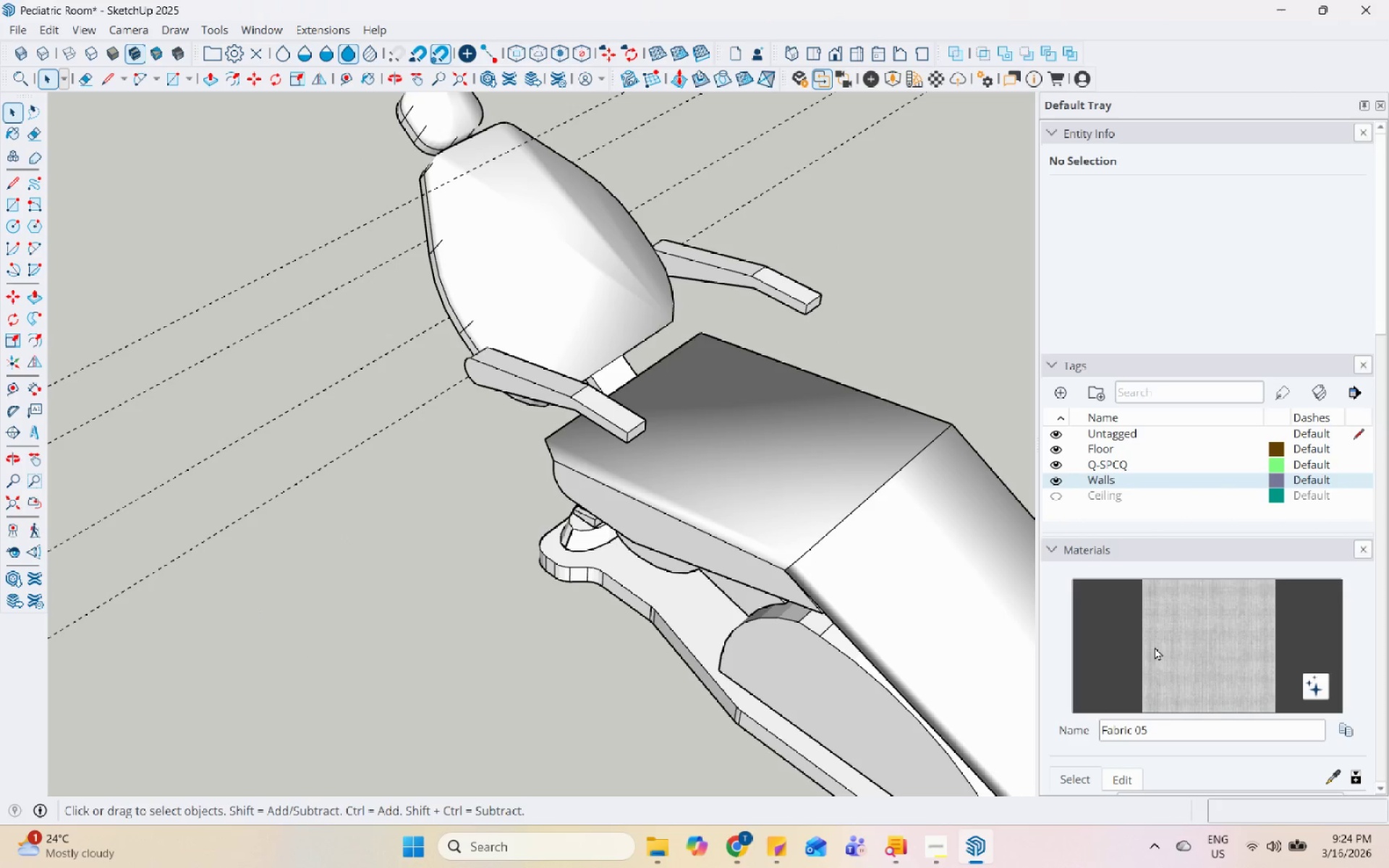 
left_click([1155, 645])
 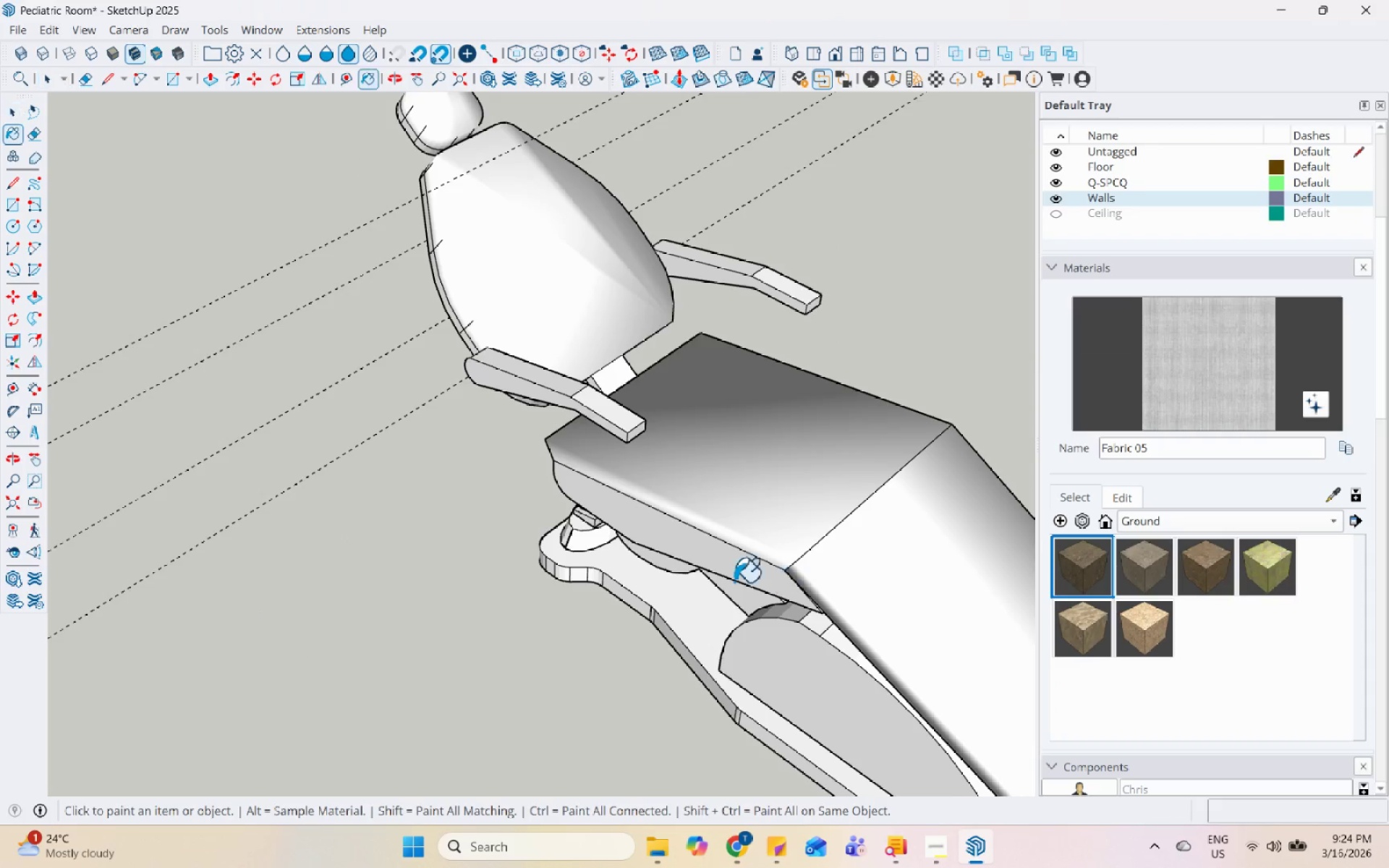 
scroll: coordinate [533, 396], scroll_direction: down, amount: 2.0
 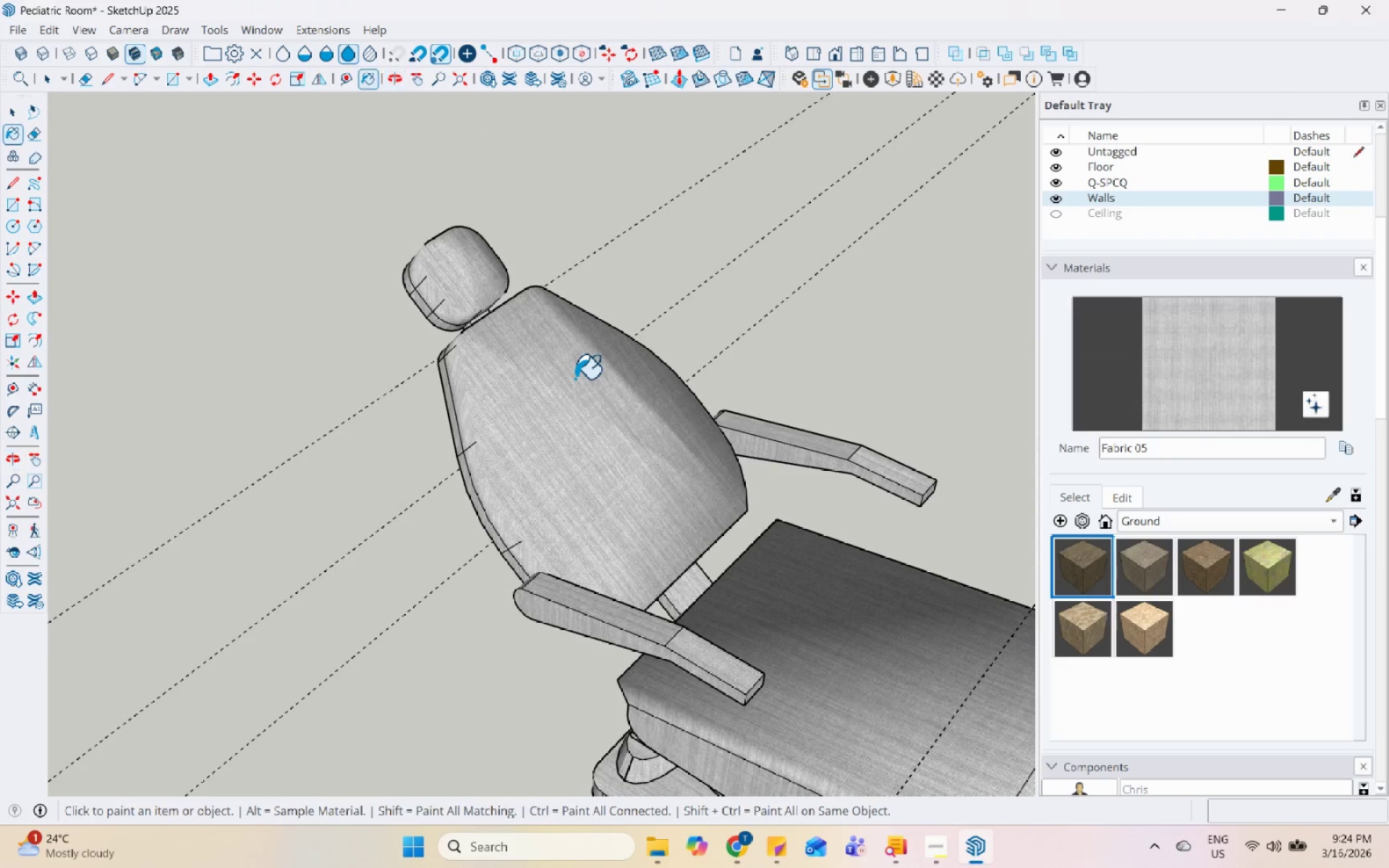 
key(Control+Z)
 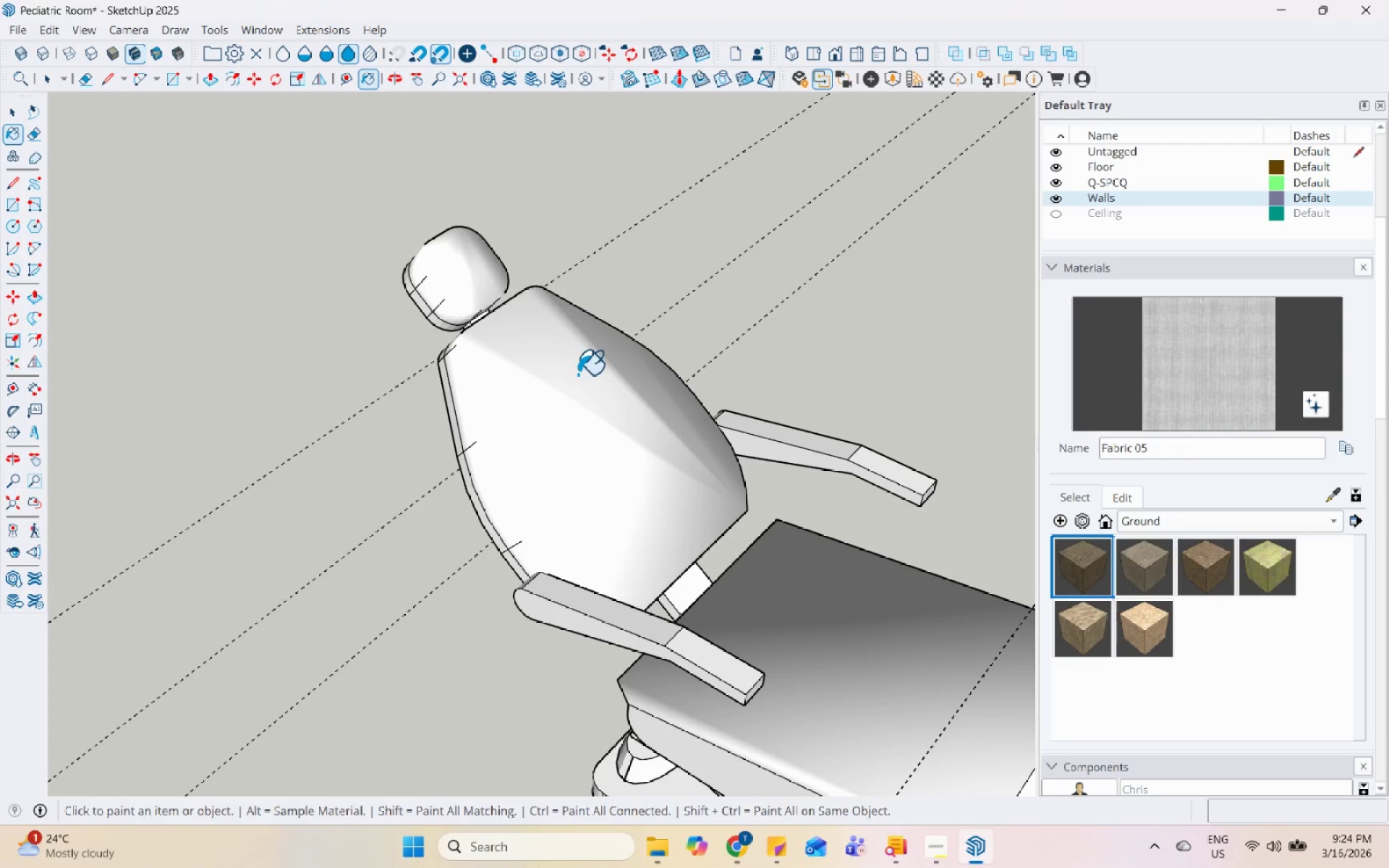 
key(Space)
 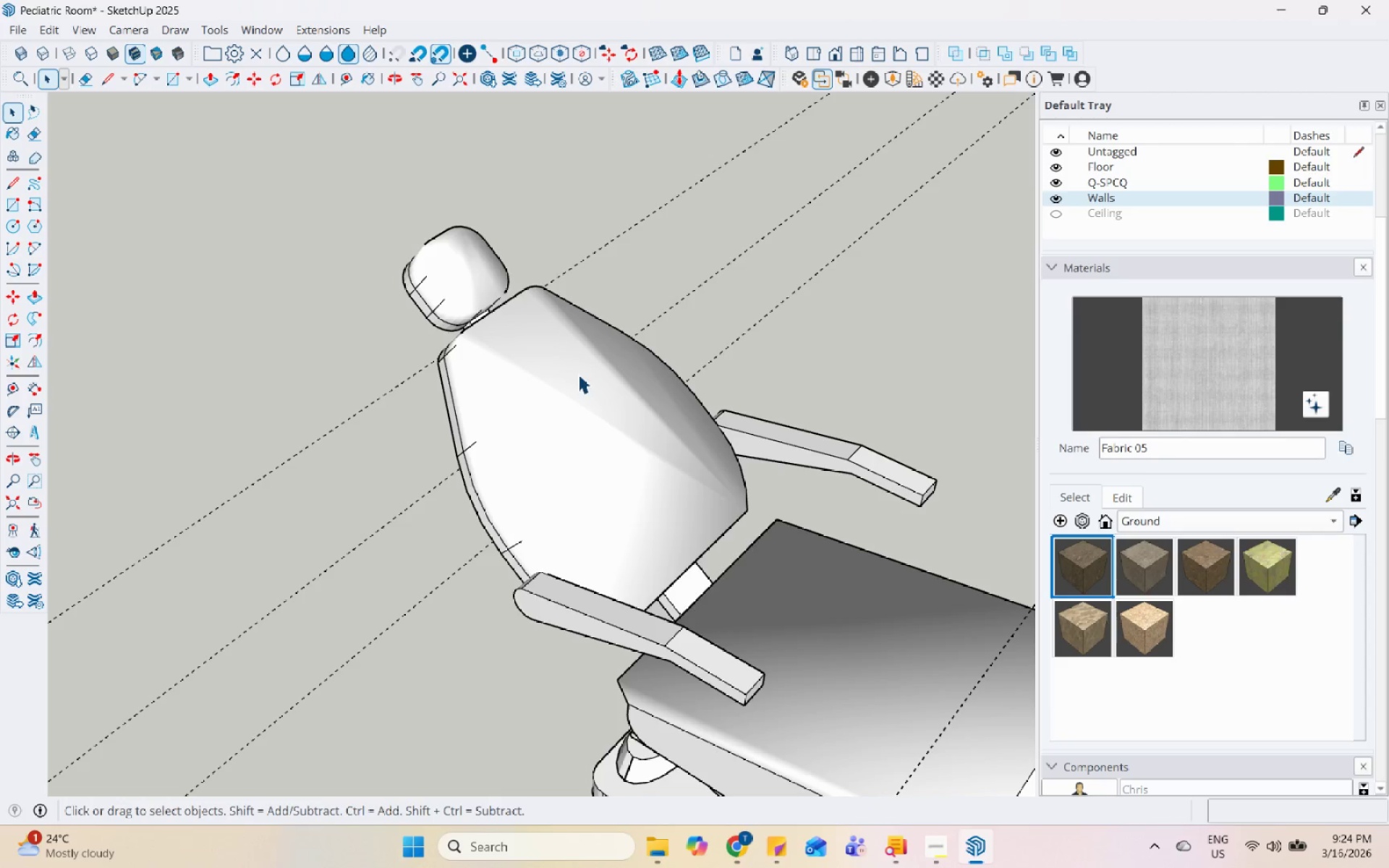 
double_click([578, 374])
 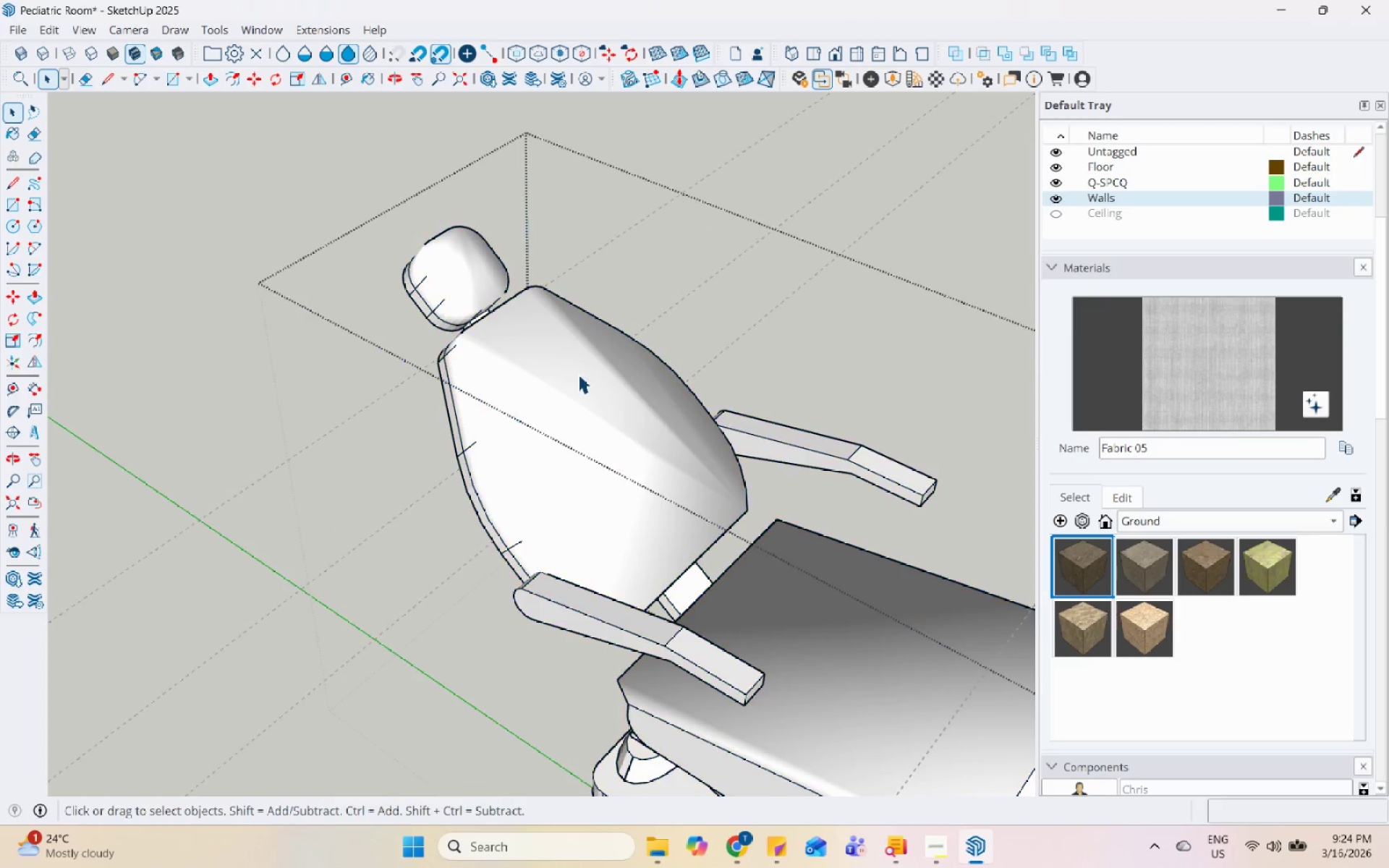 
triple_click([578, 374])
 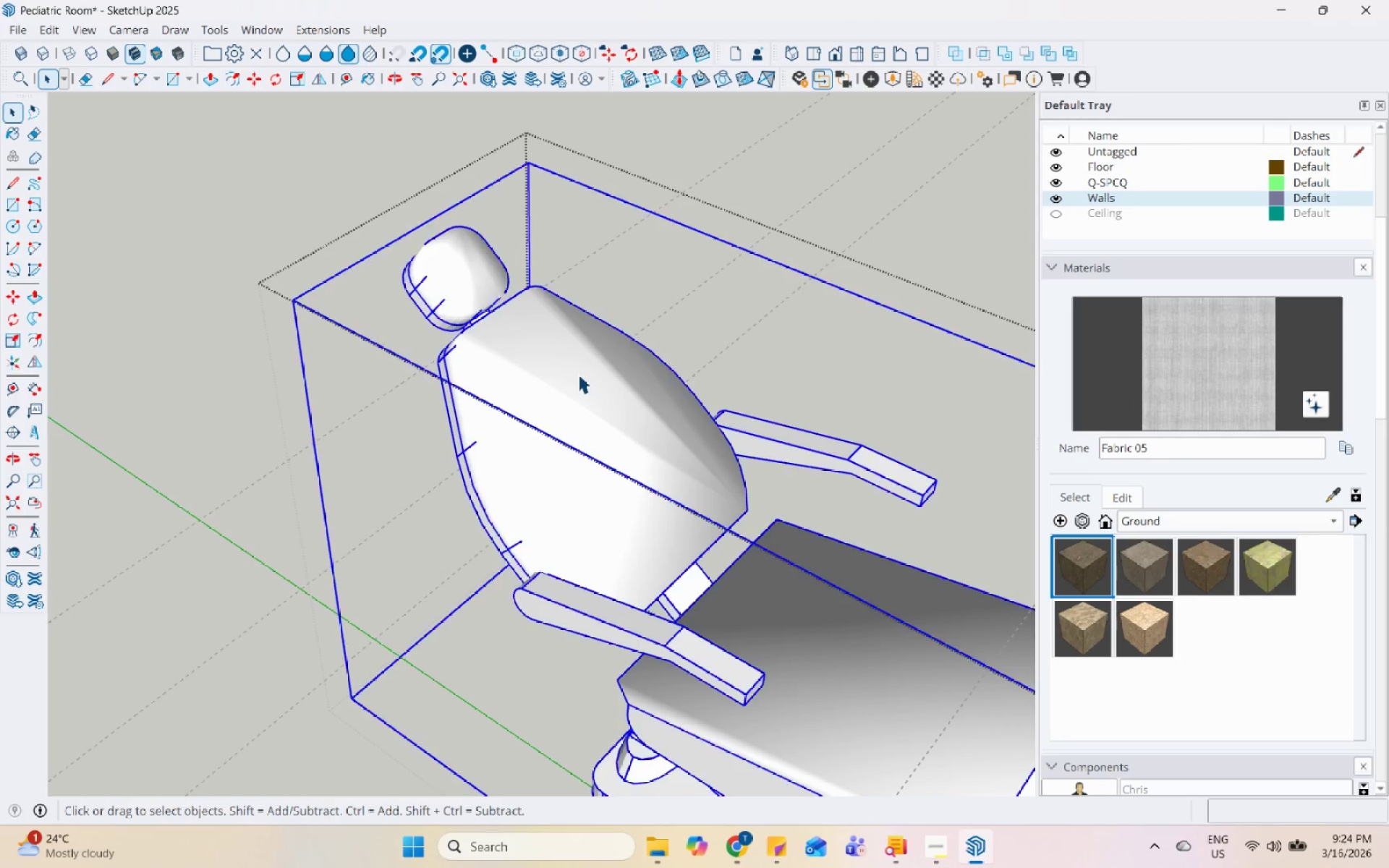 
triple_click([578, 374])
 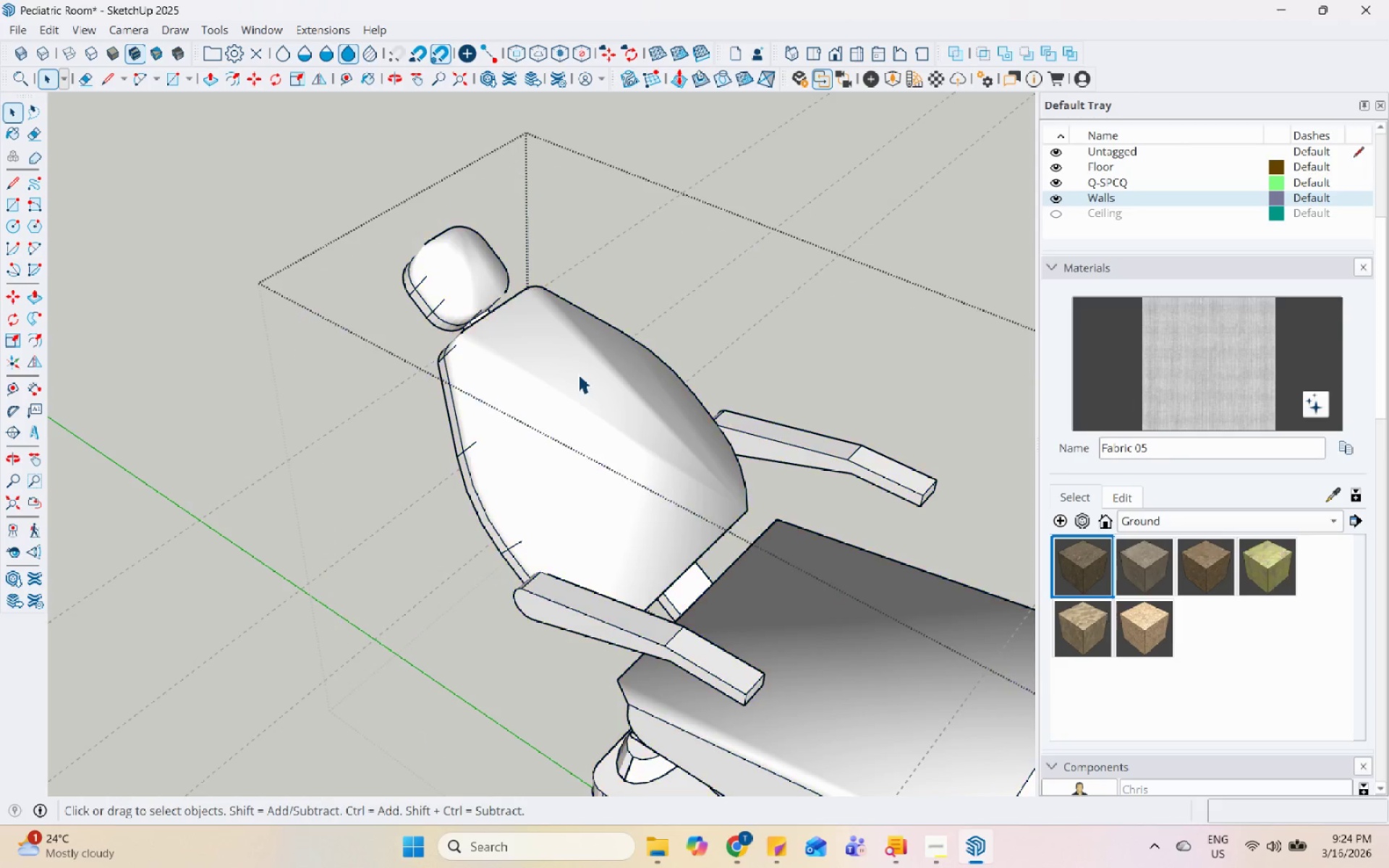 
triple_click([578, 374])
 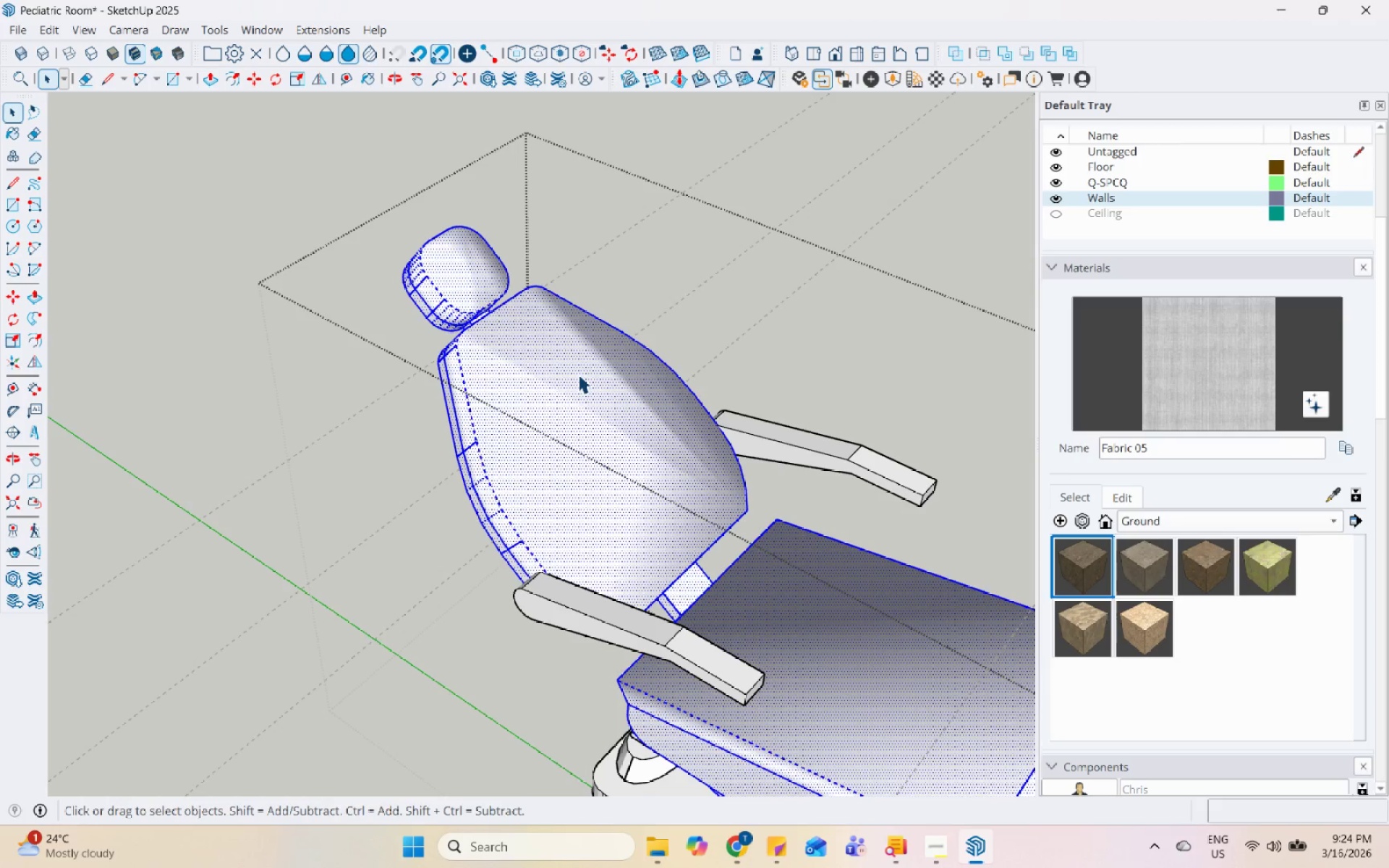 
triple_click([578, 374])
 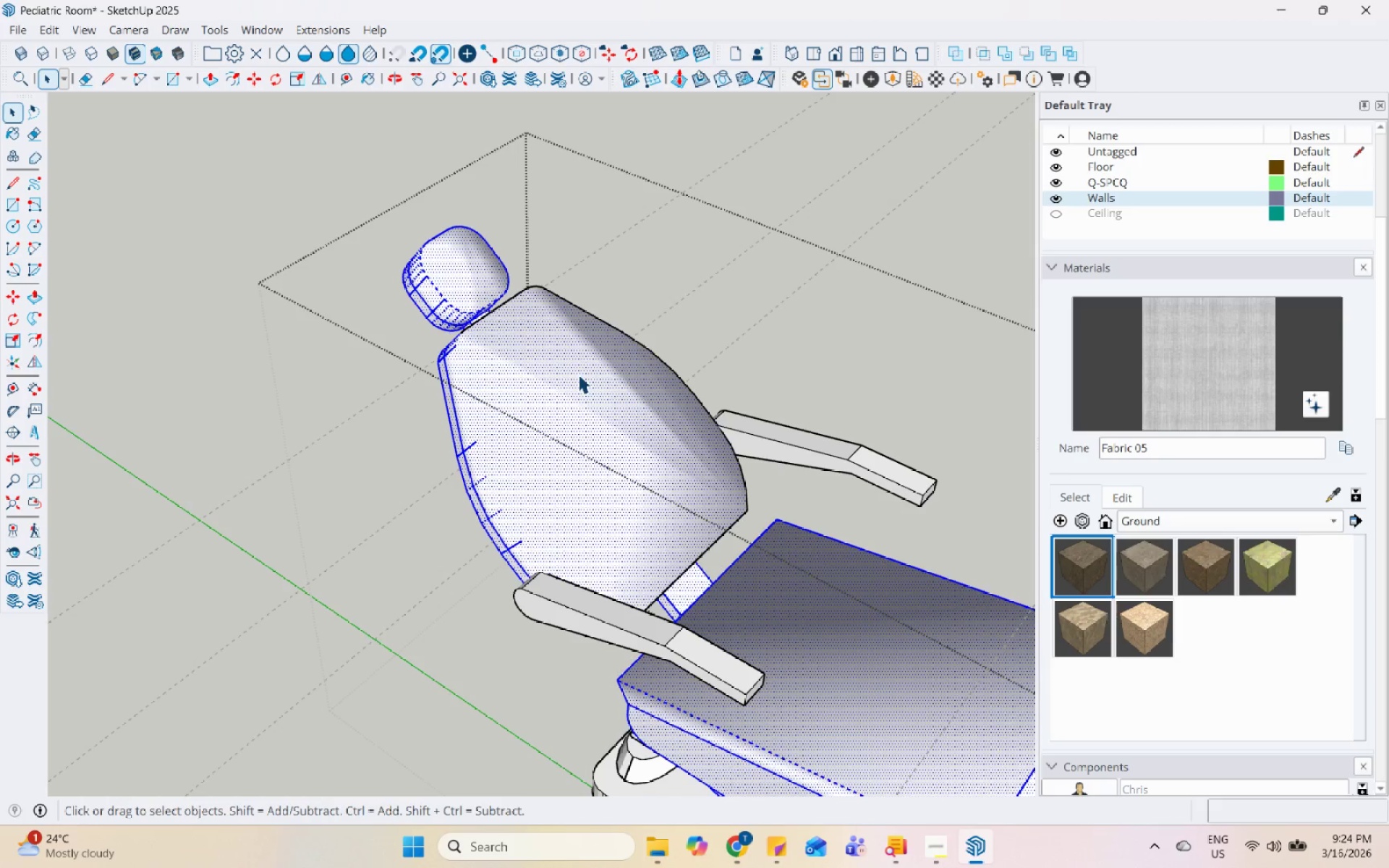 
triple_click([578, 374])
 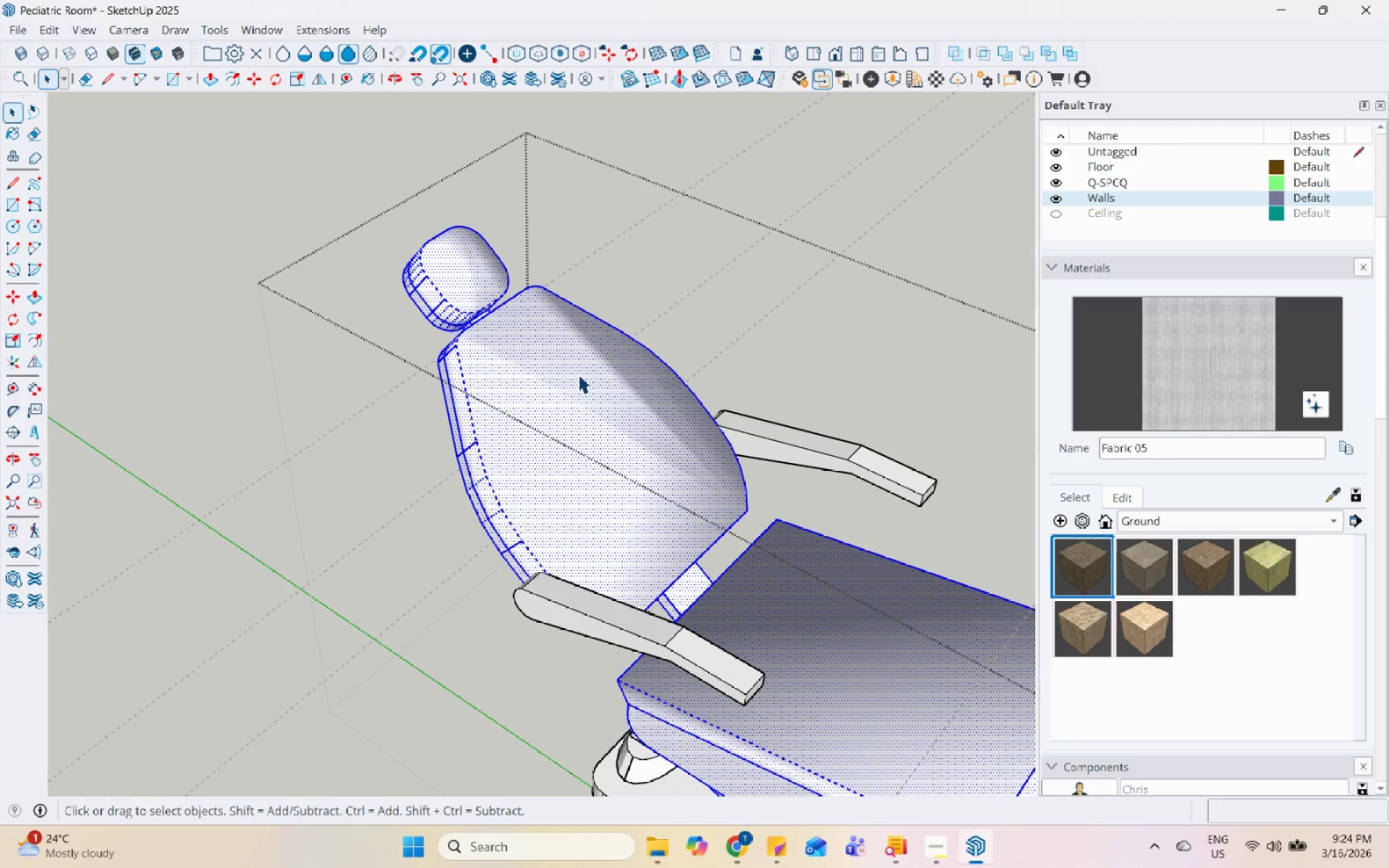 
triple_click([578, 374])
 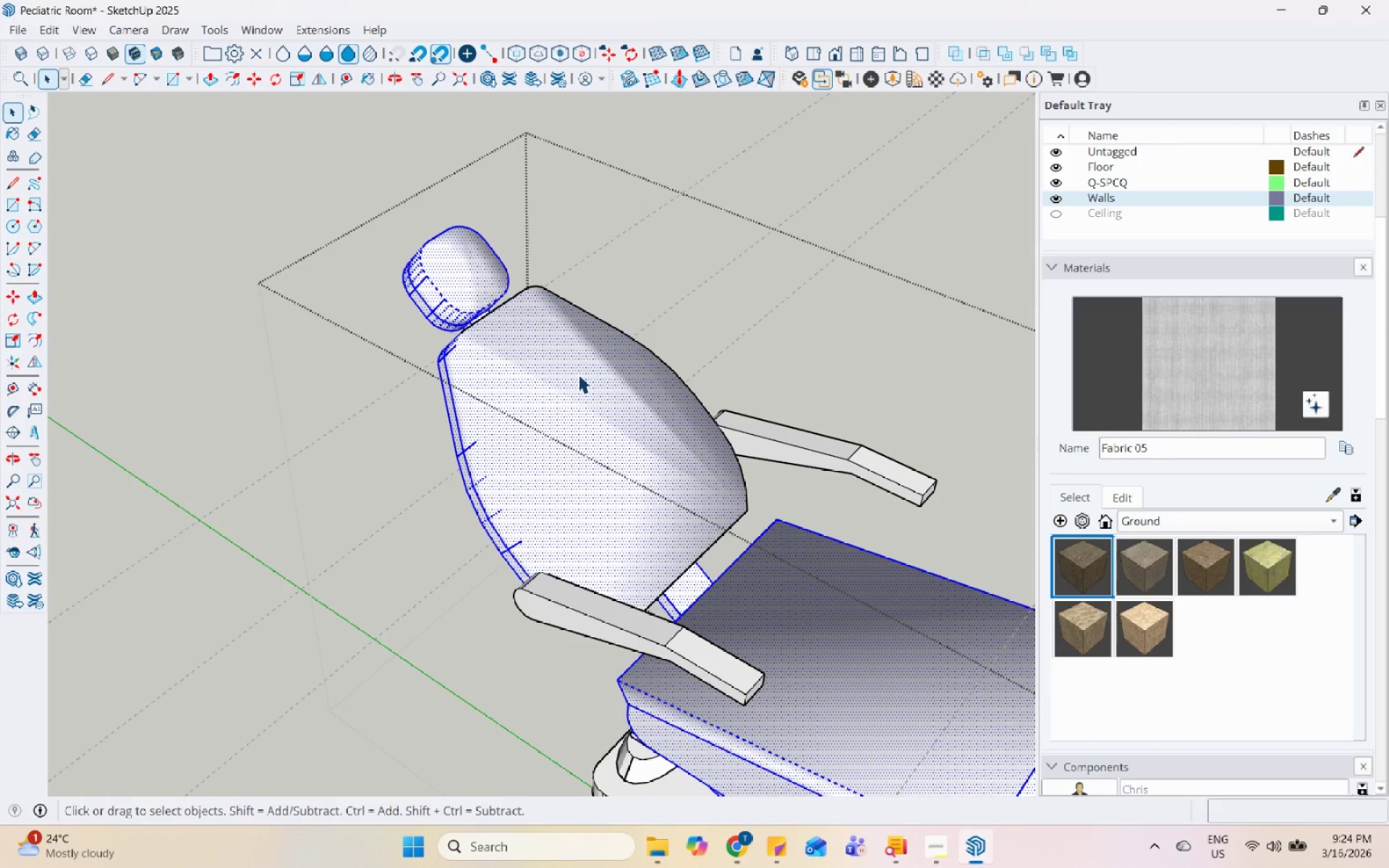 
triple_click([578, 374])
 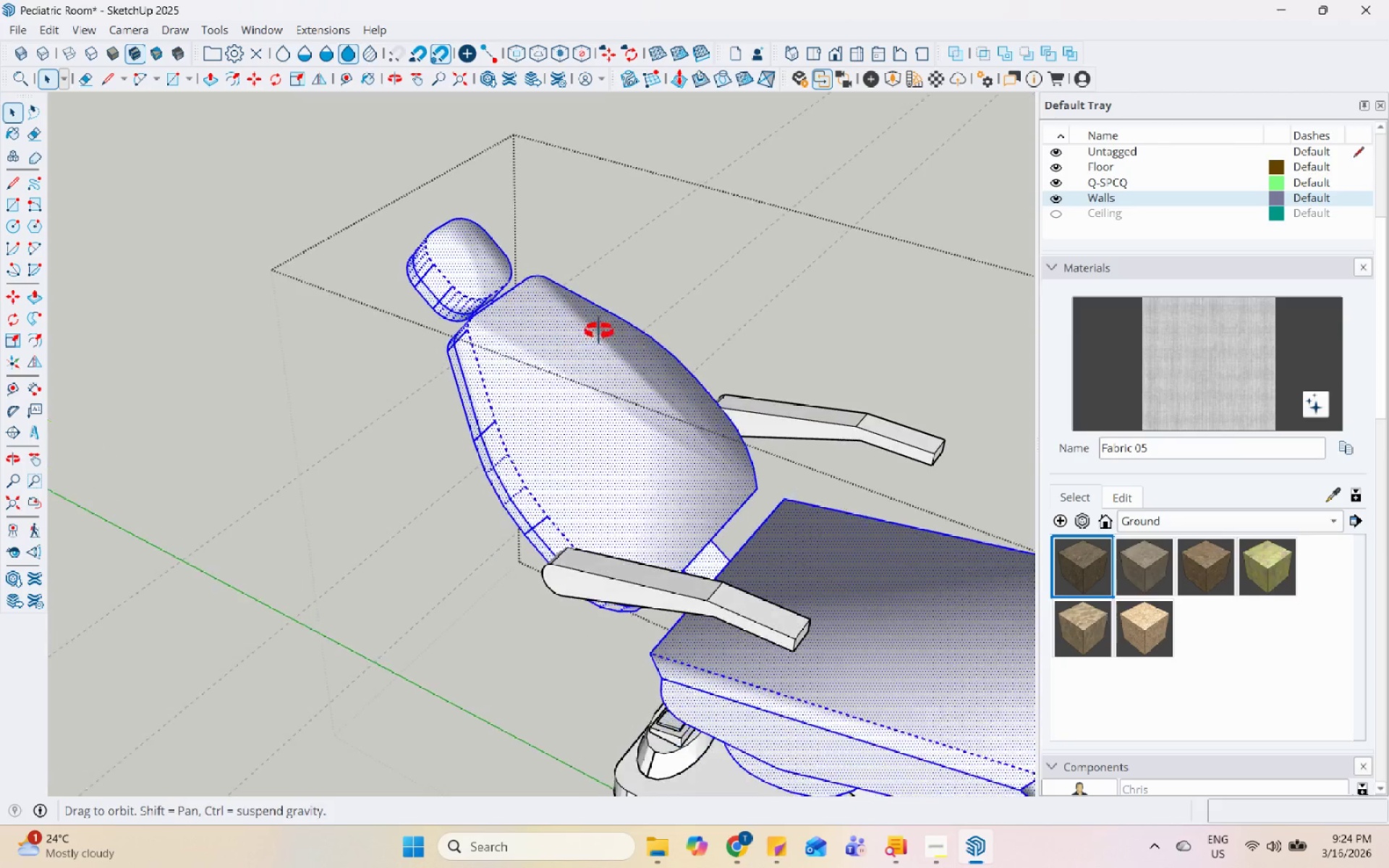 
left_click([599, 331])
 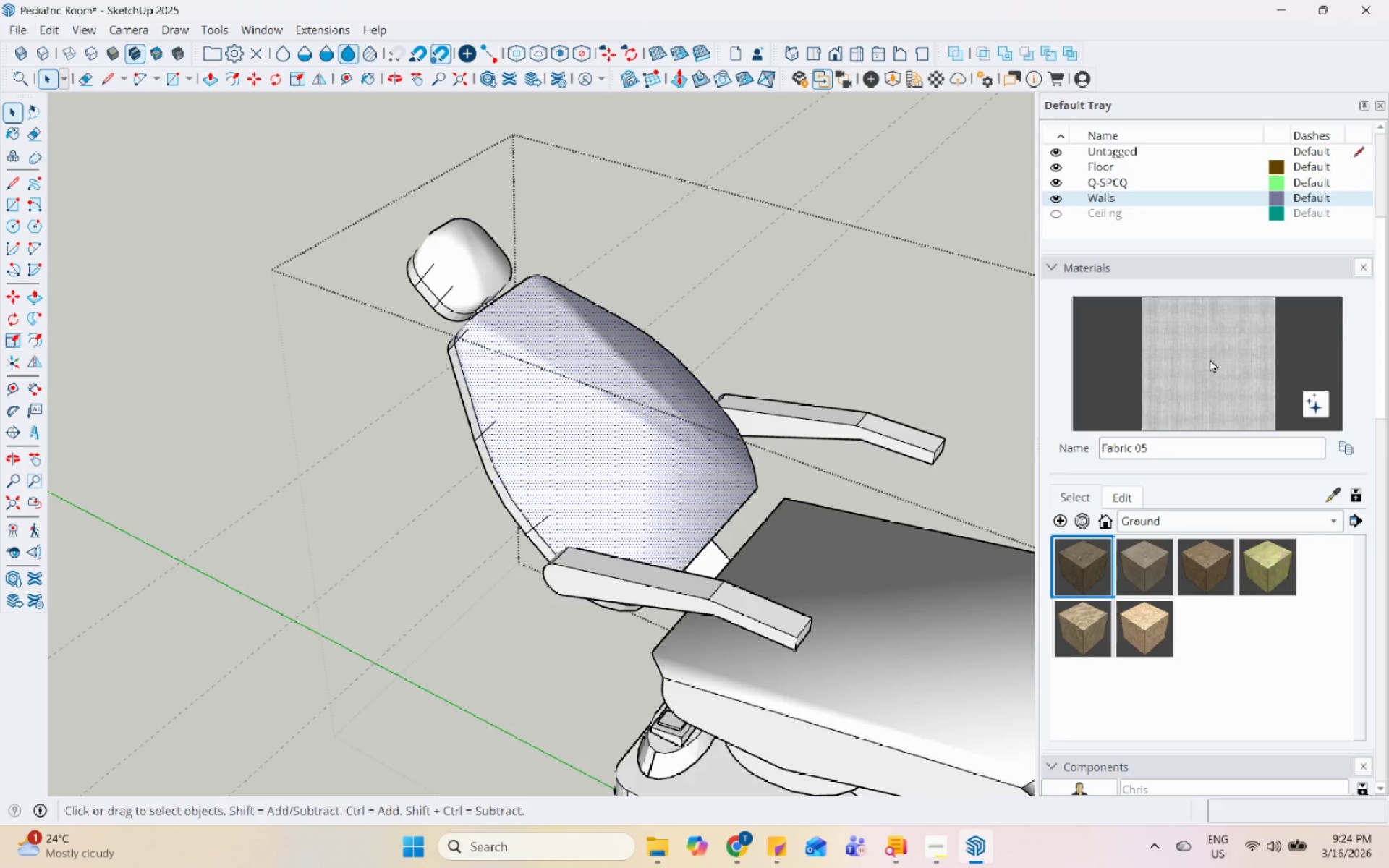 
double_click([607, 388])
 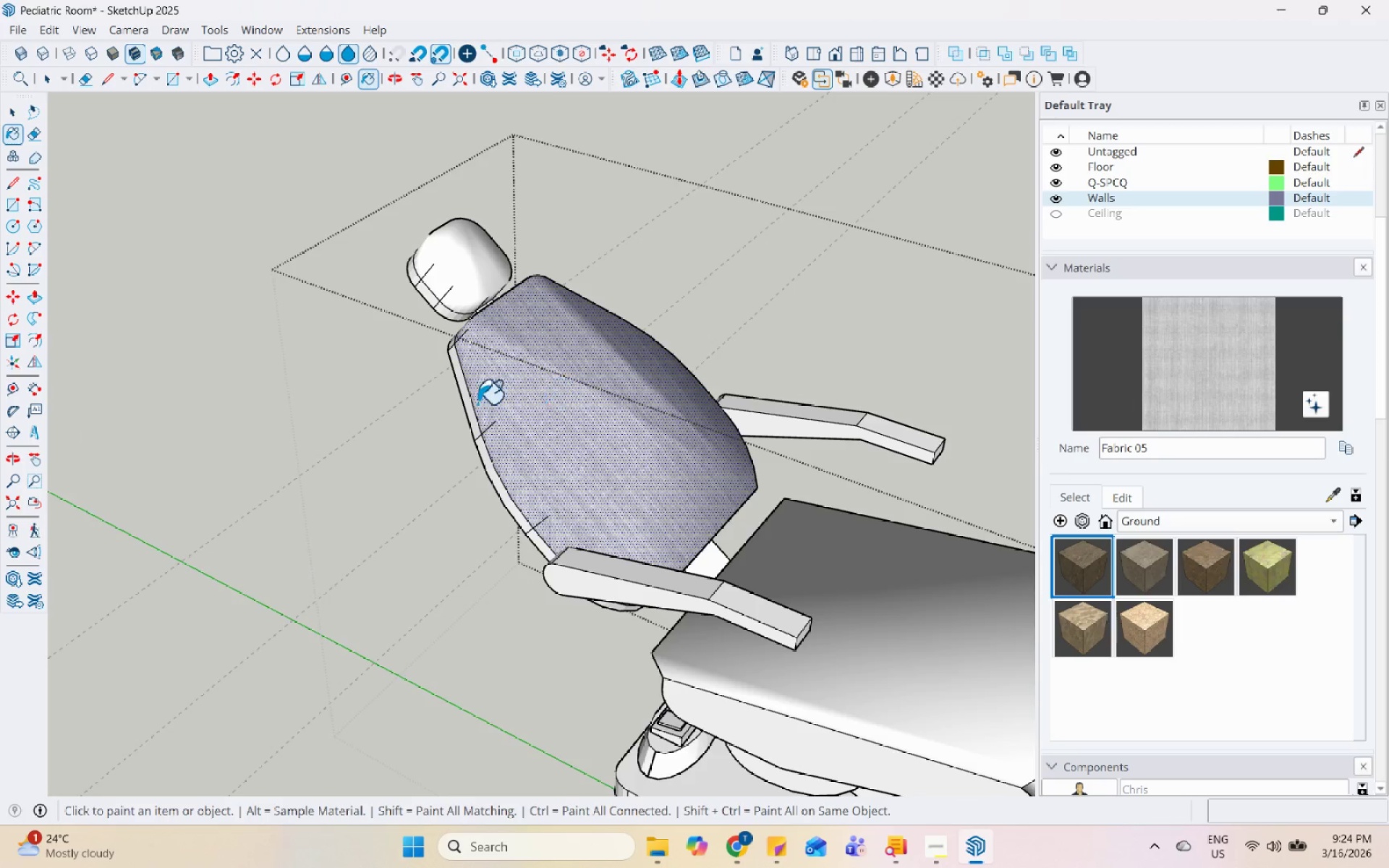 
left_click([468, 401])
 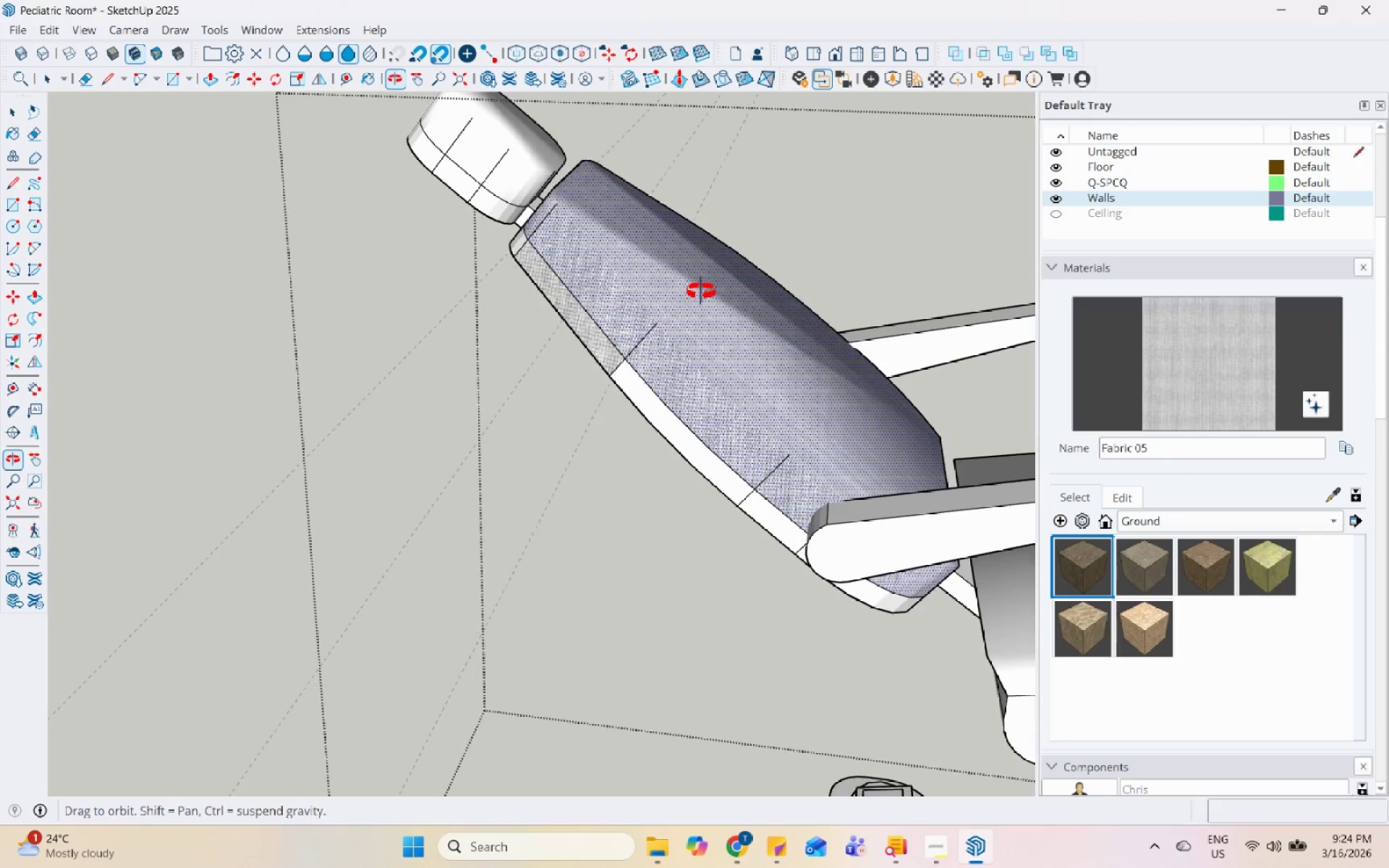 
scroll: coordinate [466, 404], scroll_direction: up, amount: 5.0
 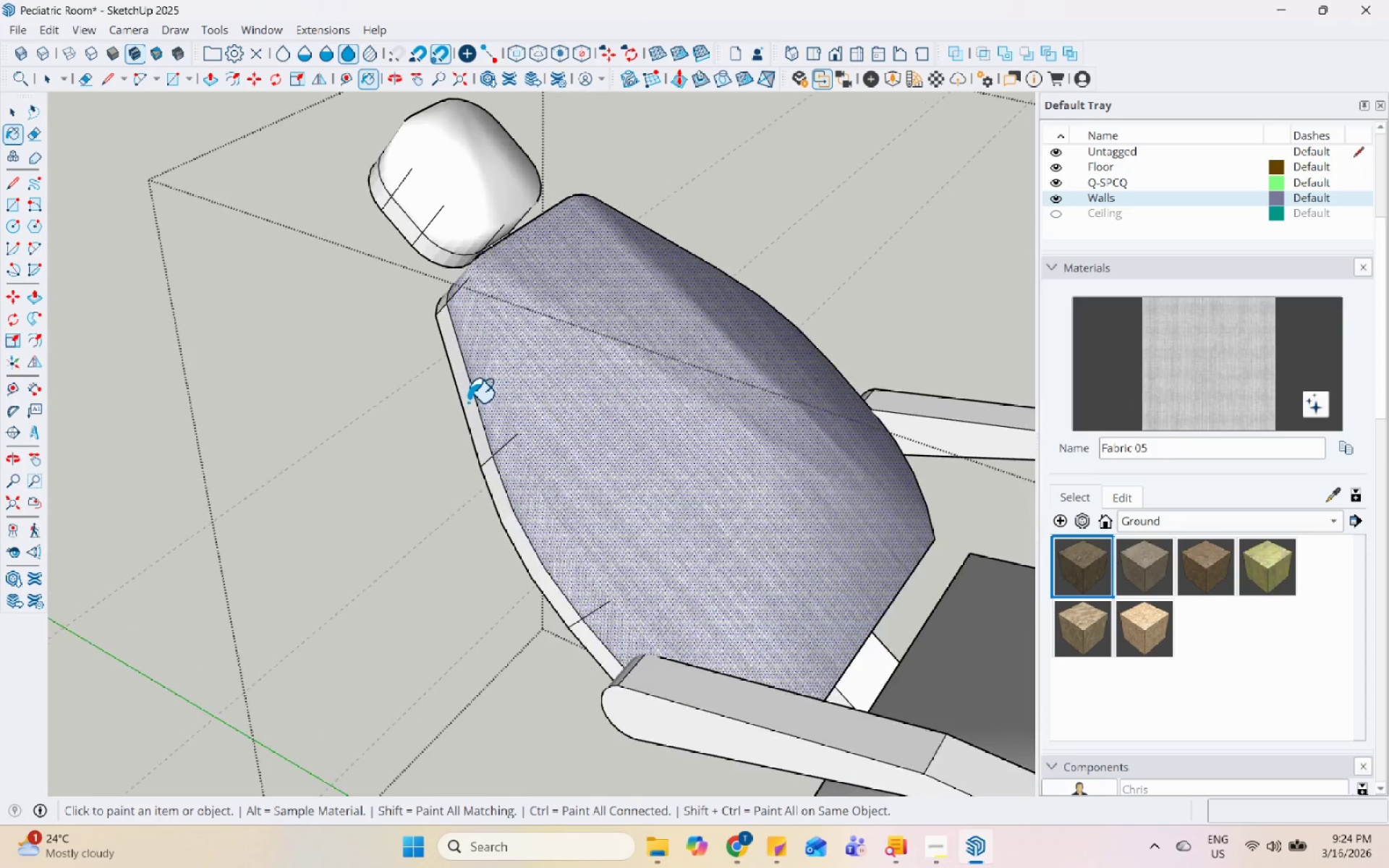 
left_click([628, 390])
 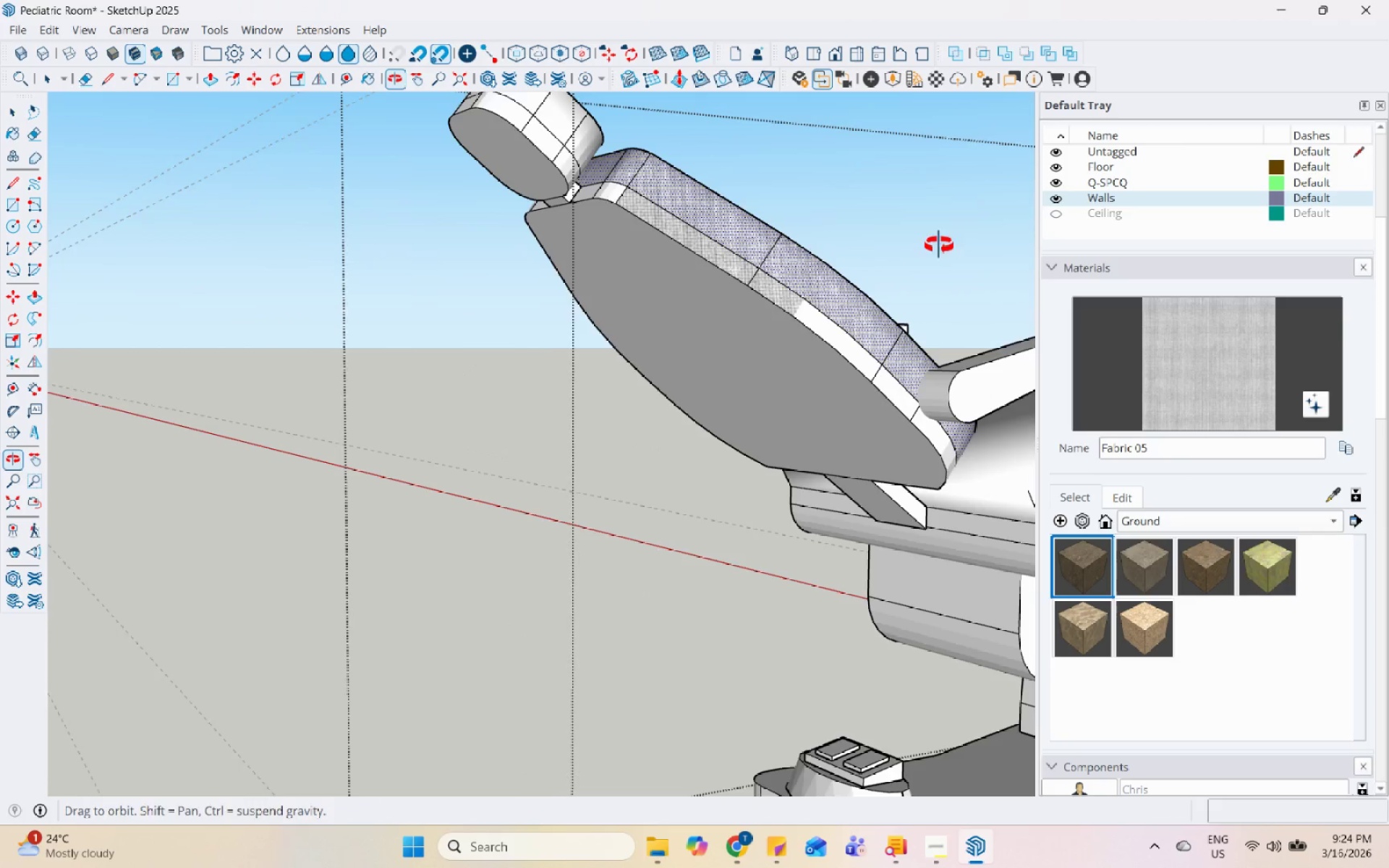 
left_click([781, 322])
 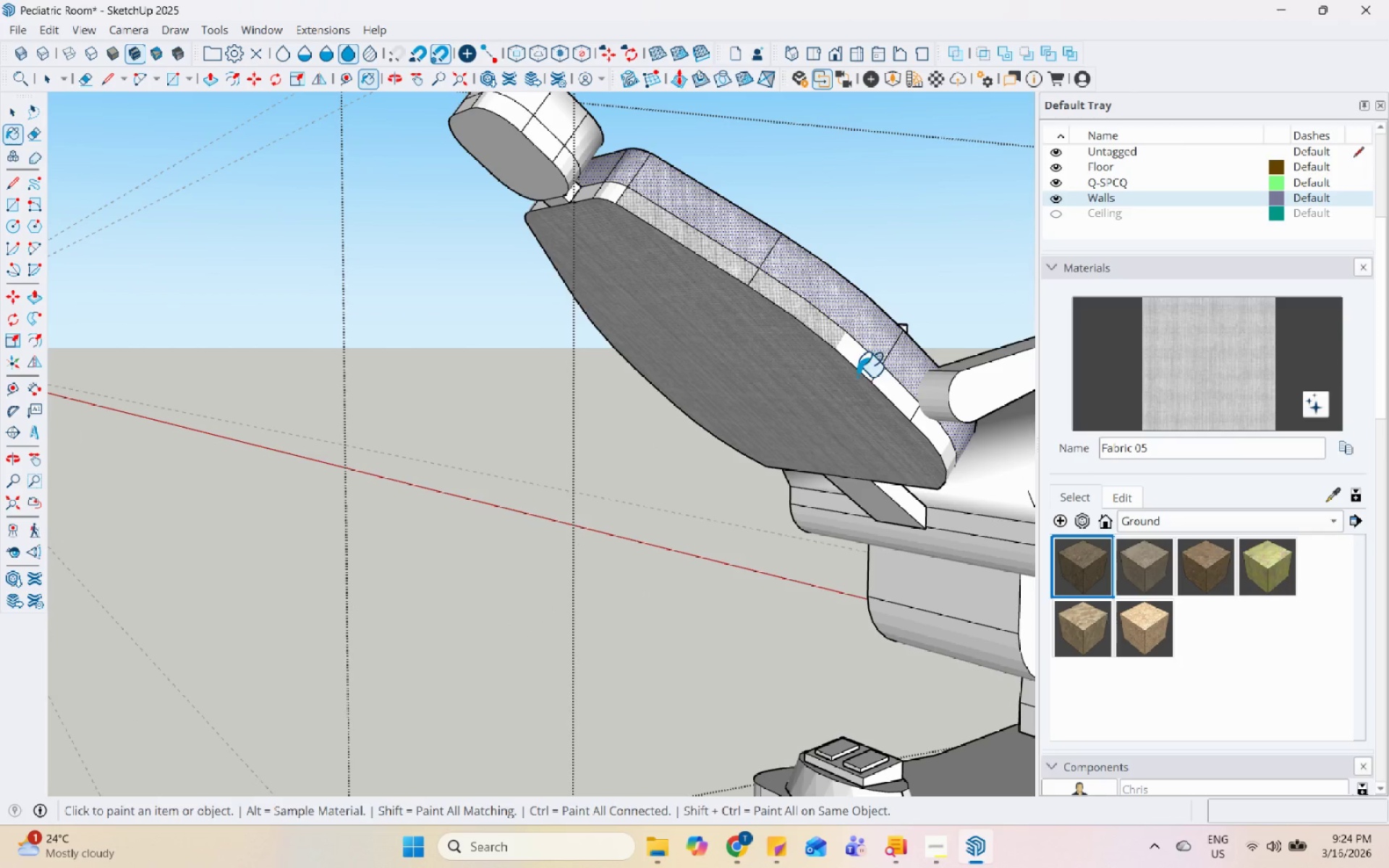 
left_click([880, 386])
 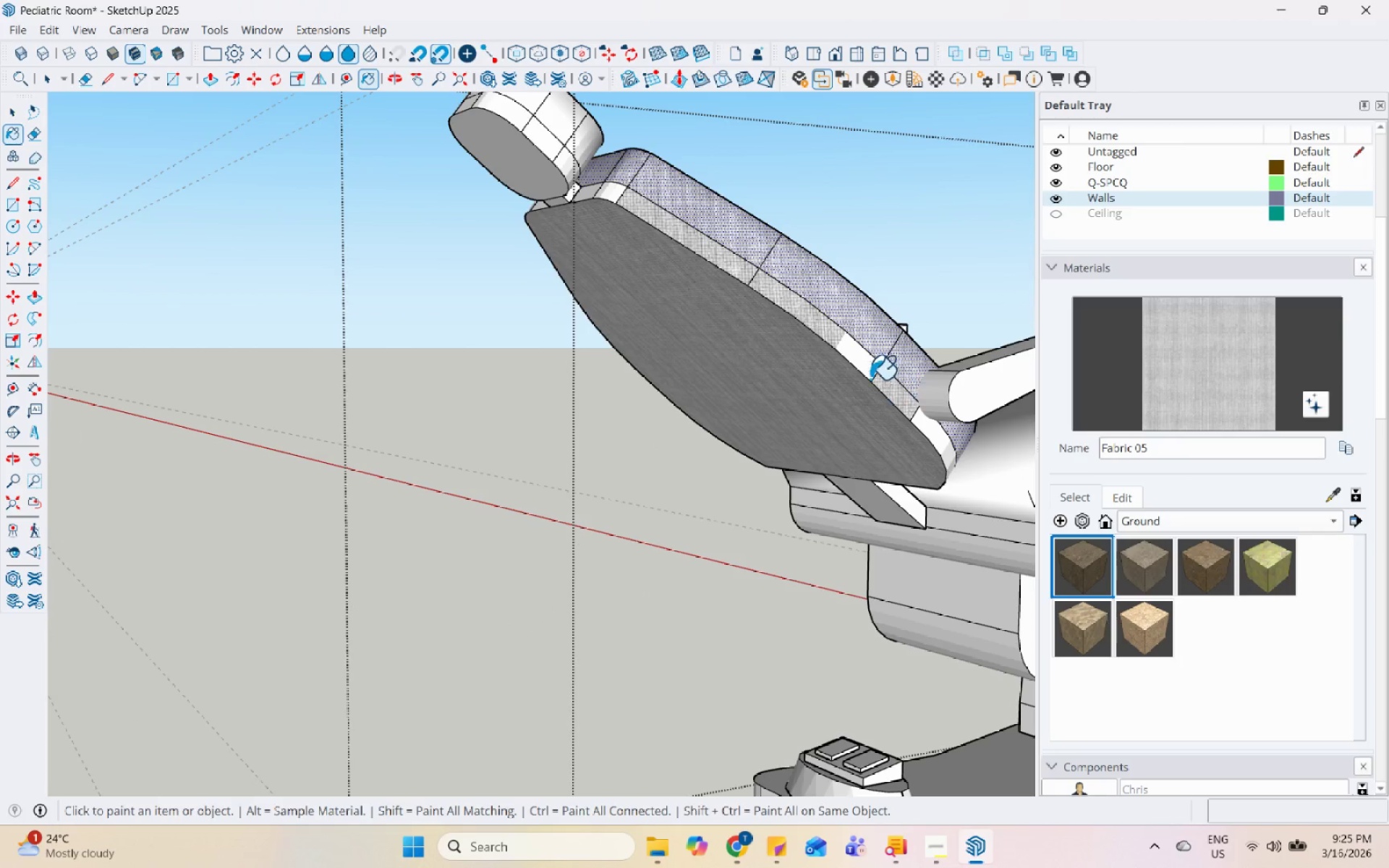 
left_click([857, 364])
 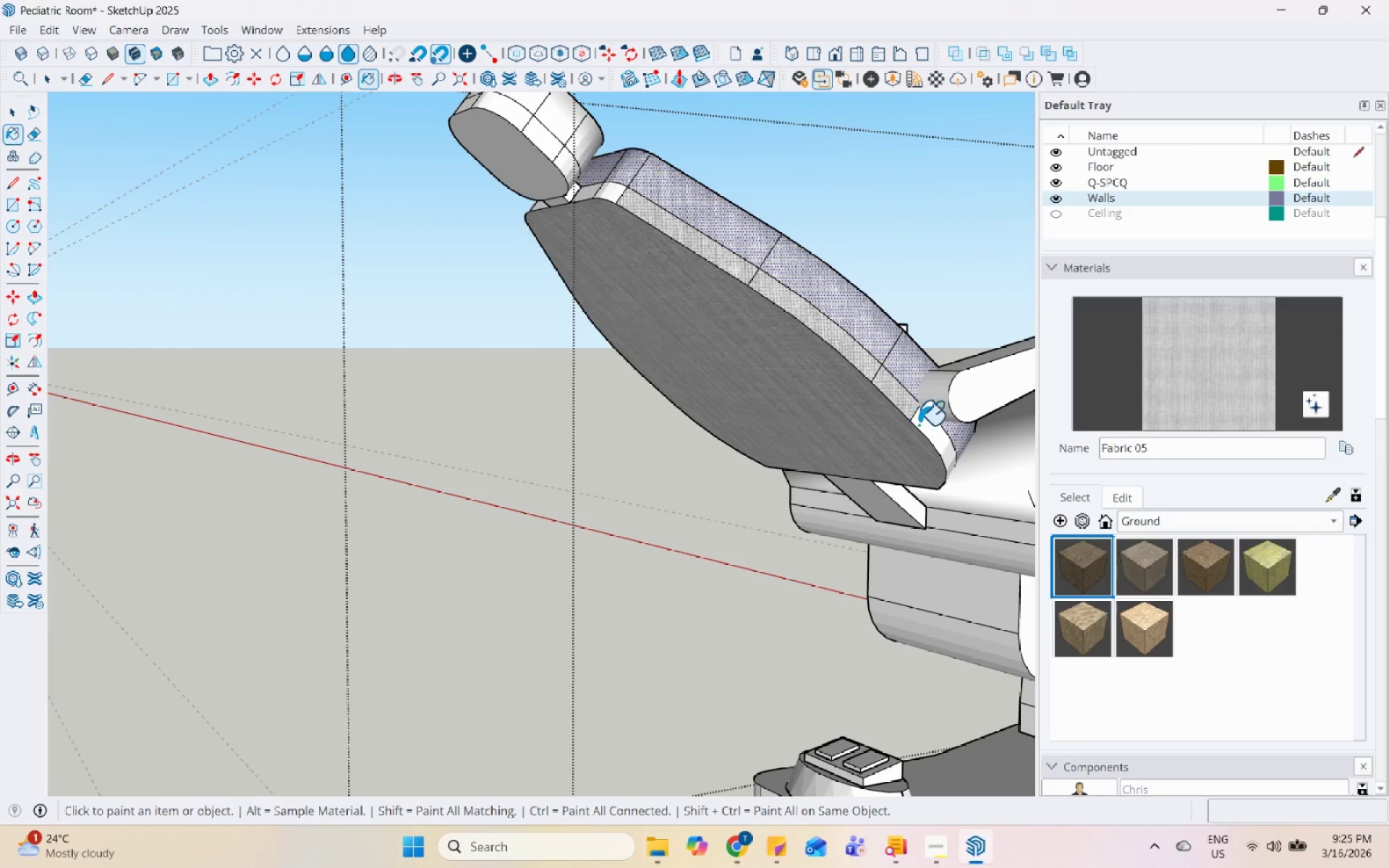 
left_click([925, 427])
 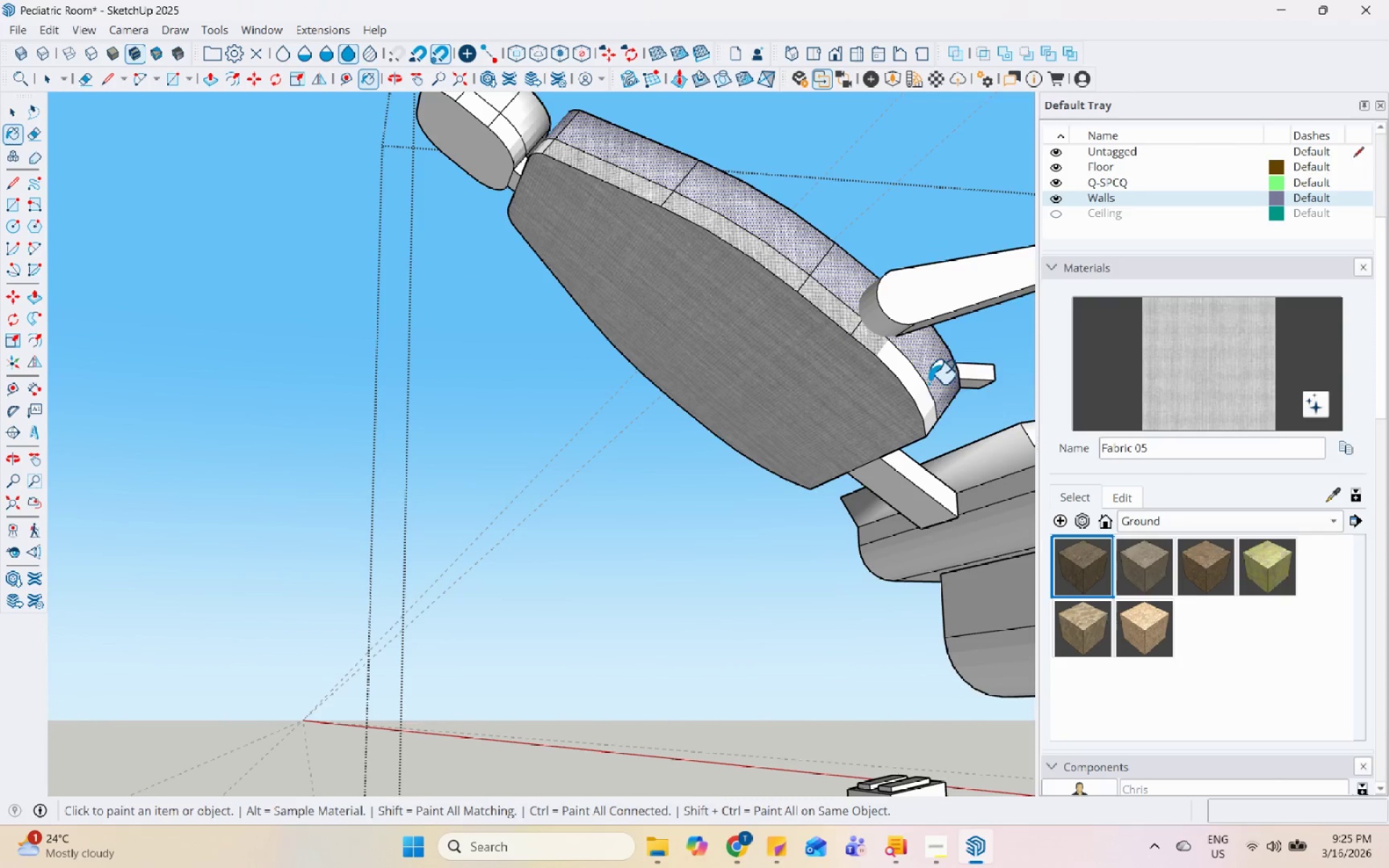 
left_click([917, 396])
 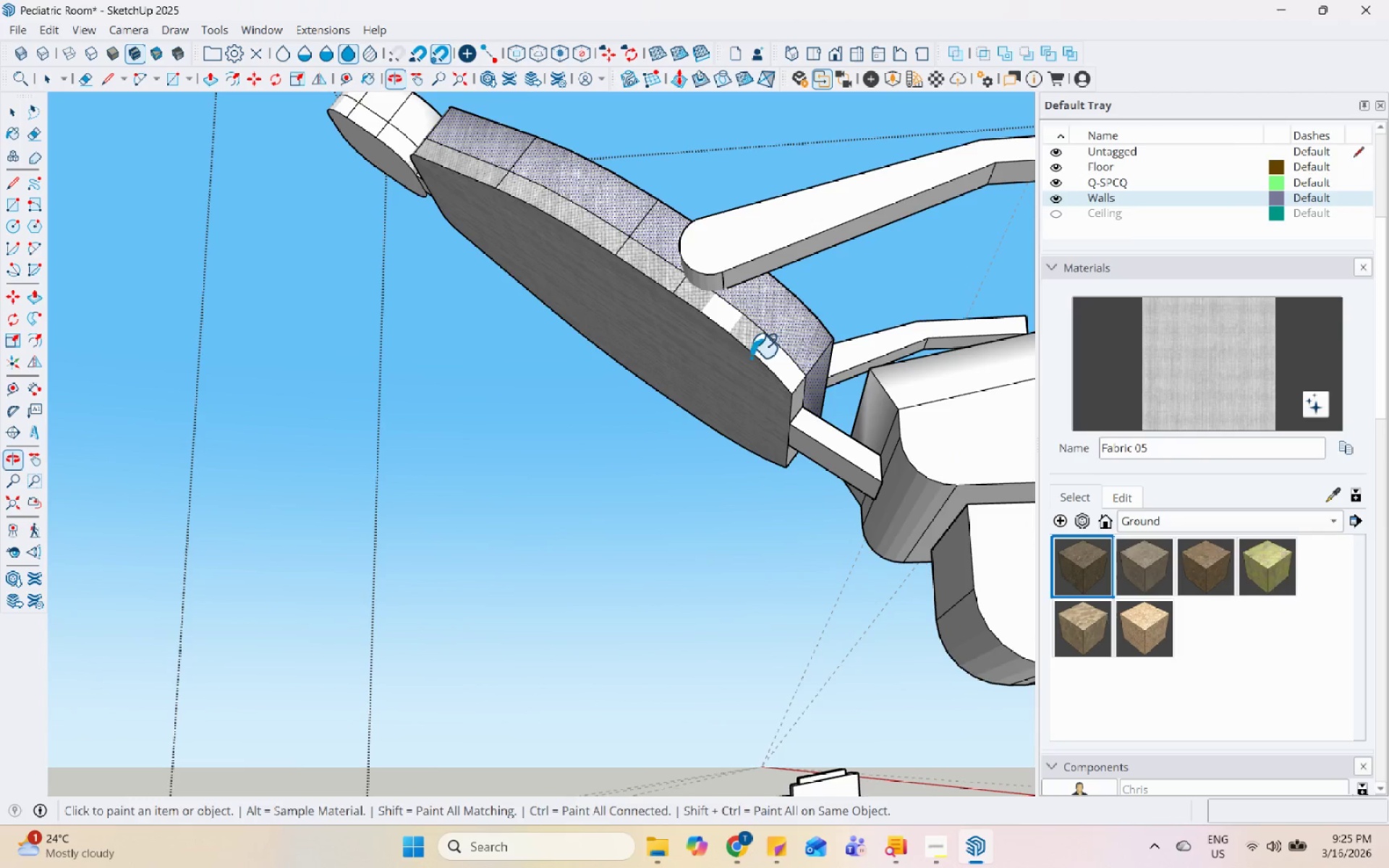 
left_click([724, 315])
 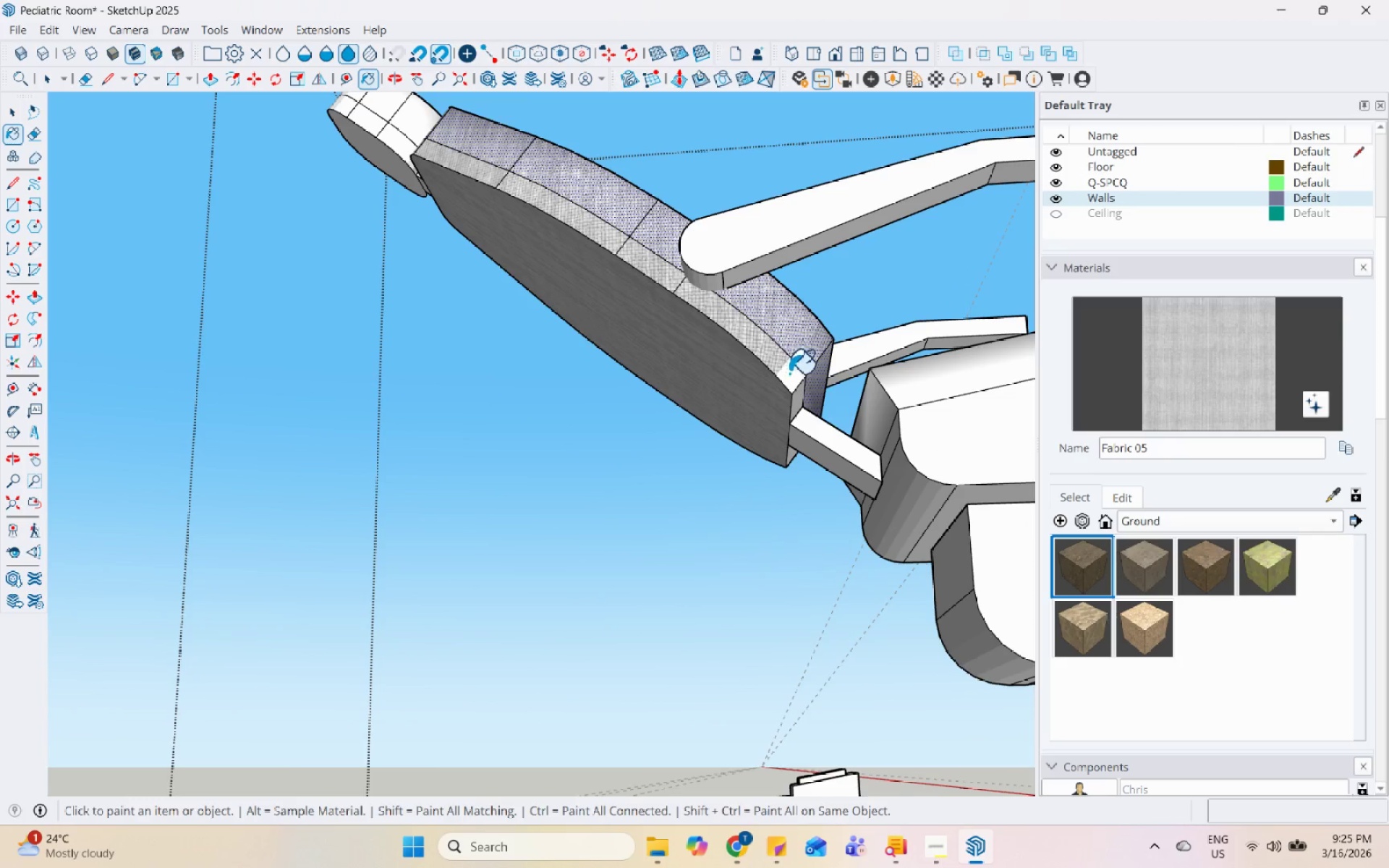 
triple_click([804, 391])
 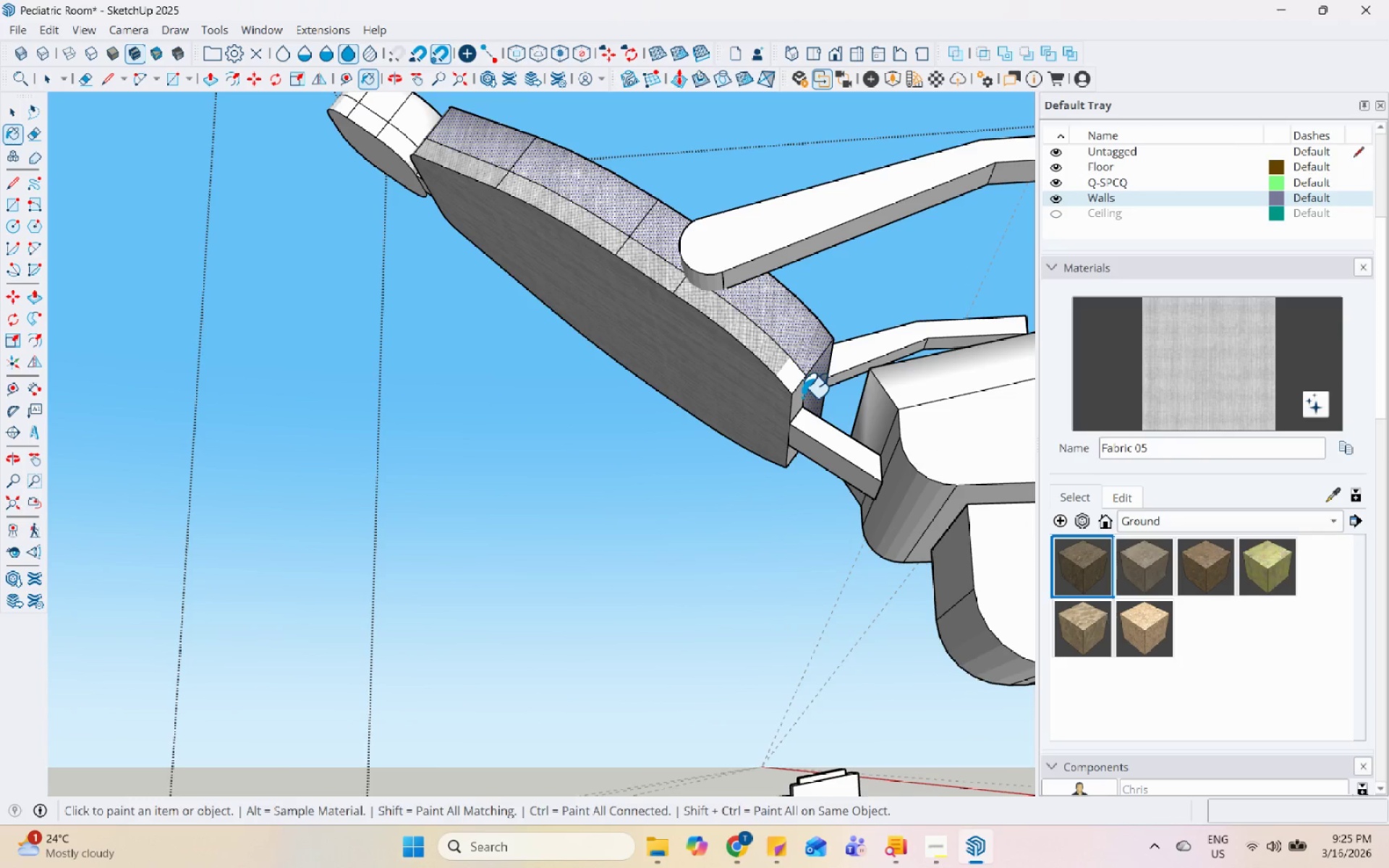 
triple_click([801, 396])
 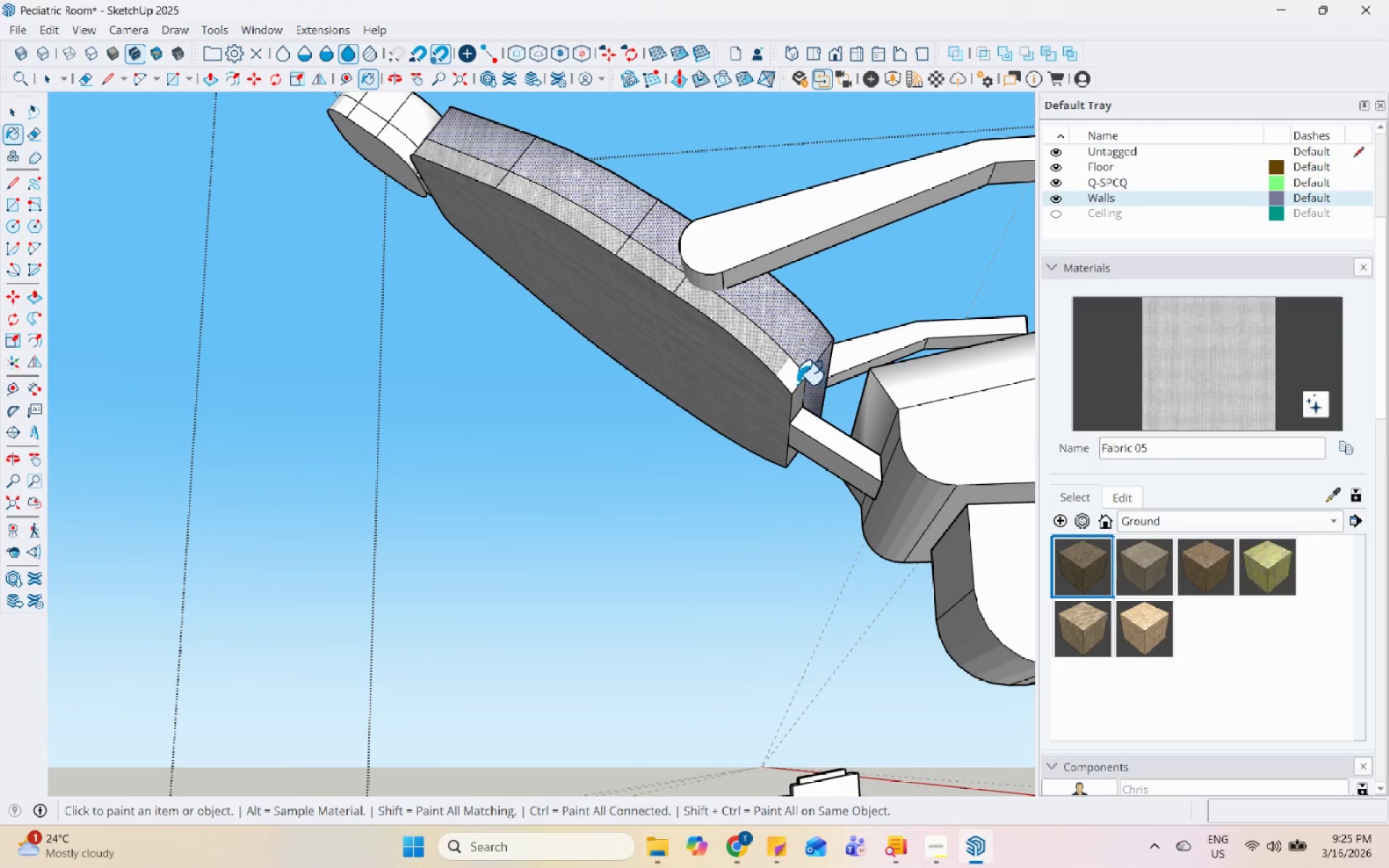 
triple_click([793, 375])
 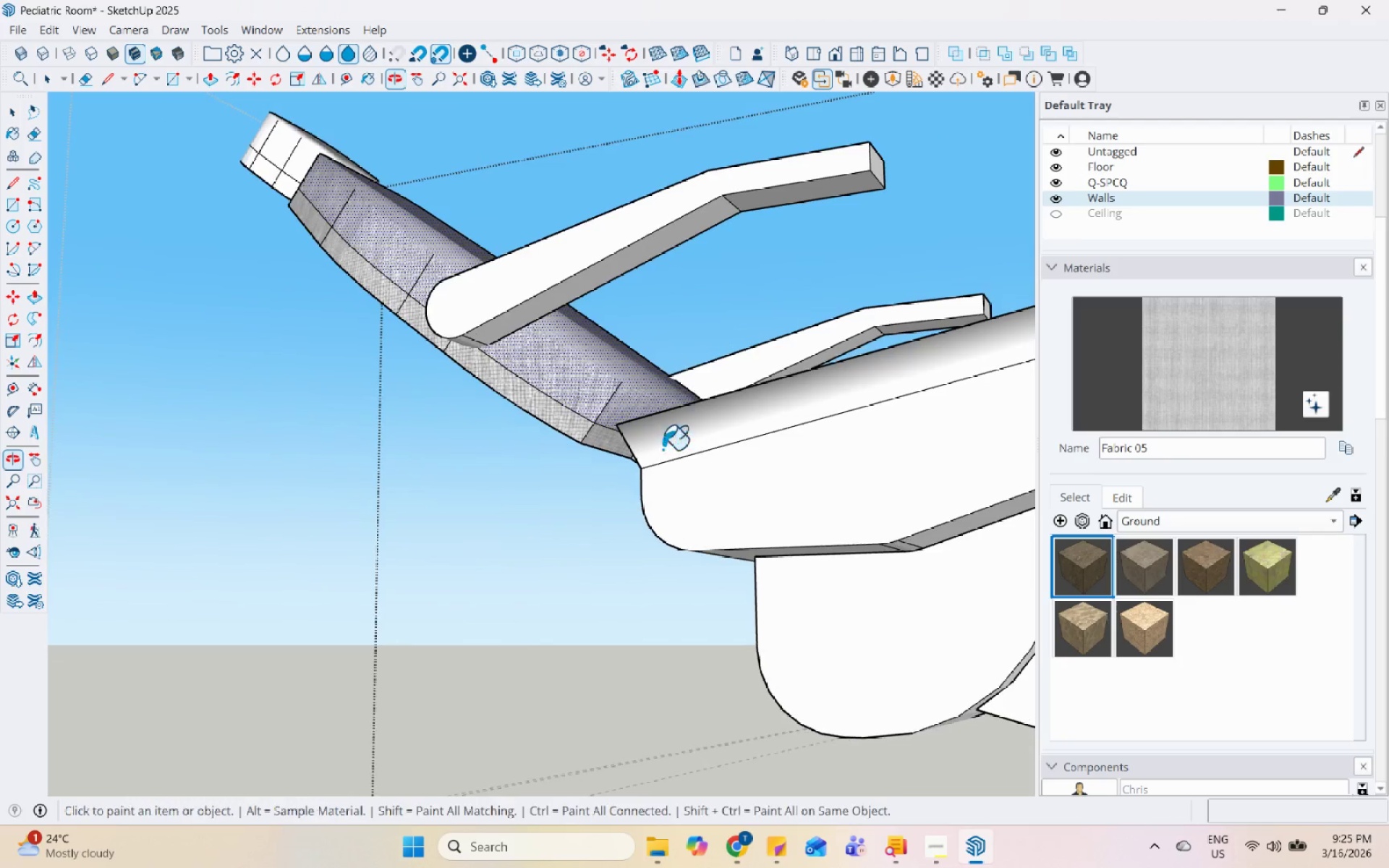 
scroll: coordinate [745, 411], scroll_direction: down, amount: 3.0
 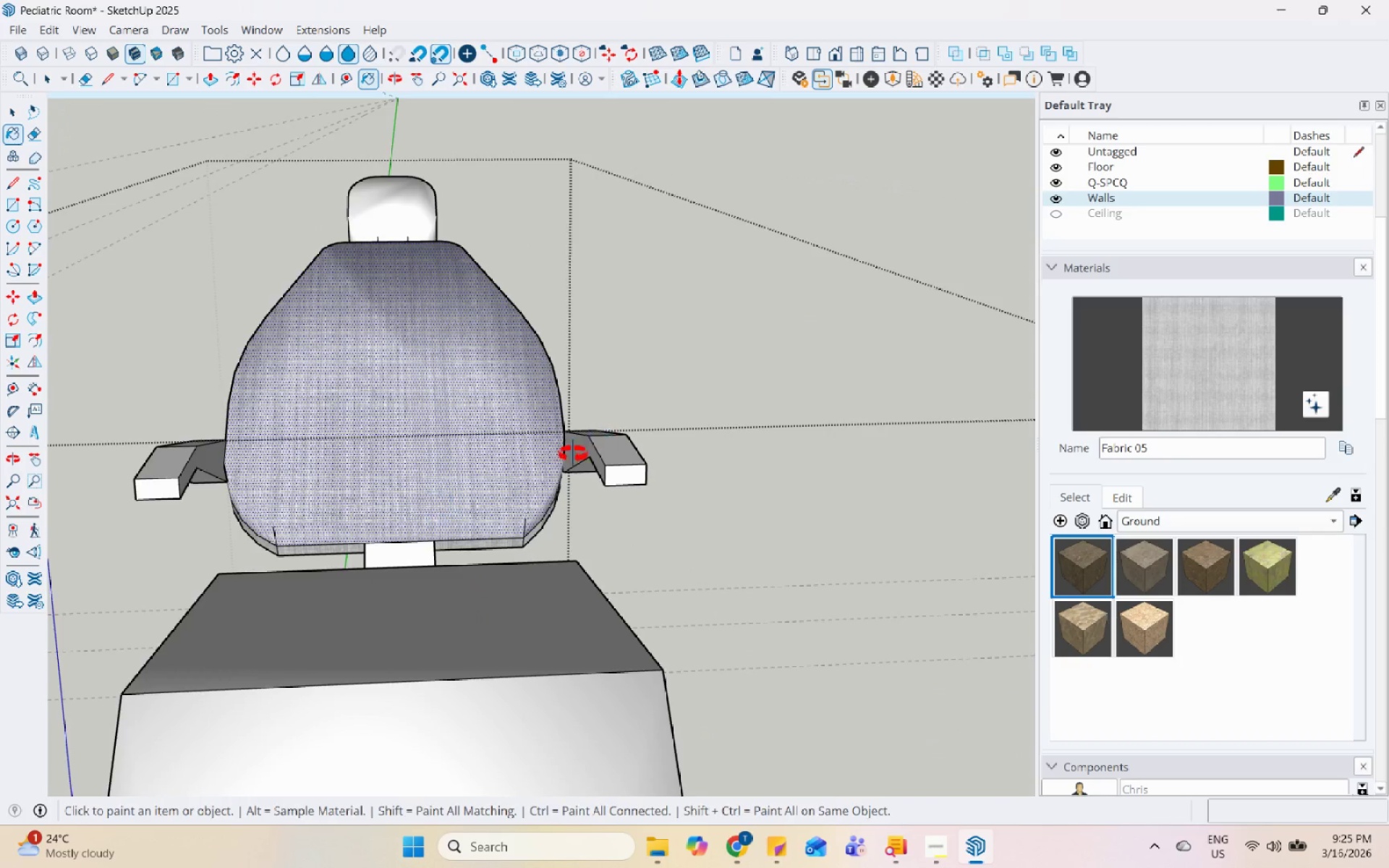 
scroll: coordinate [297, 490], scroll_direction: up, amount: 6.0
 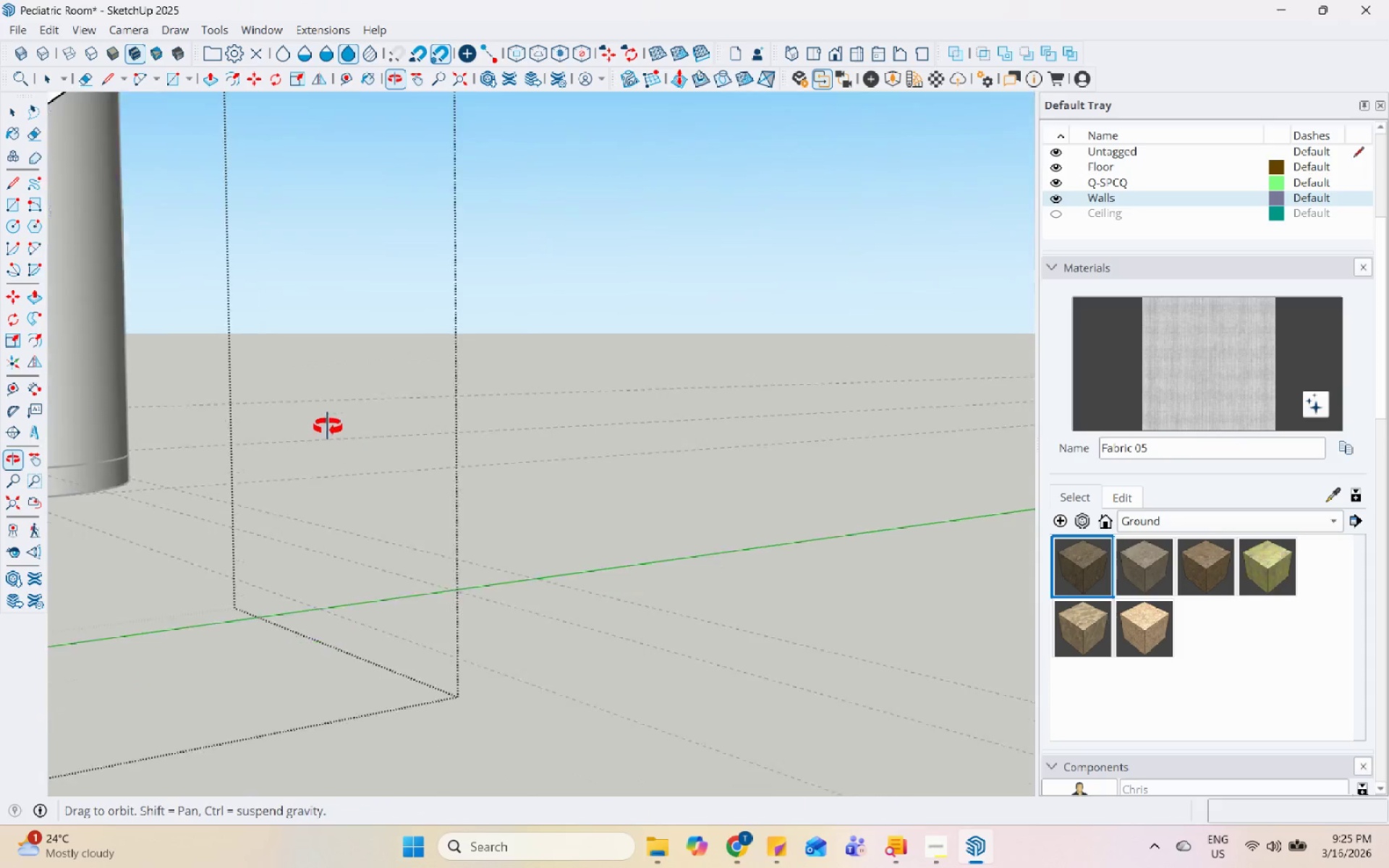 
scroll: coordinate [697, 565], scroll_direction: down, amount: 8.0
 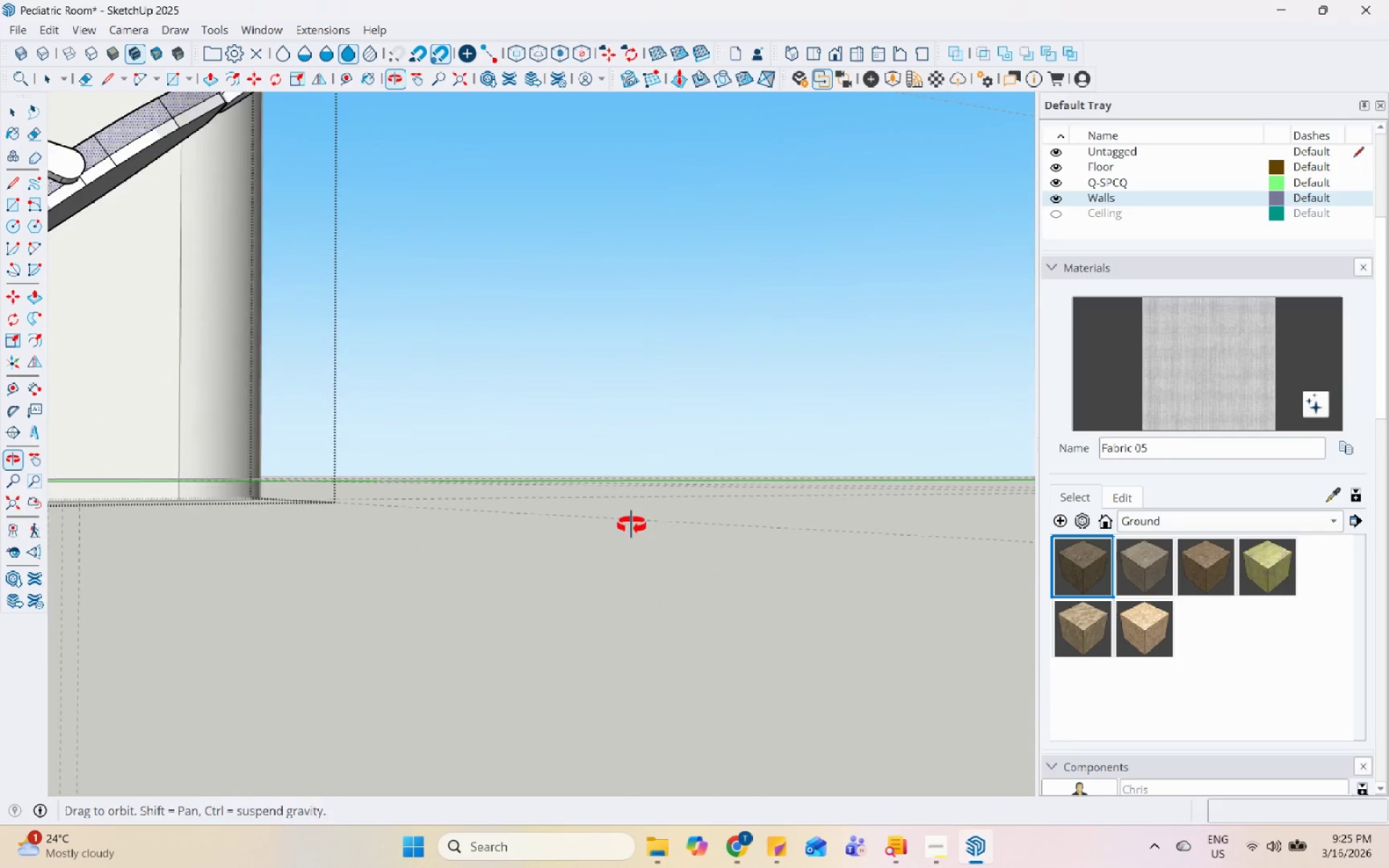 
scroll: coordinate [271, 304], scroll_direction: up, amount: 2.0
 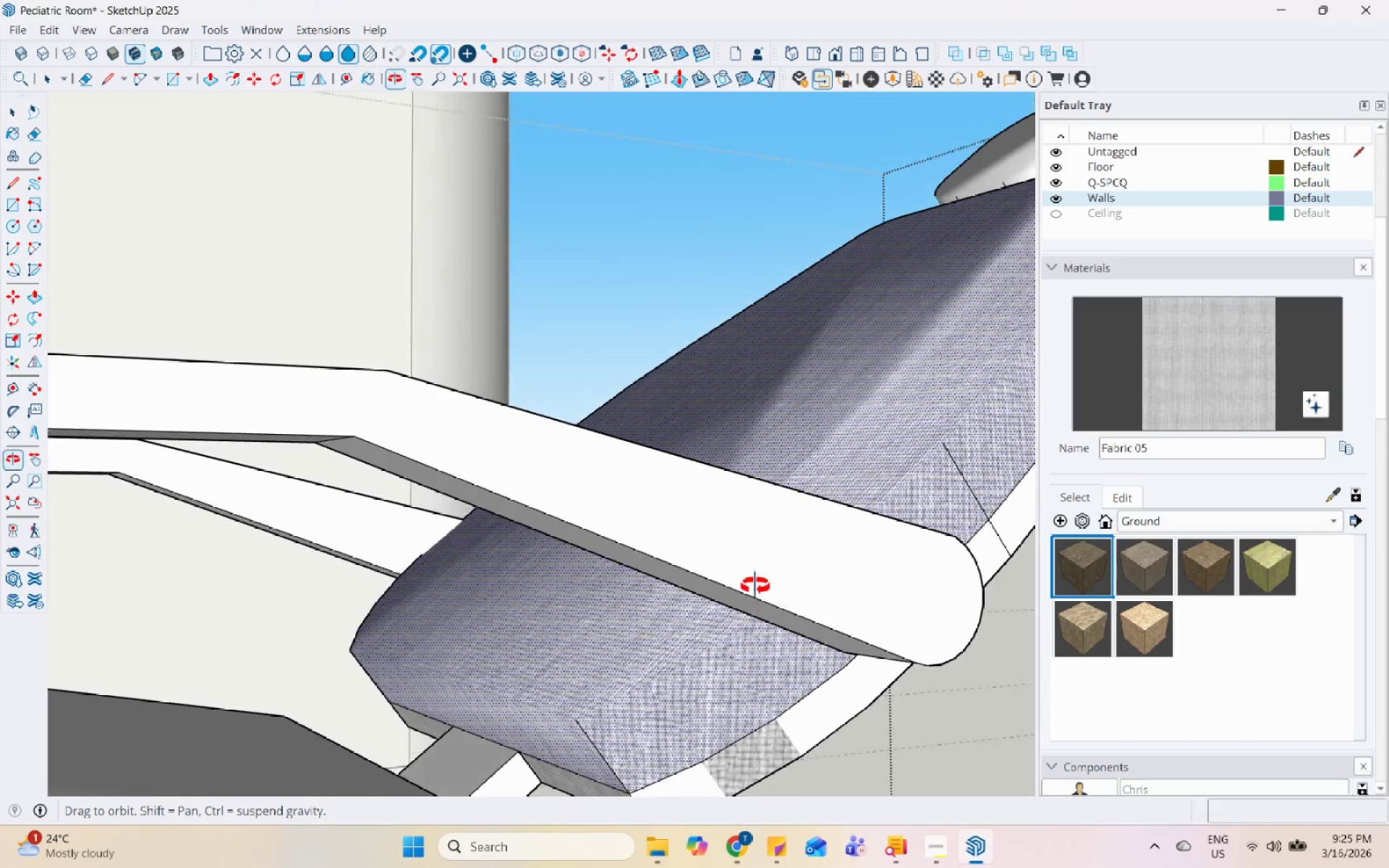 
scroll: coordinate [388, 445], scroll_direction: down, amount: 6.0
 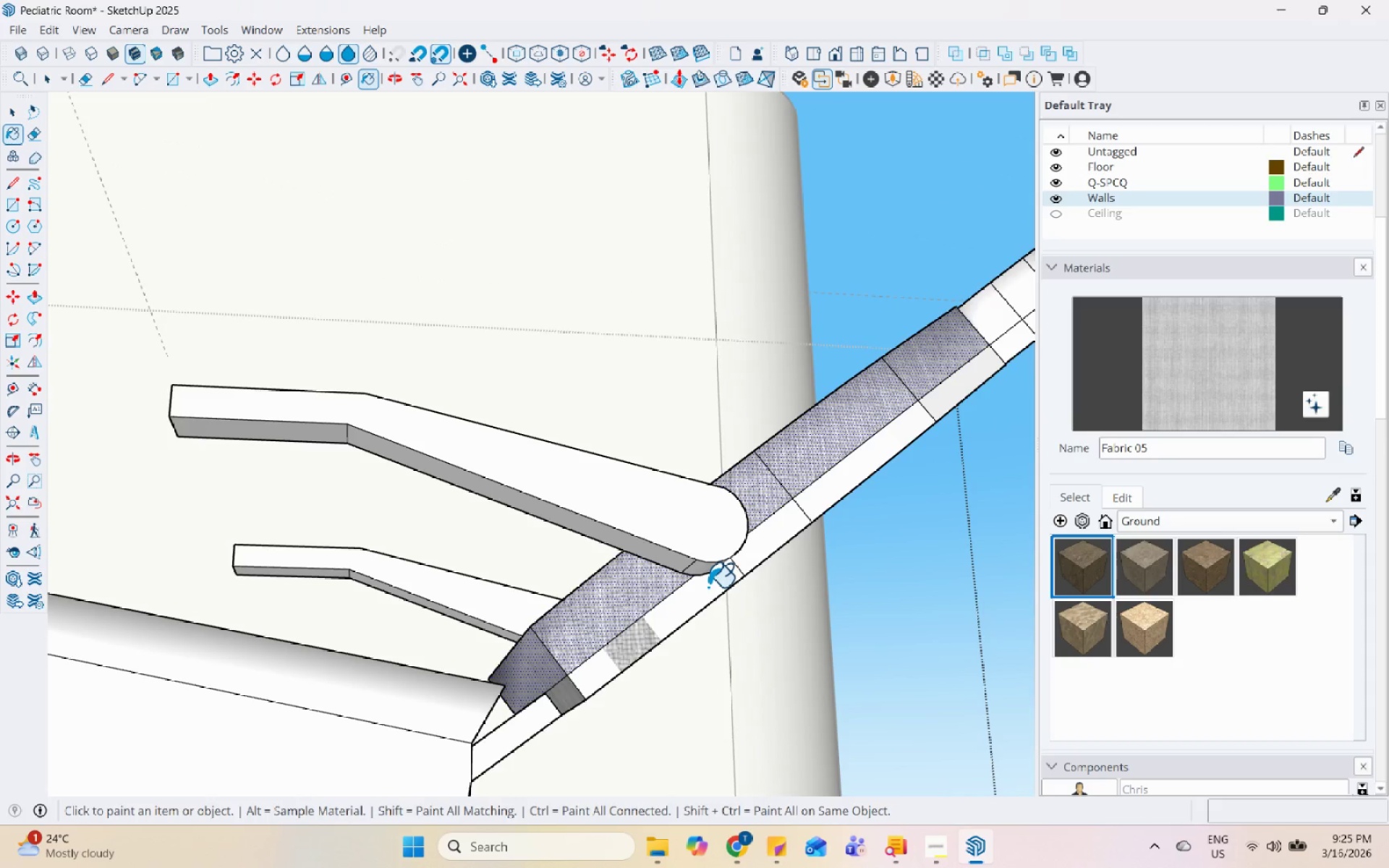 
double_click([764, 558])
 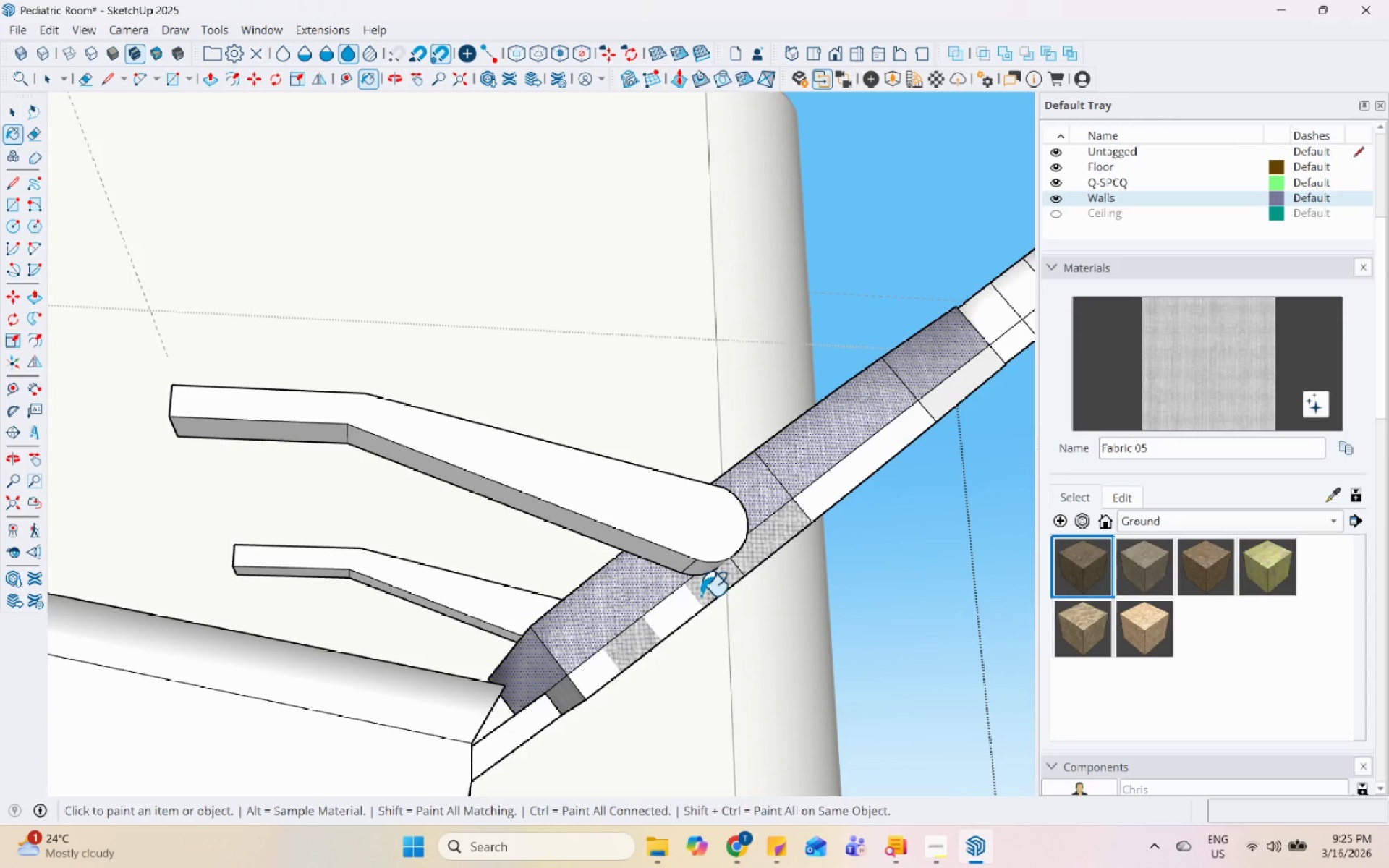 
left_click_drag(start_coordinate=[700, 596], to_coordinate=[694, 598])
 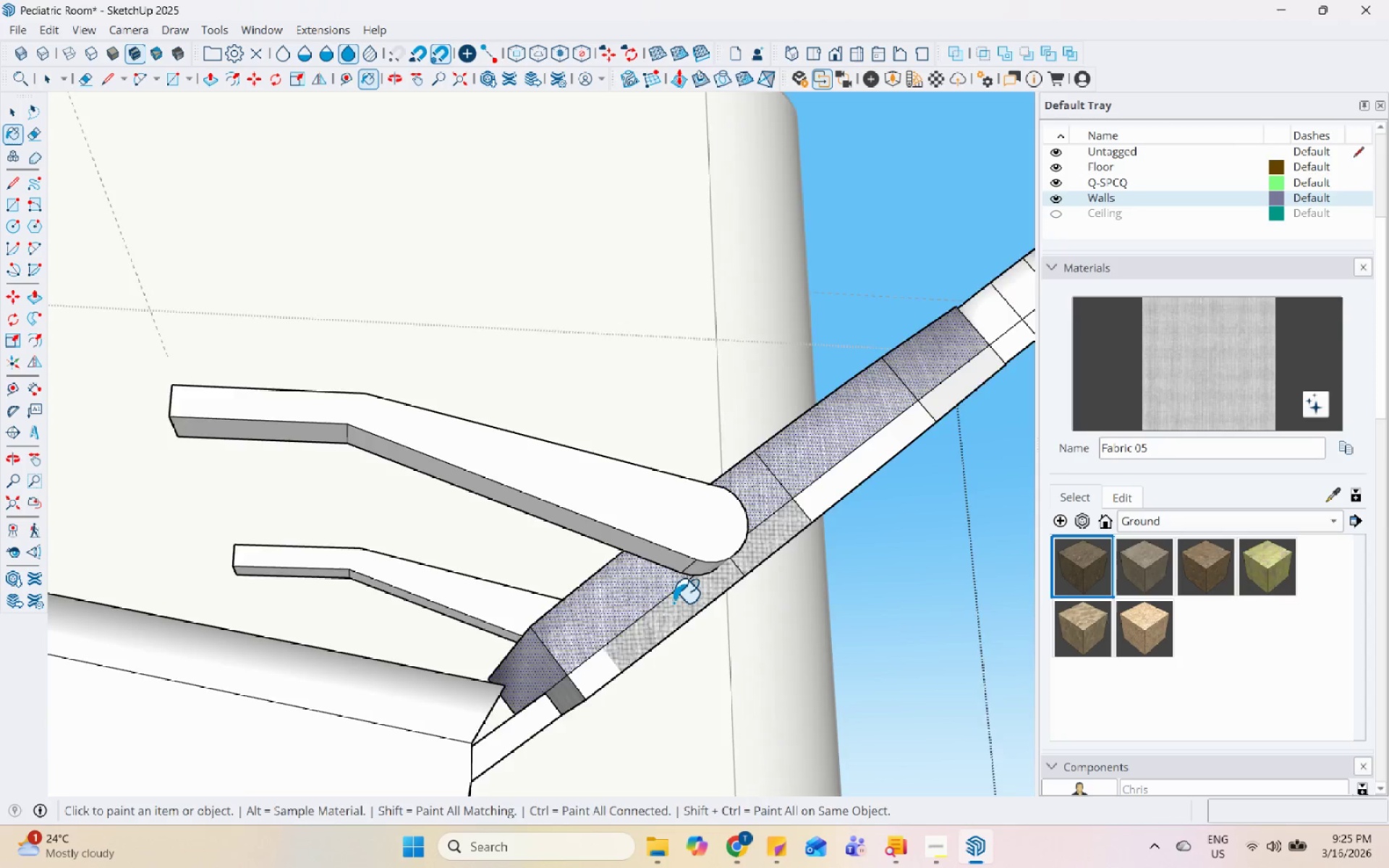 
scroll: coordinate [607, 602], scroll_direction: down, amount: 5.0
 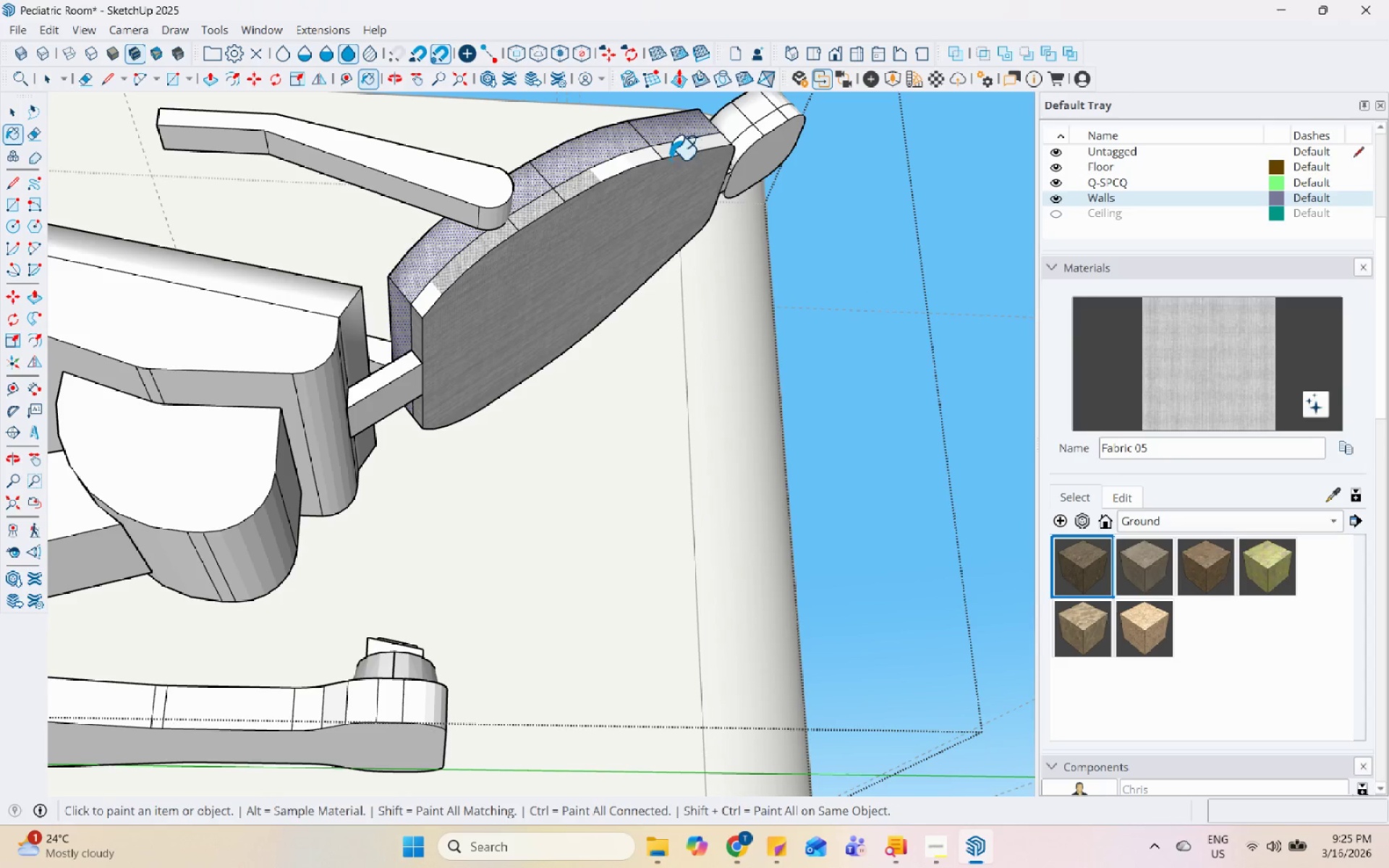 
double_click([621, 167])
 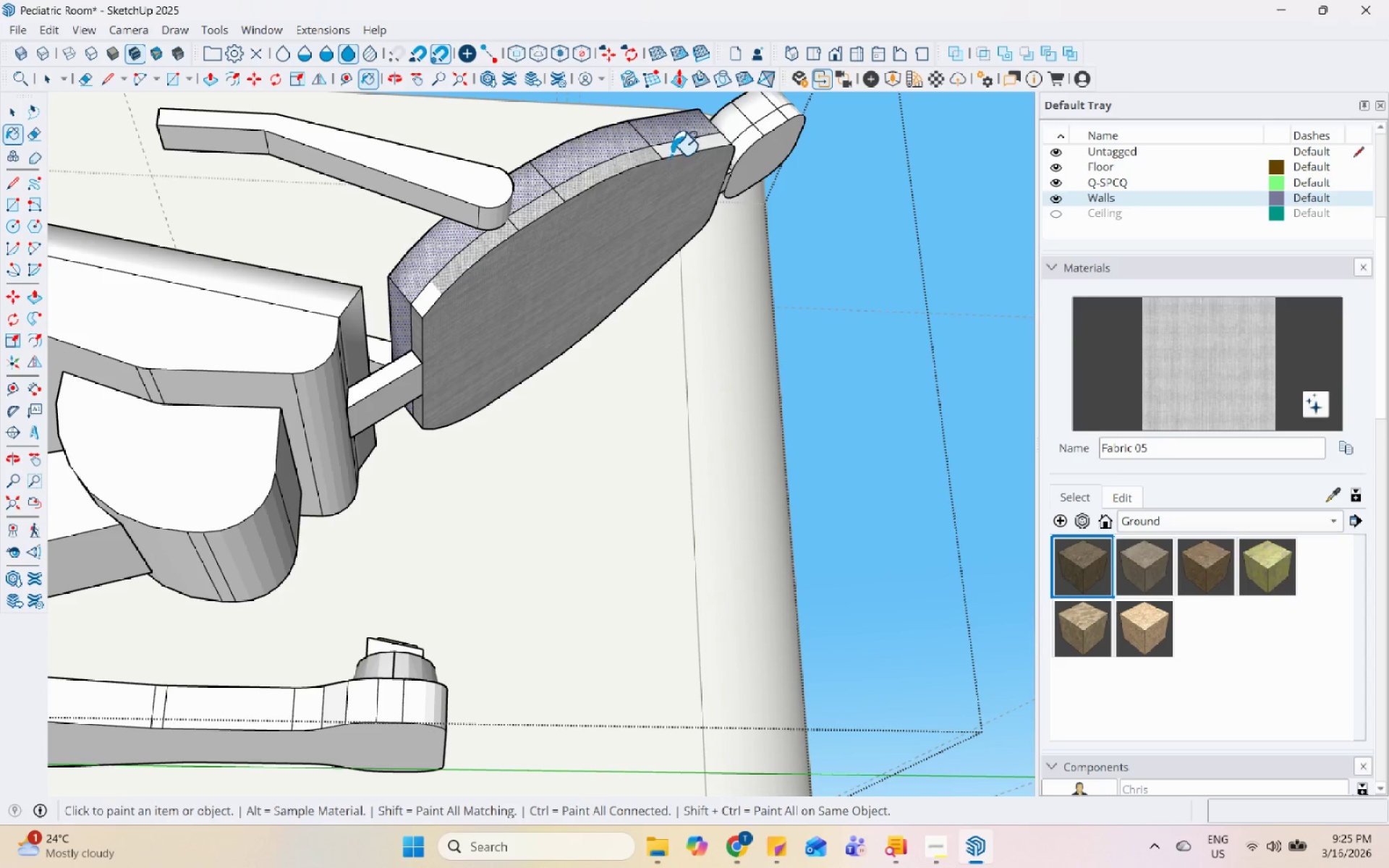 
triple_click([678, 148])
 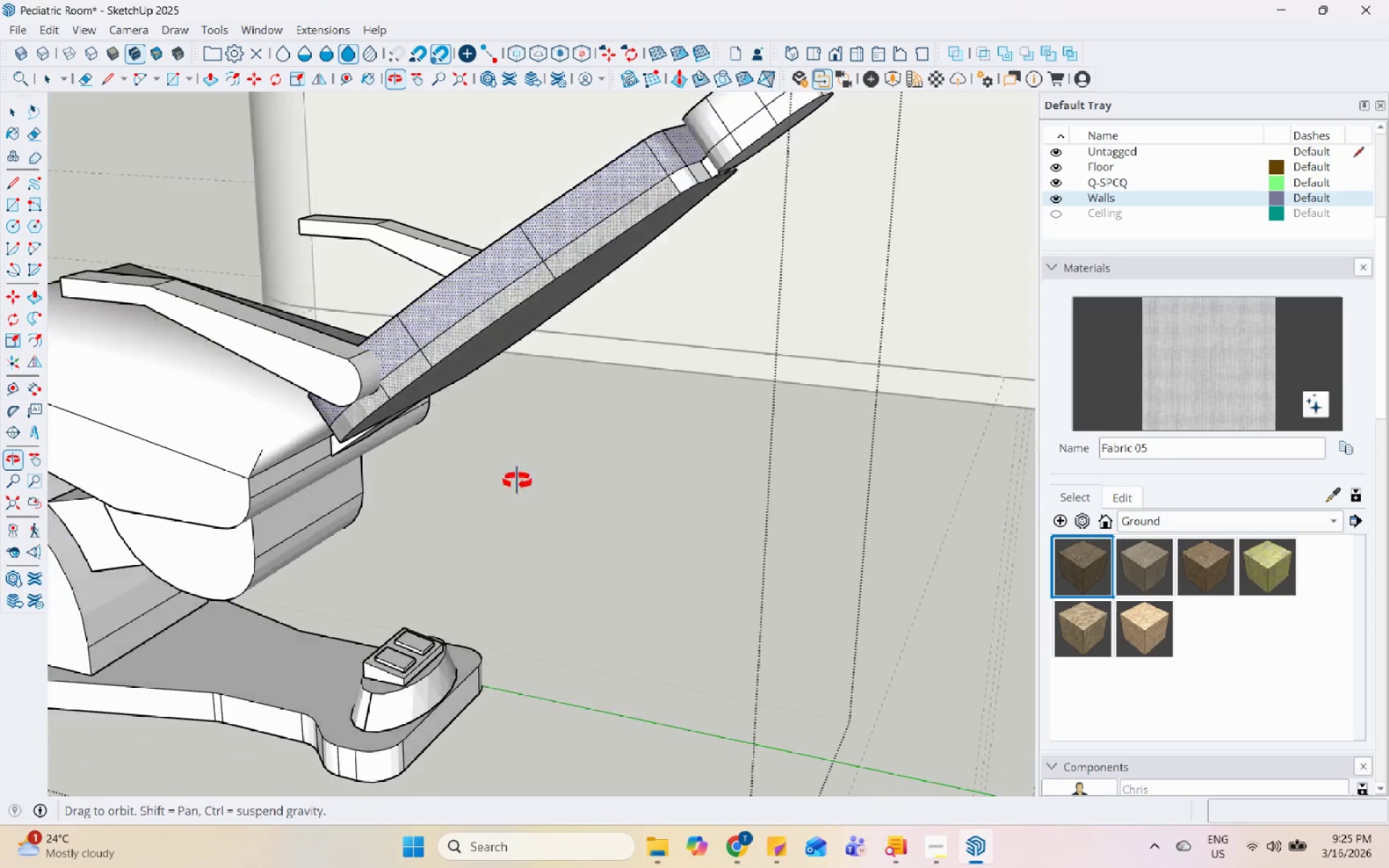 
left_click([694, 197])
 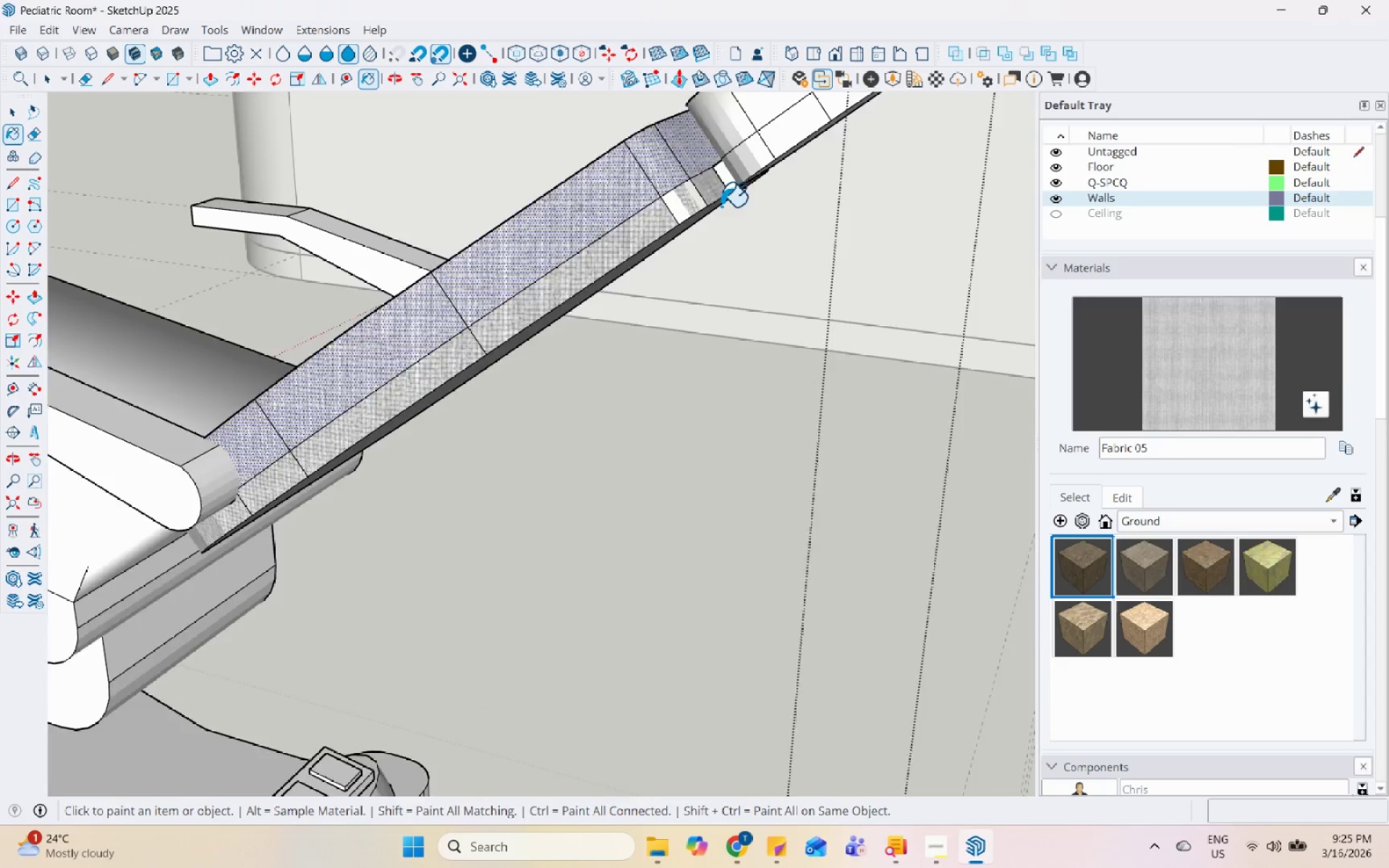 
scroll: coordinate [668, 200], scroll_direction: up, amount: 4.0
 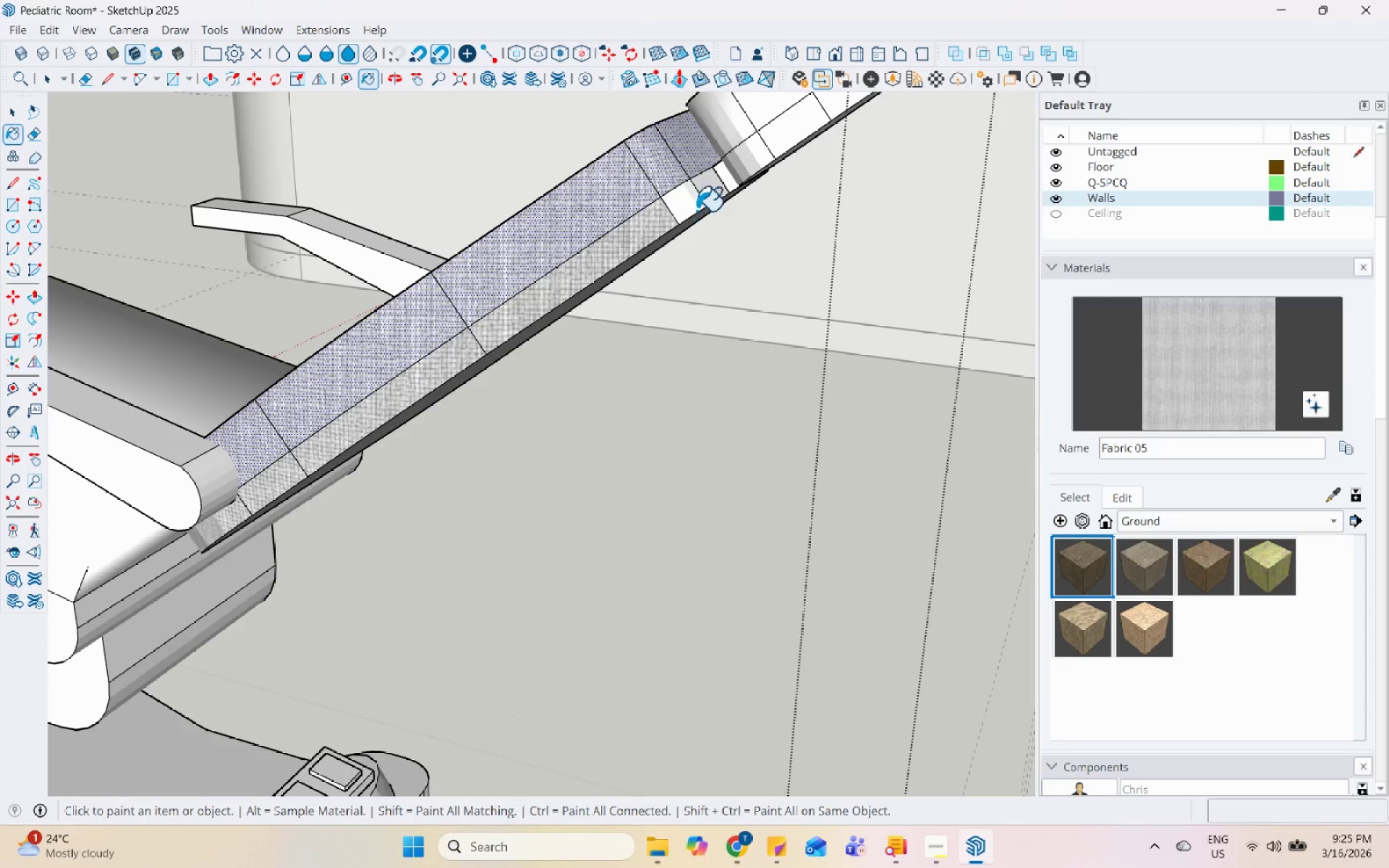 
left_click([709, 226])
 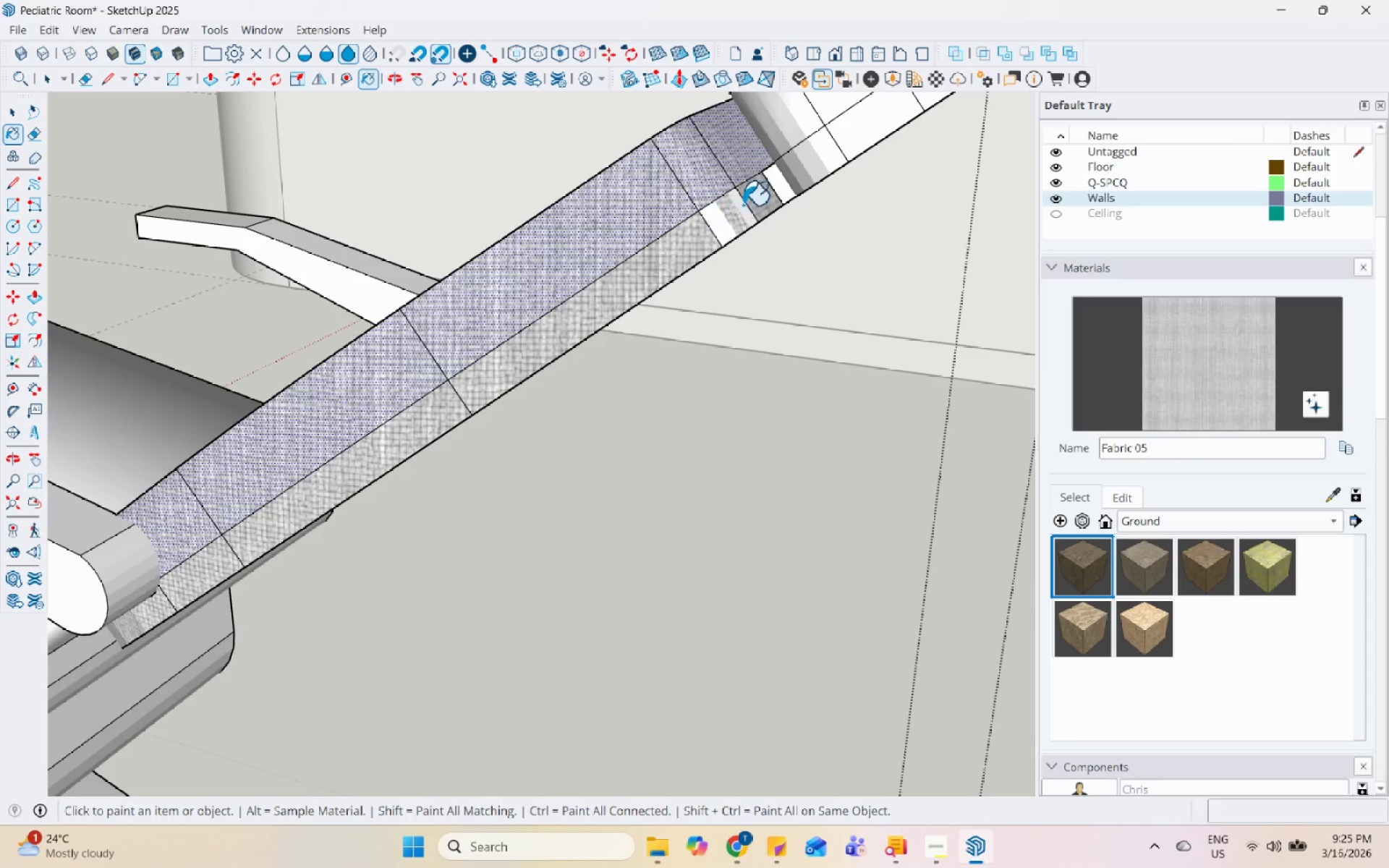 
scroll: coordinate [709, 226], scroll_direction: up, amount: 9.0
 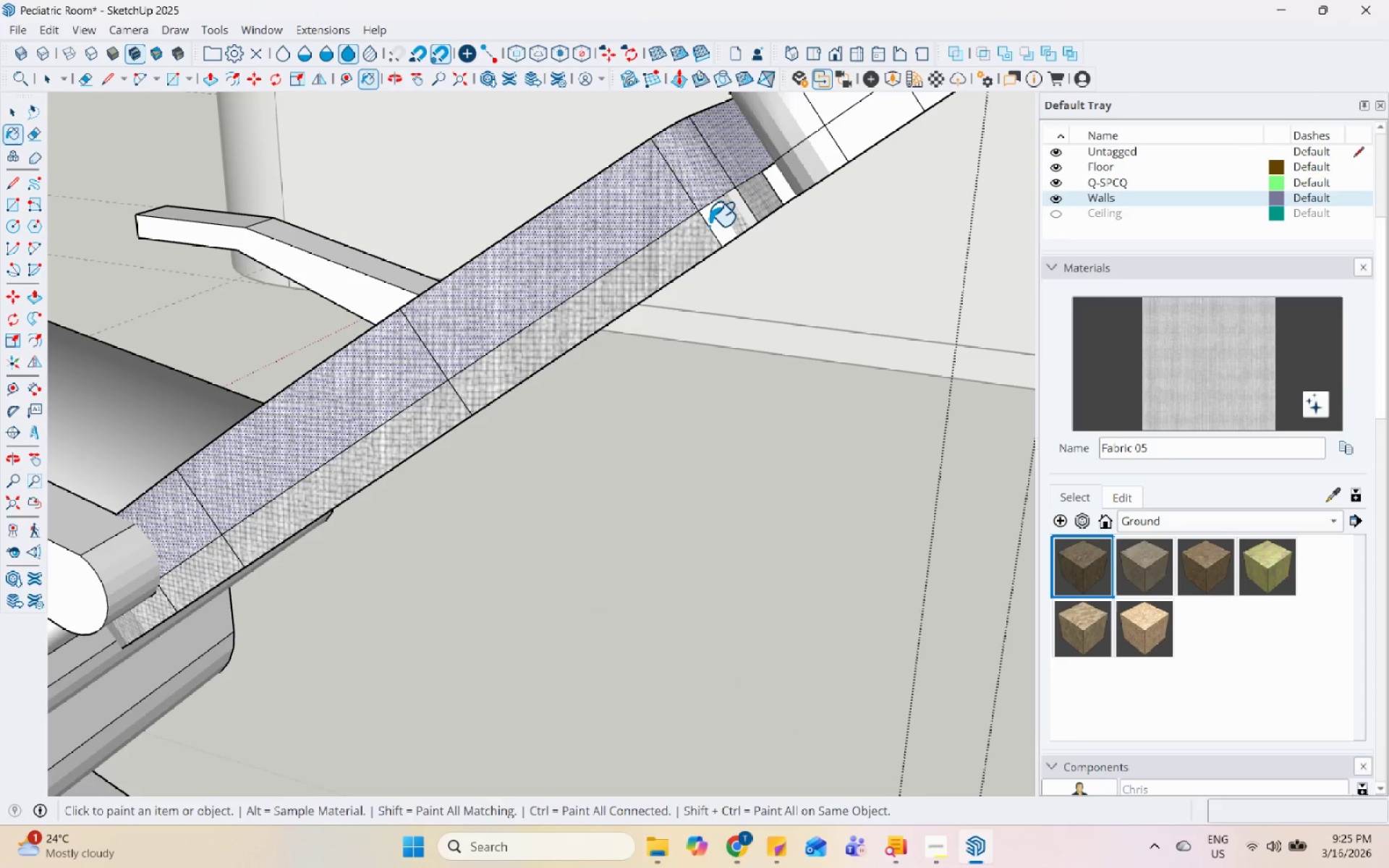 
double_click([743, 205])
 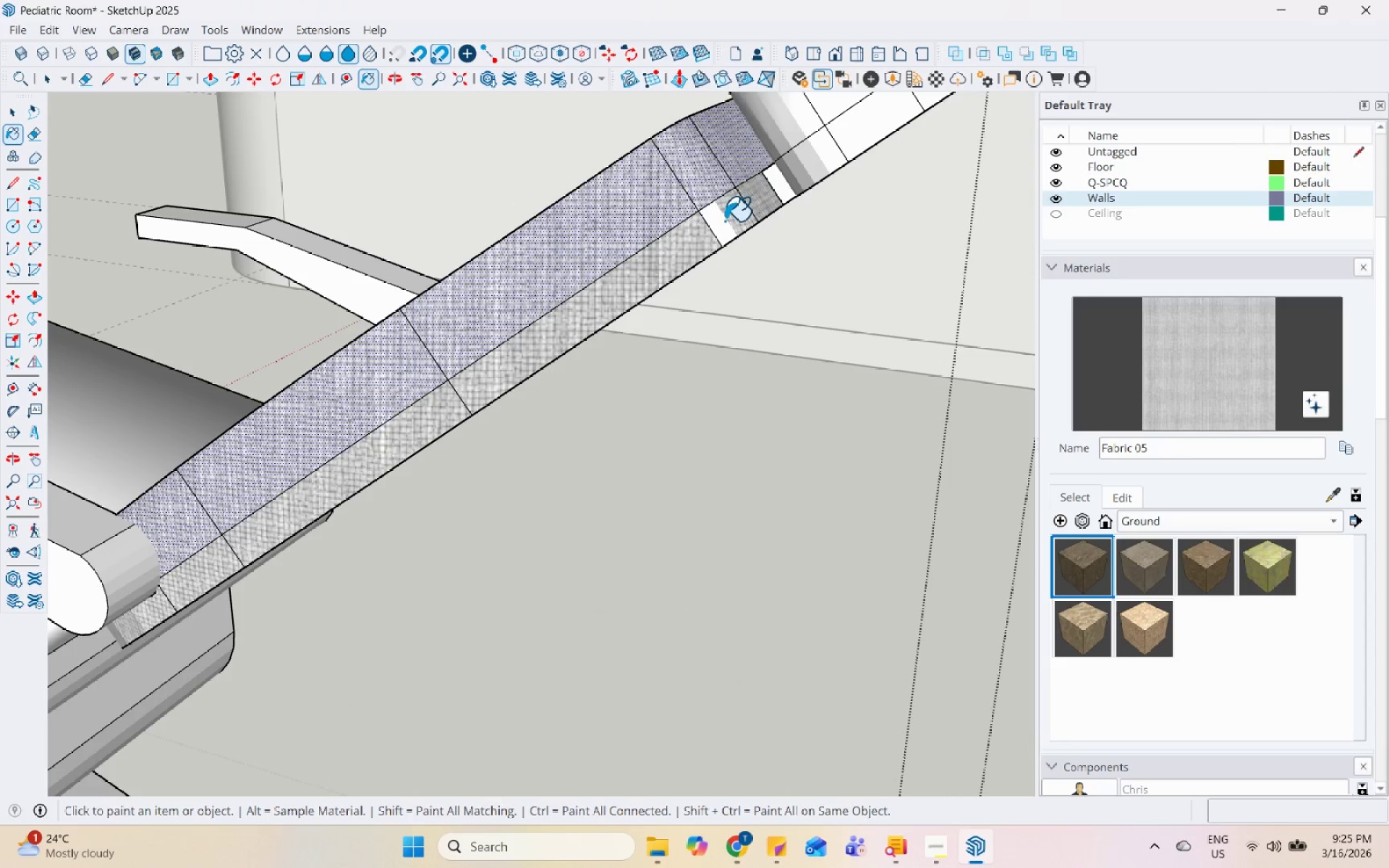 
left_click([721, 222])
 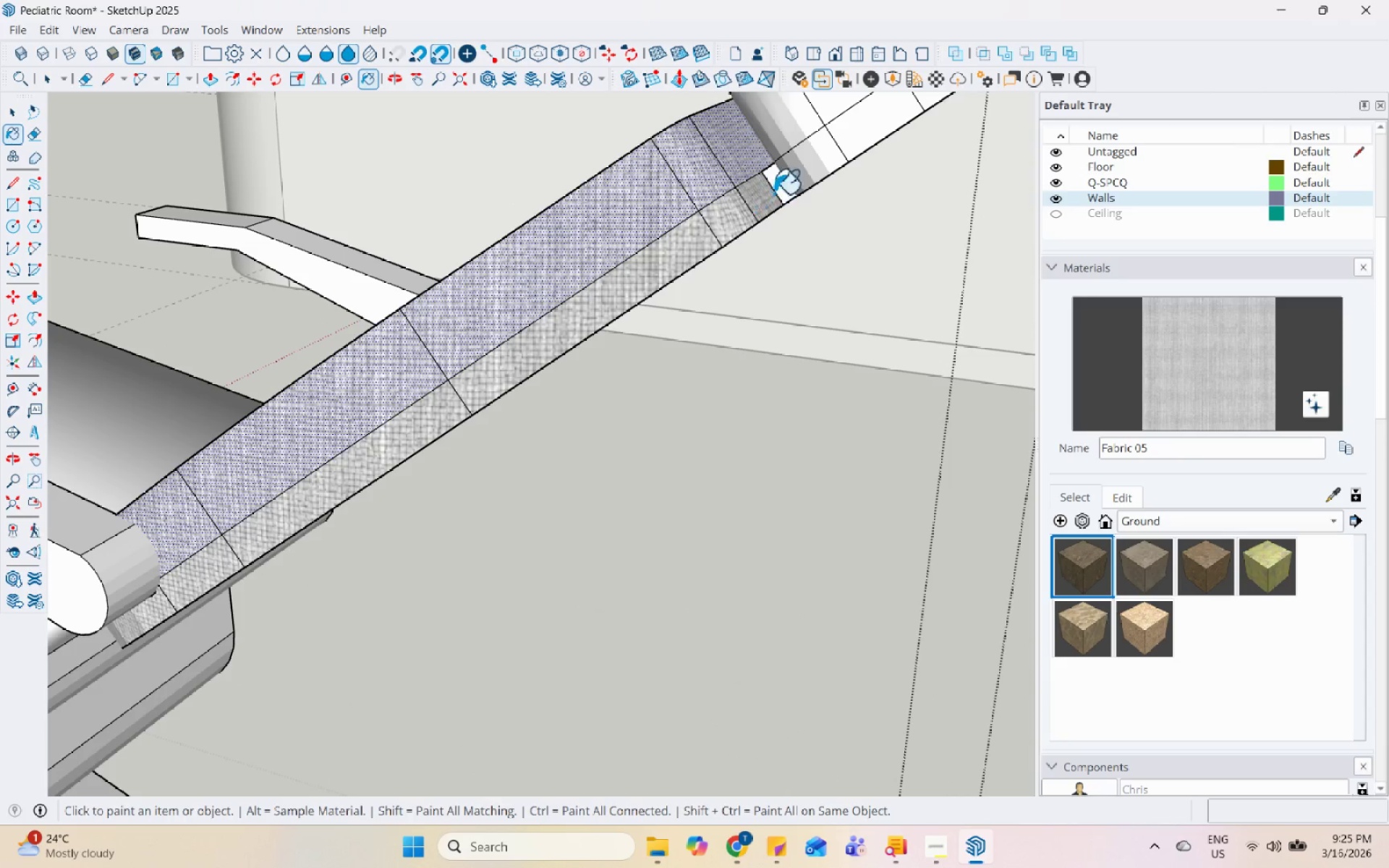 
left_click([779, 184])
 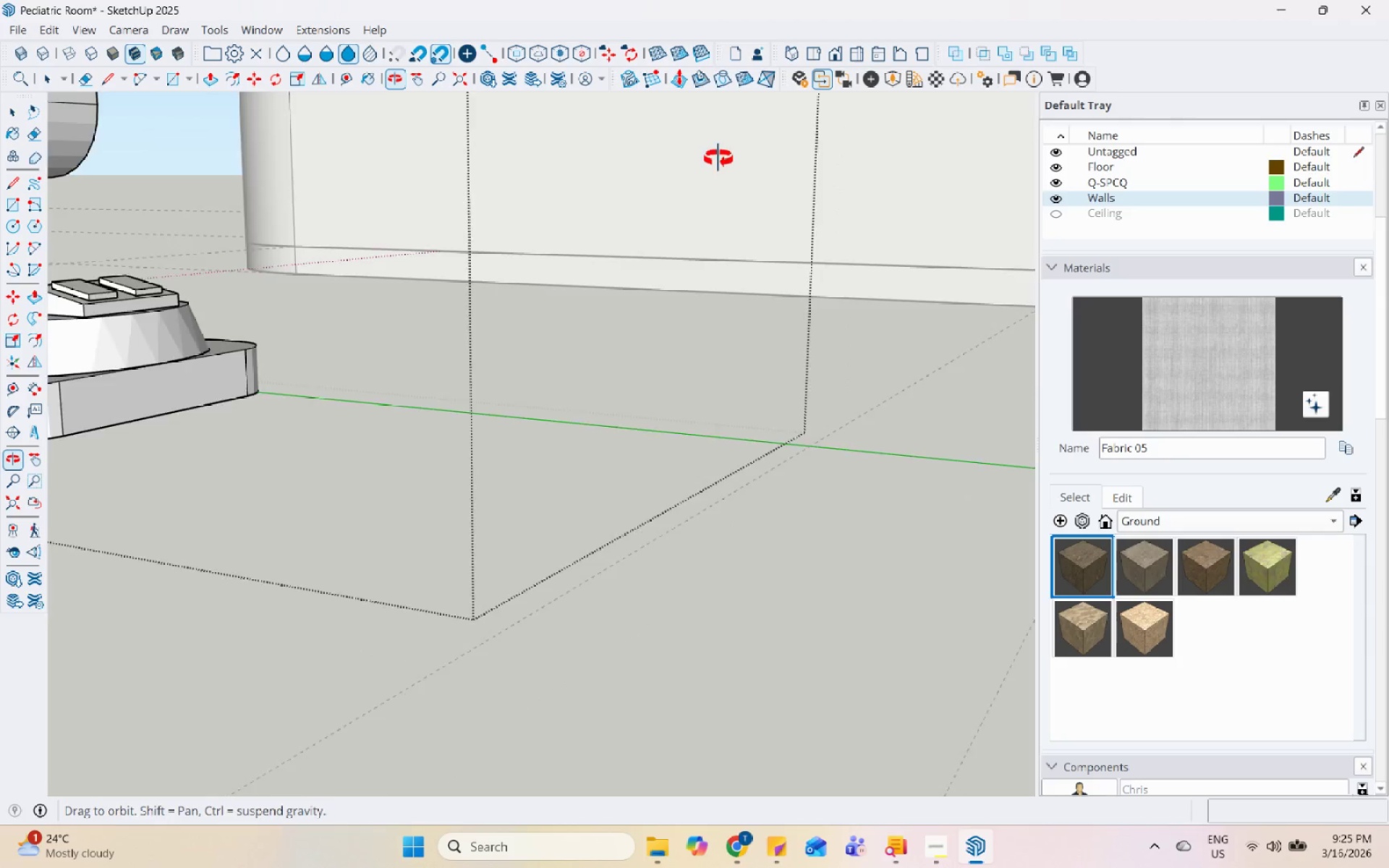 
scroll: coordinate [718, 409], scroll_direction: down, amount: 6.0
 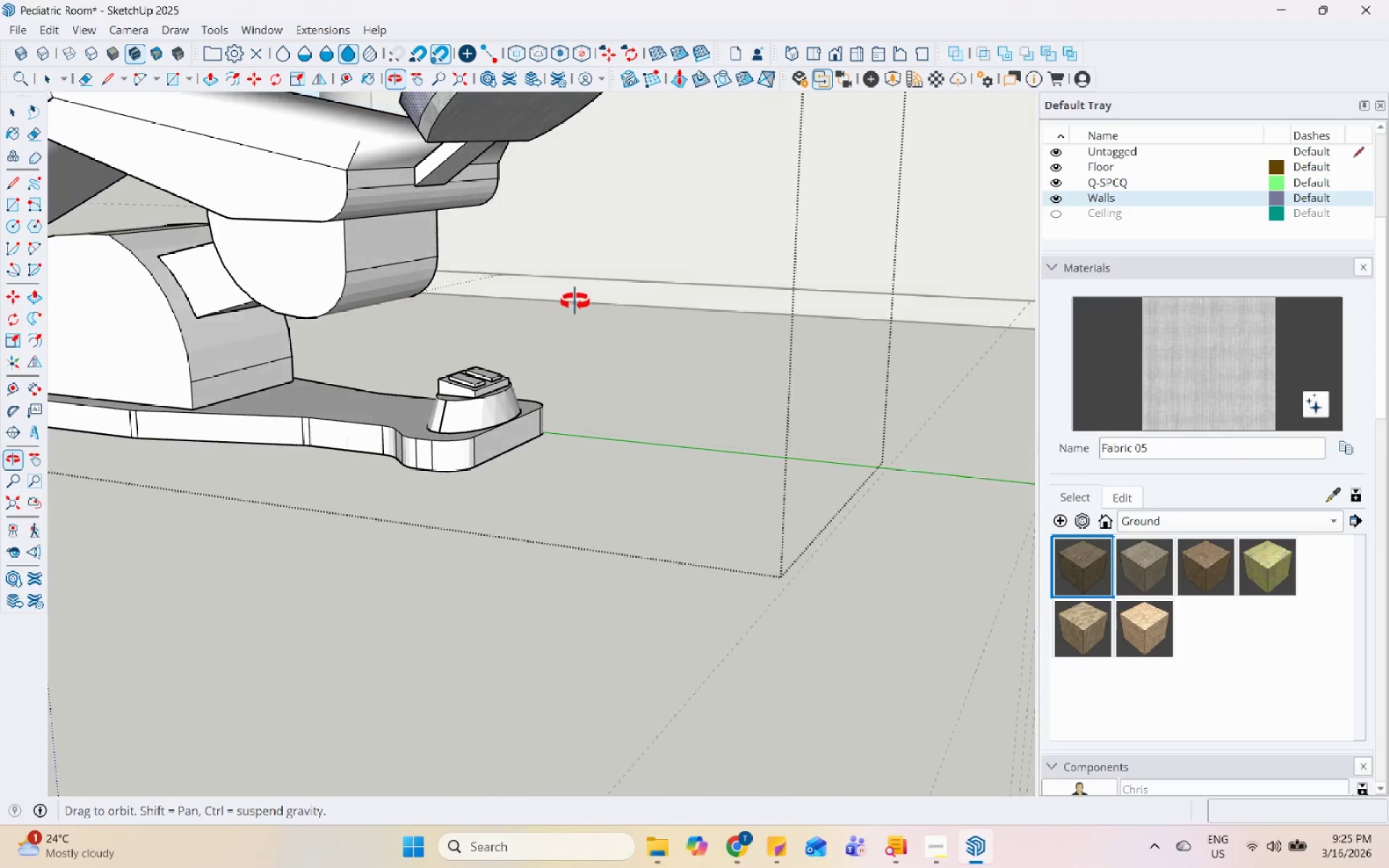 
scroll: coordinate [430, 171], scroll_direction: up, amount: 10.0
 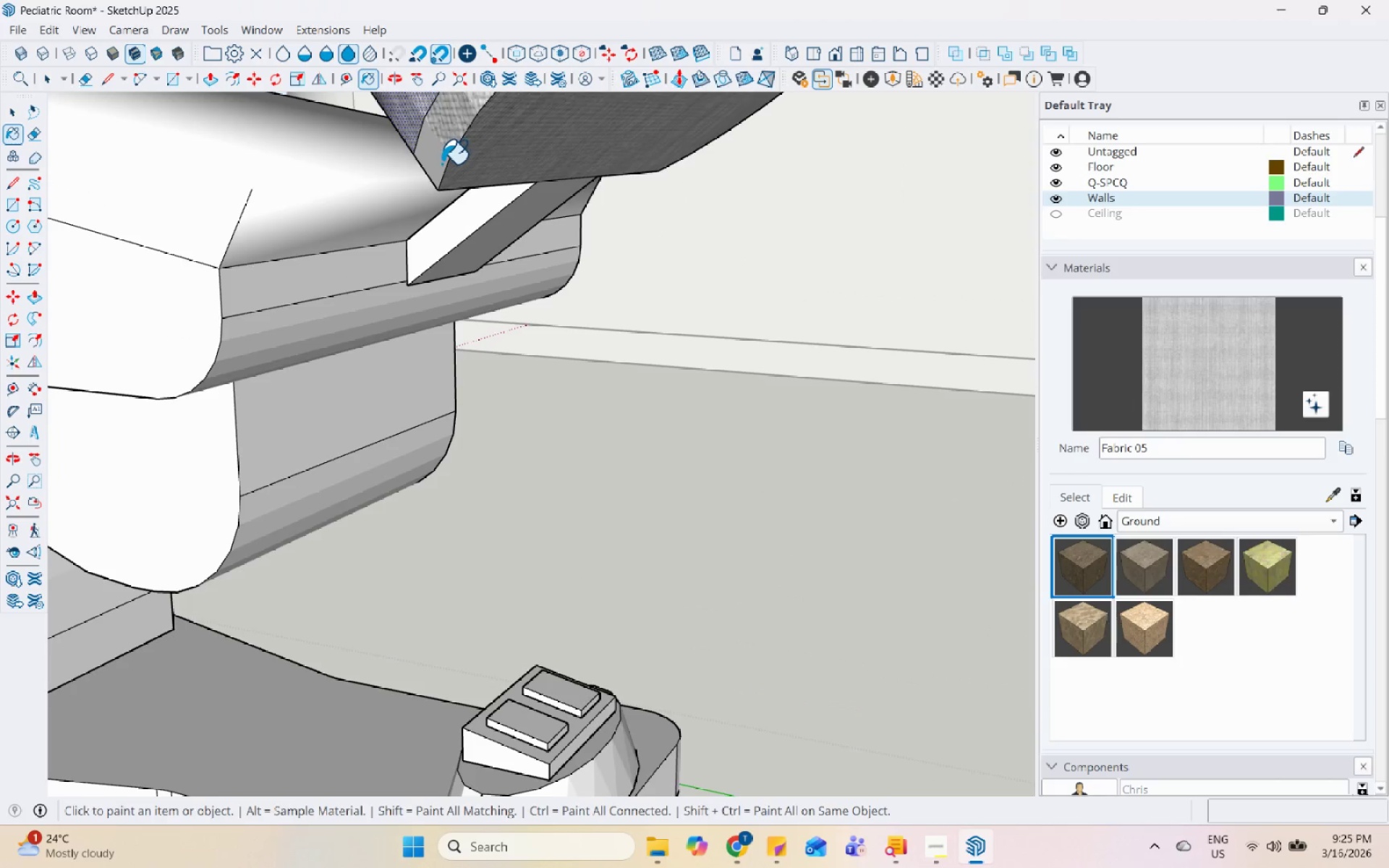 
left_click([445, 156])
 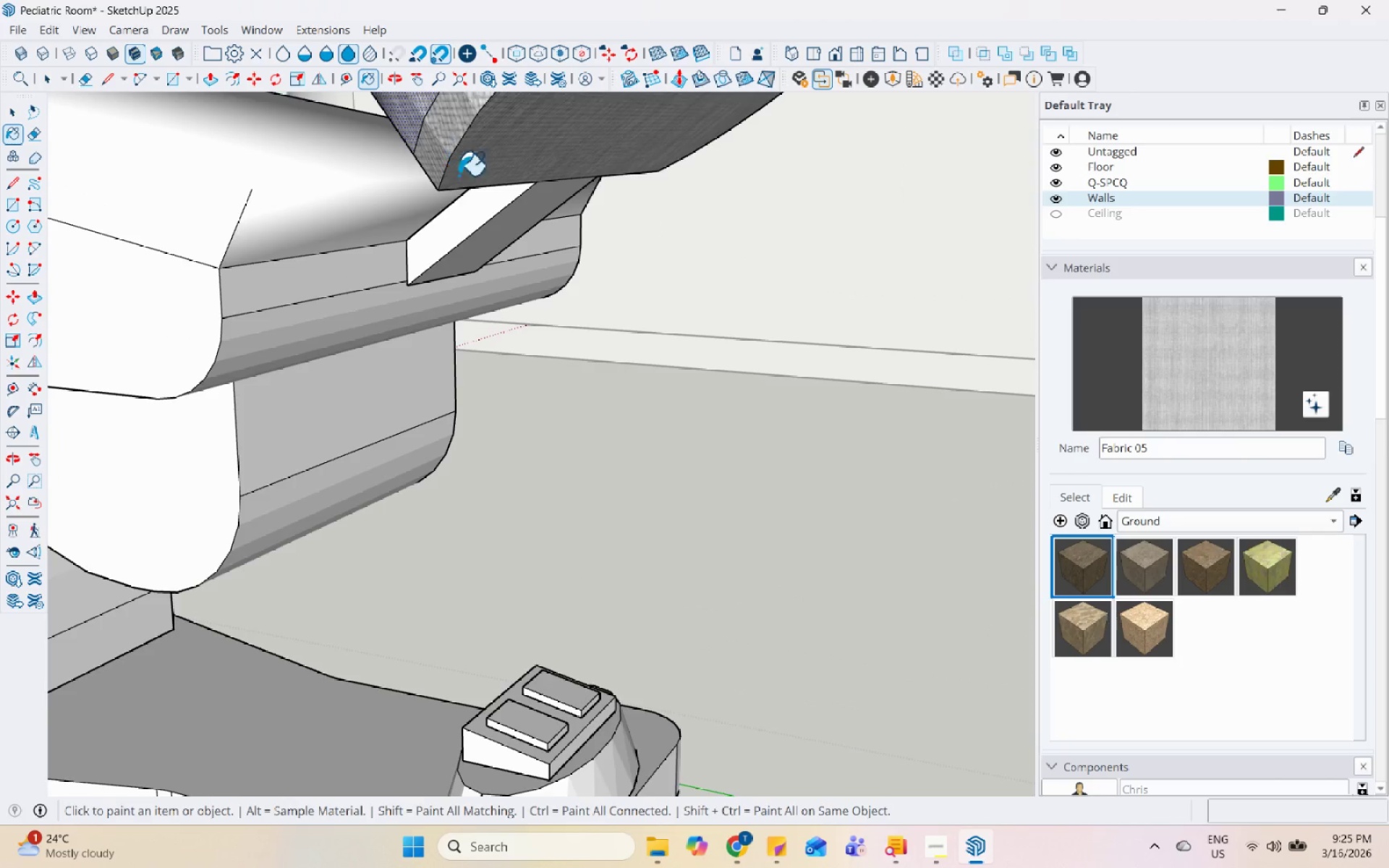 
scroll: coordinate [679, 358], scroll_direction: down, amount: 16.0
 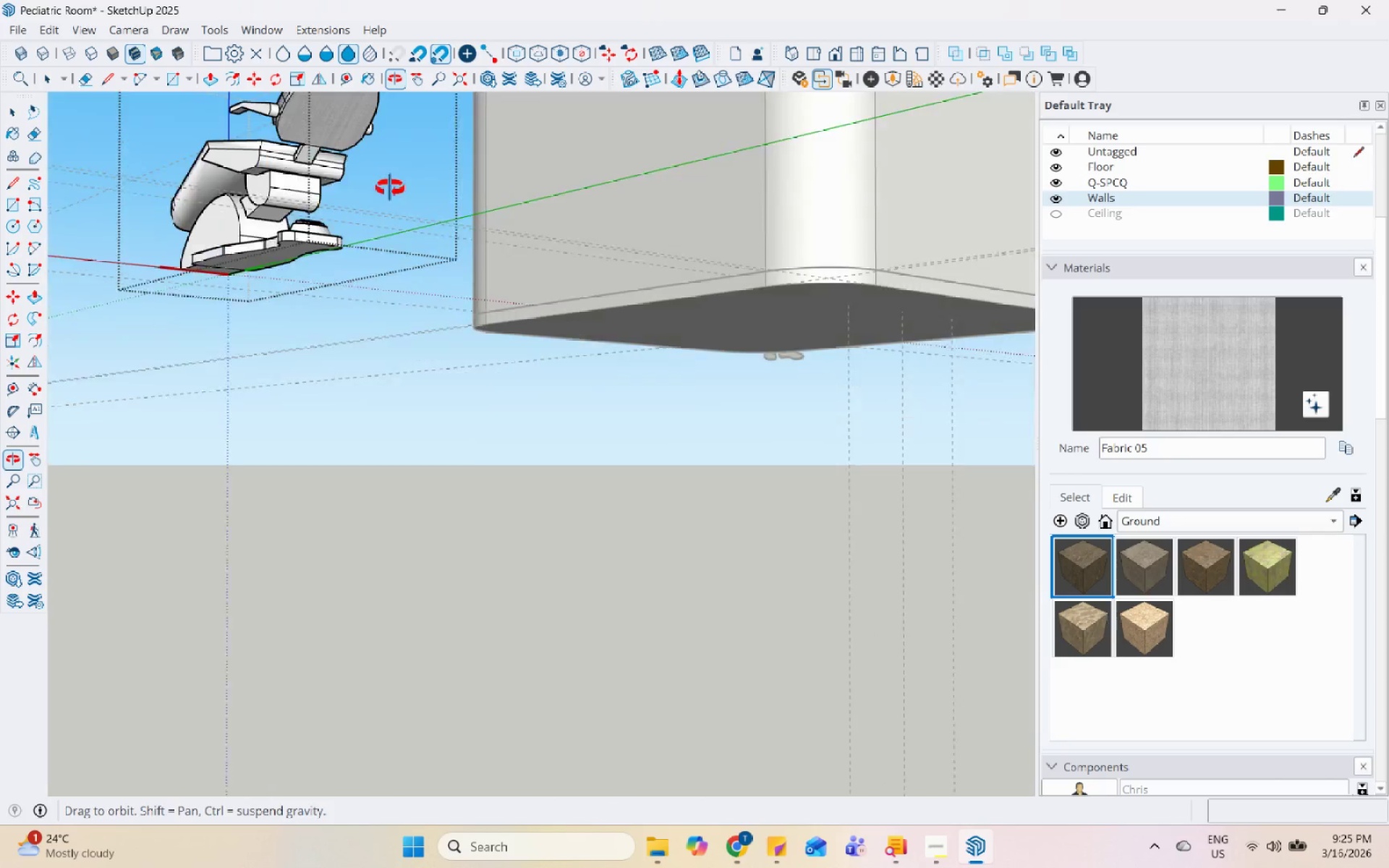 
scroll: coordinate [394, 382], scroll_direction: none, amount: 0.0
 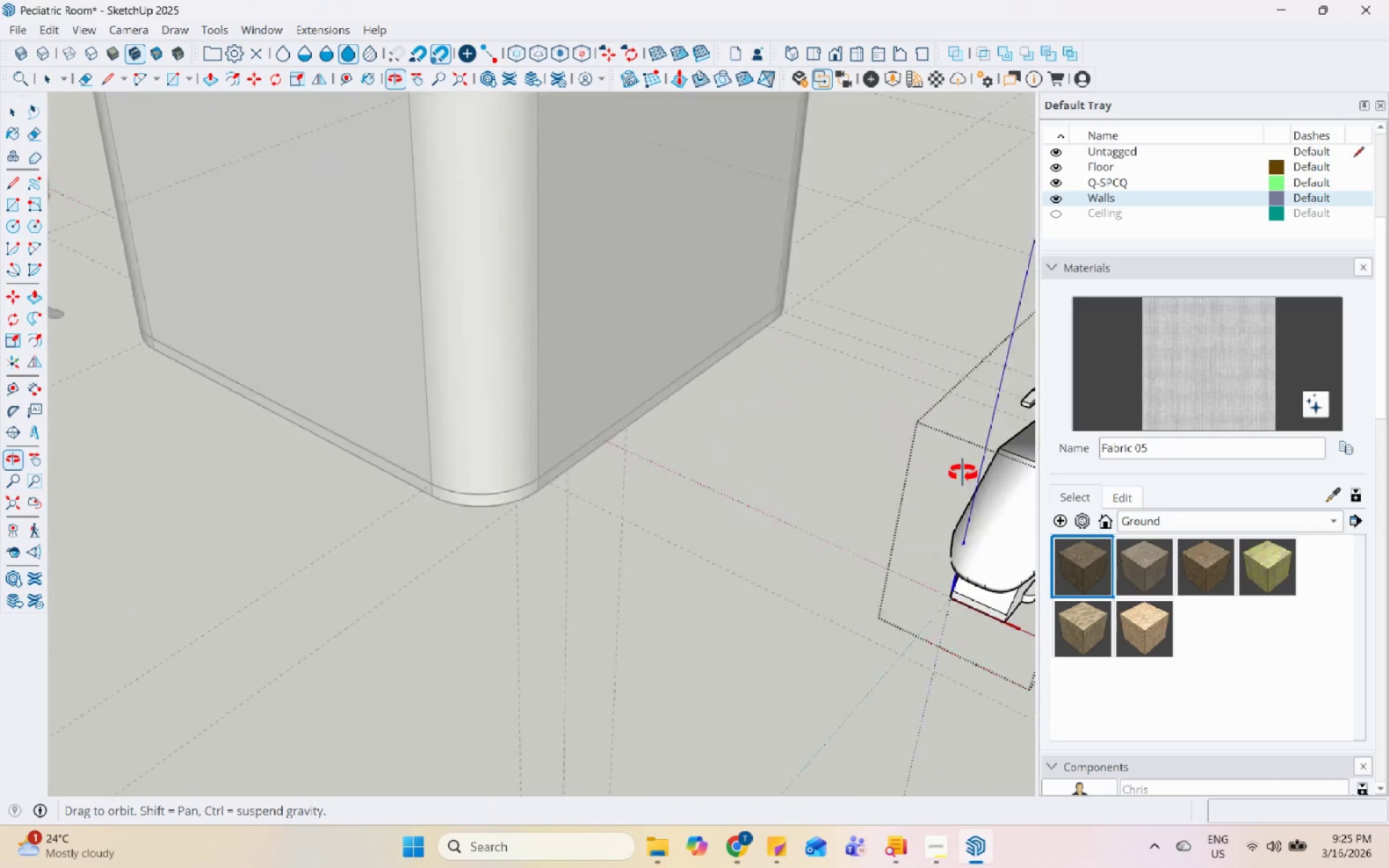 
scroll: coordinate [819, 406], scroll_direction: up, amount: 18.0
 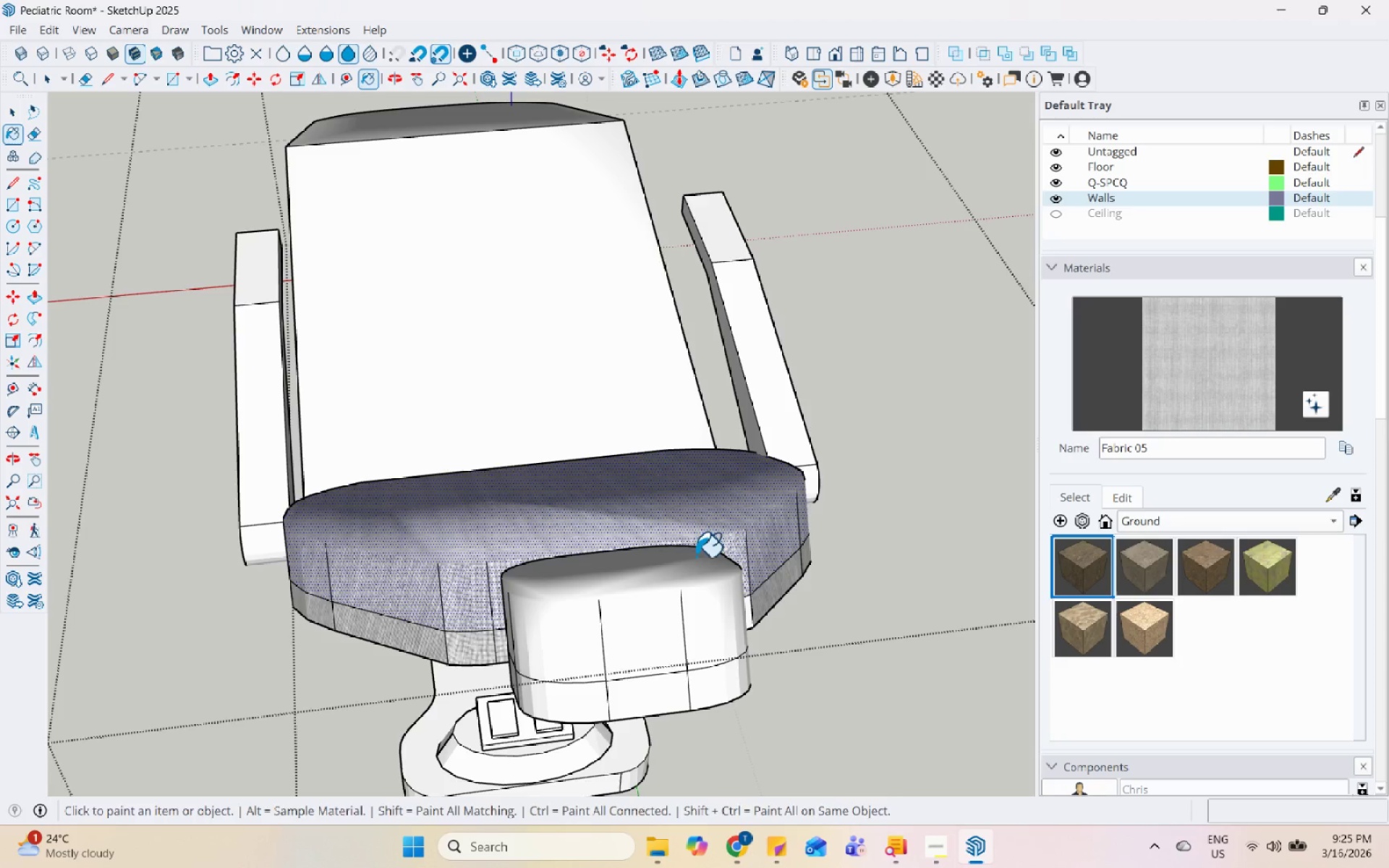 
scroll: coordinate [662, 506], scroll_direction: down, amount: 1.0
 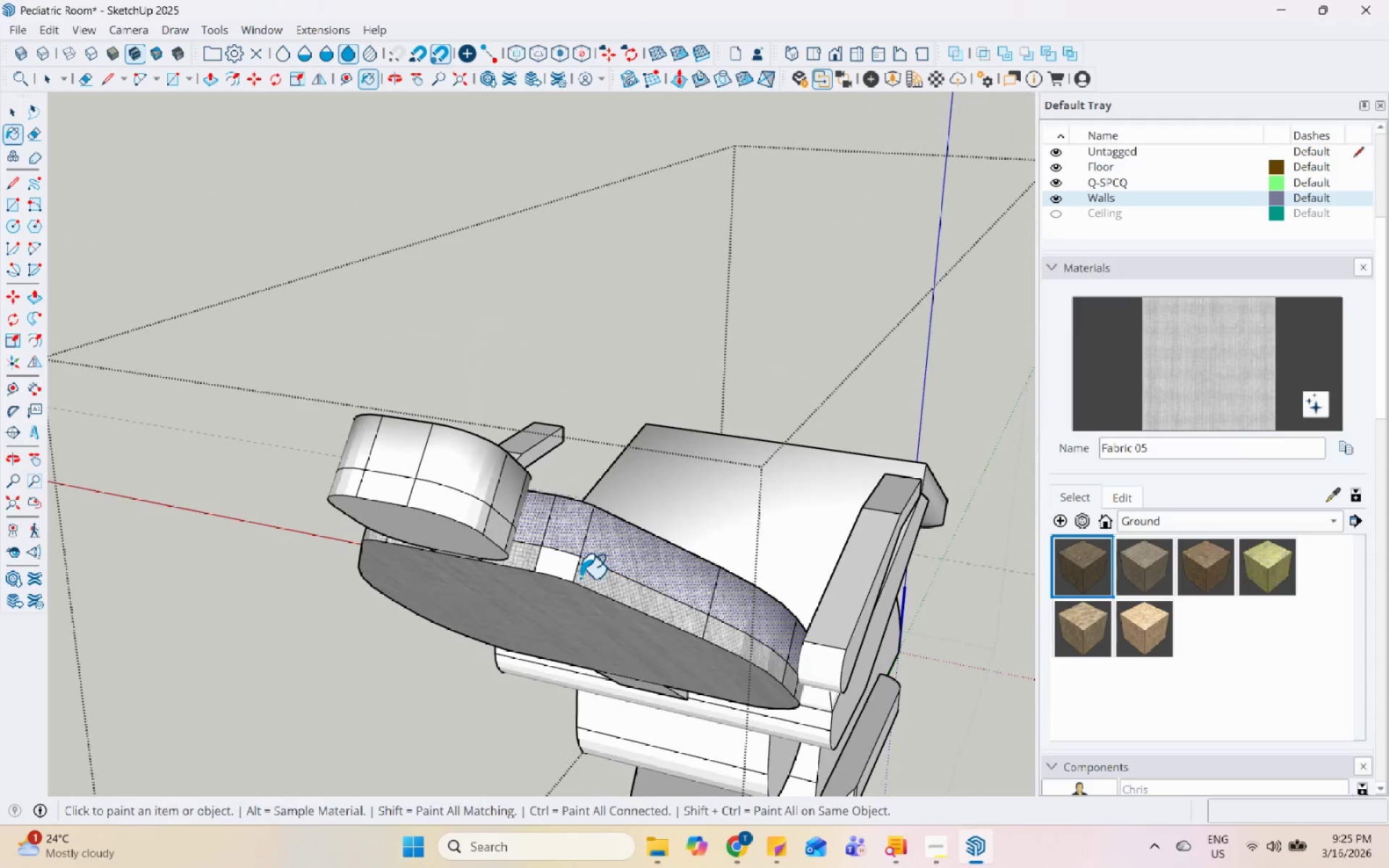 
left_click([569, 569])
 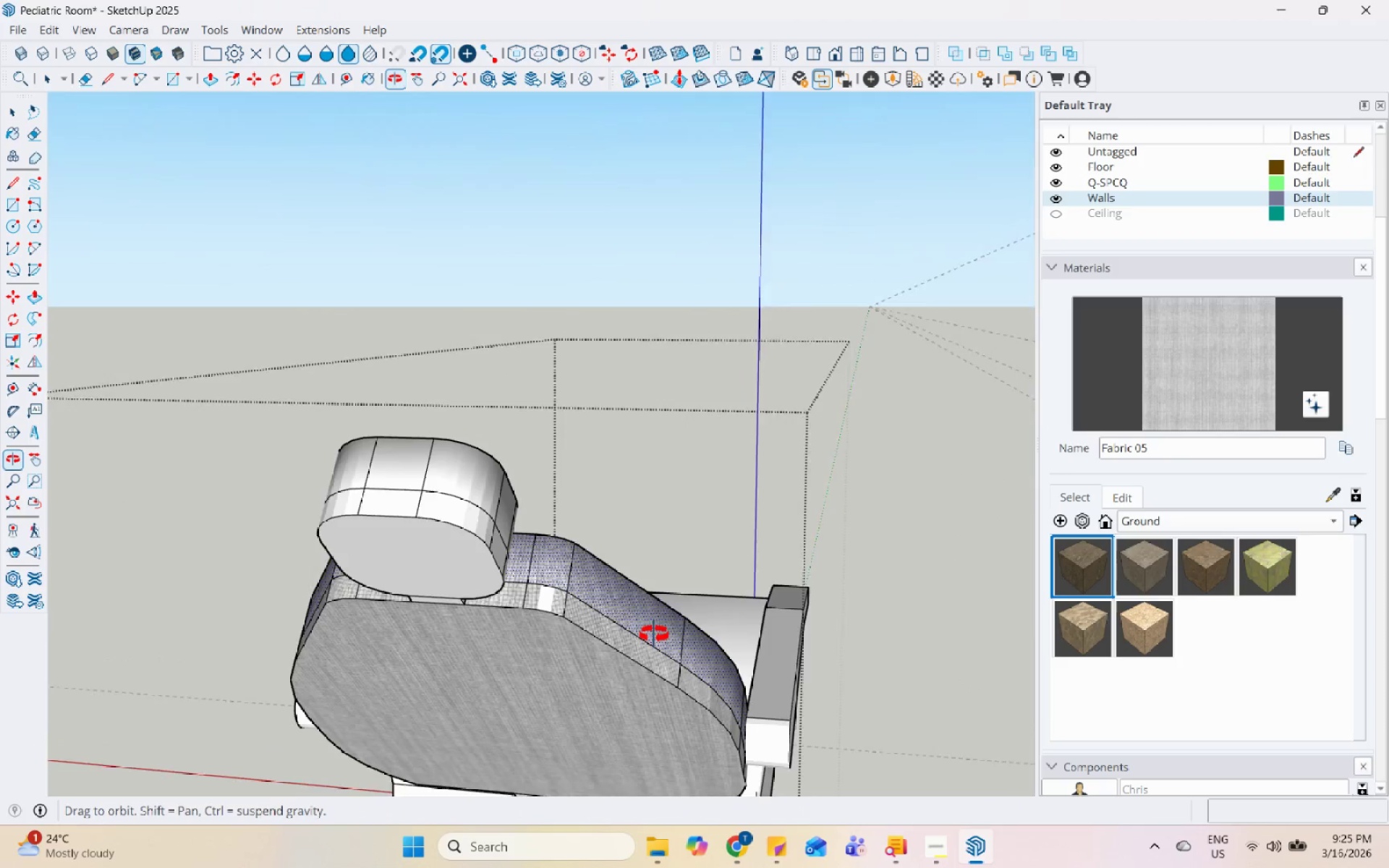 
left_click([572, 610])
 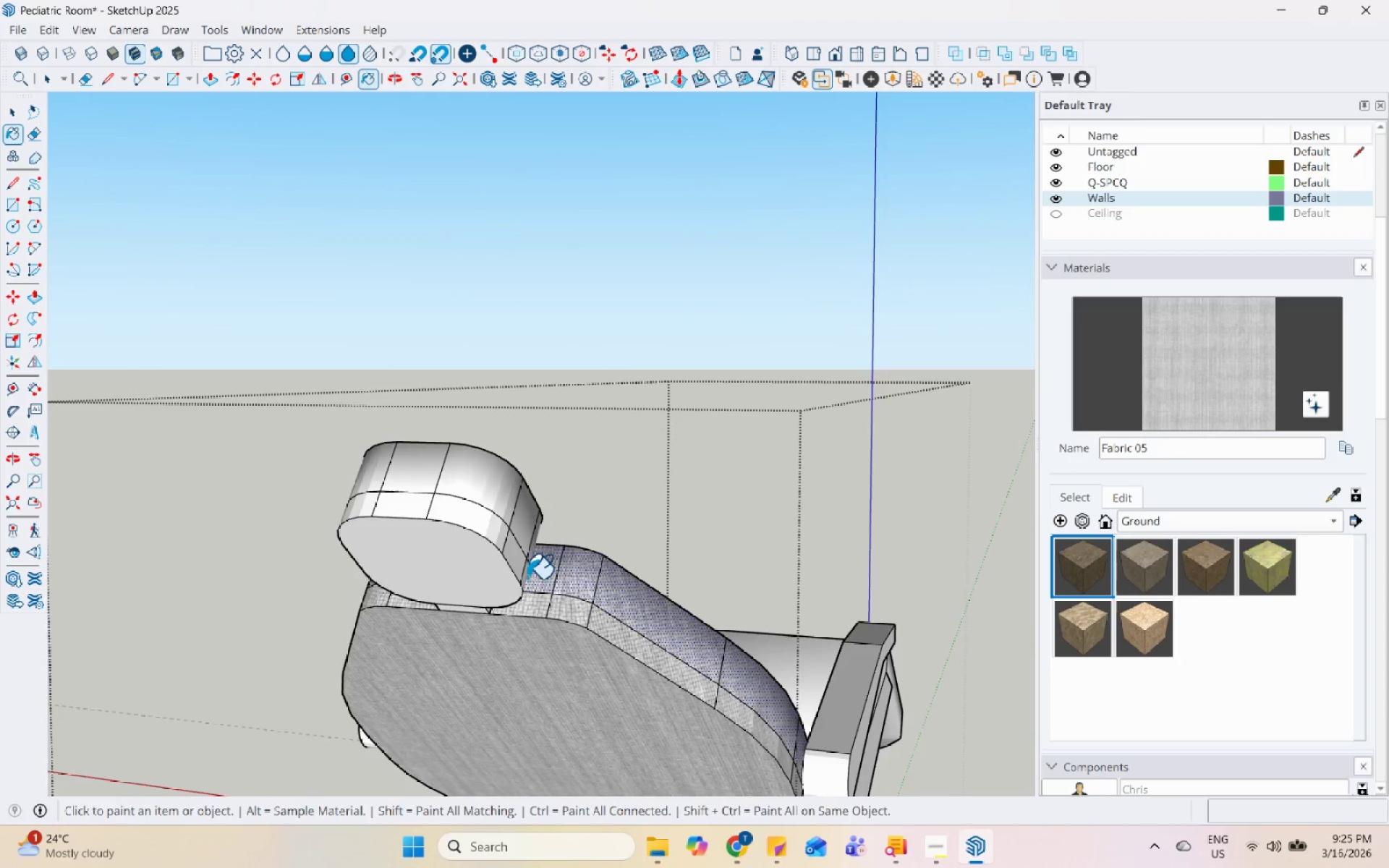 
scroll: coordinate [424, 501], scroll_direction: down, amount: 6.0
 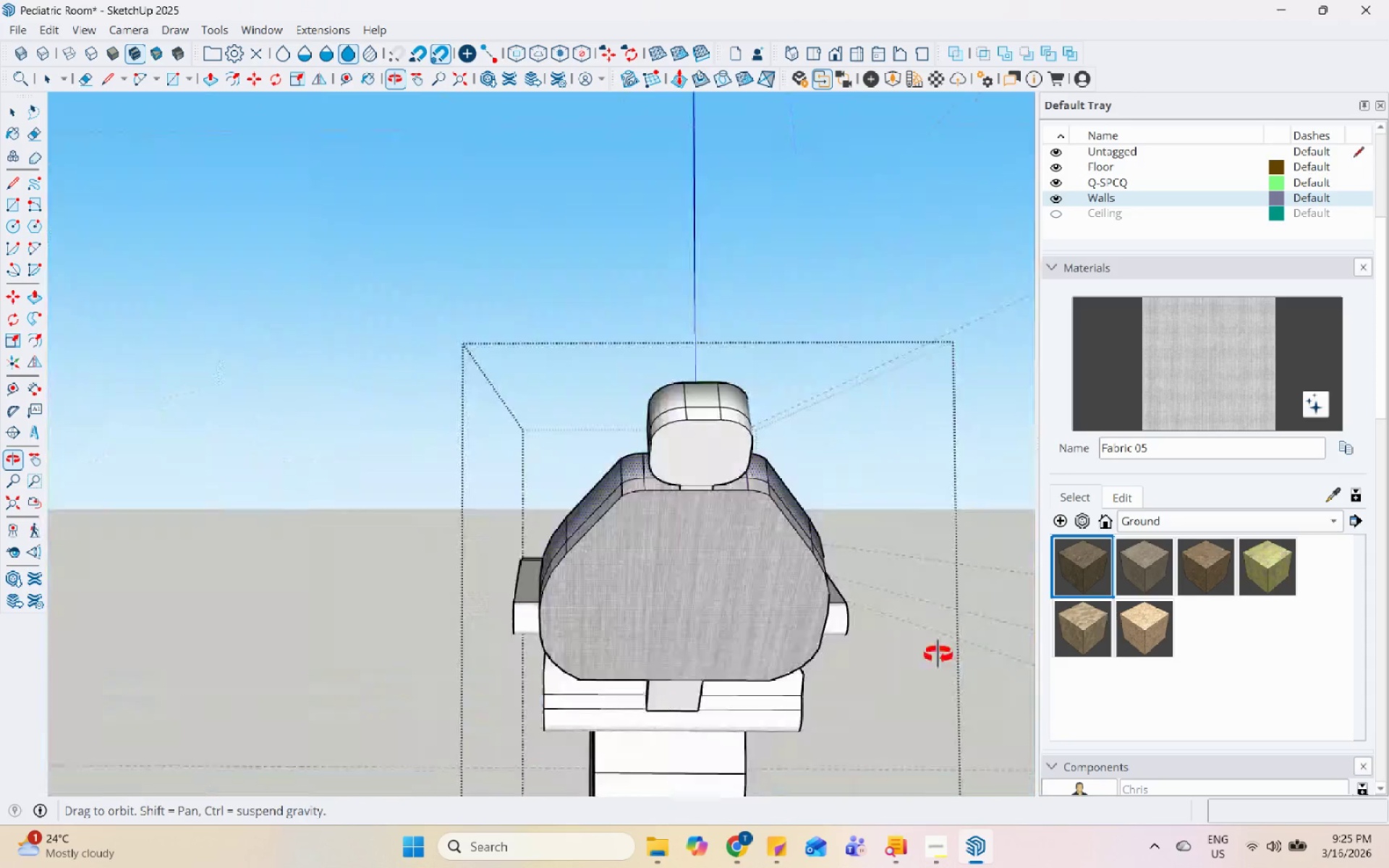 
key(Space)
 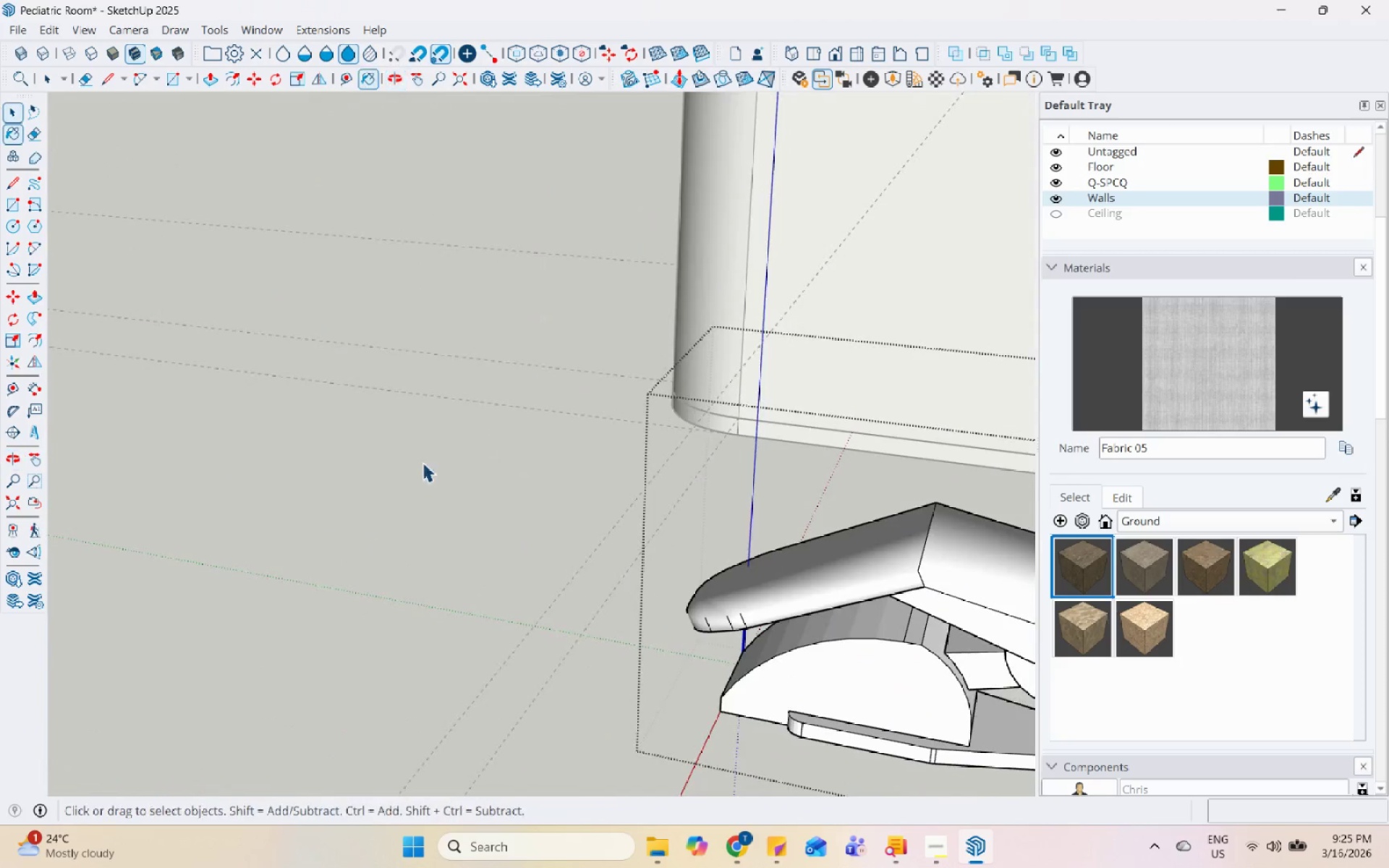 
scroll: coordinate [417, 535], scroll_direction: down, amount: 7.0
 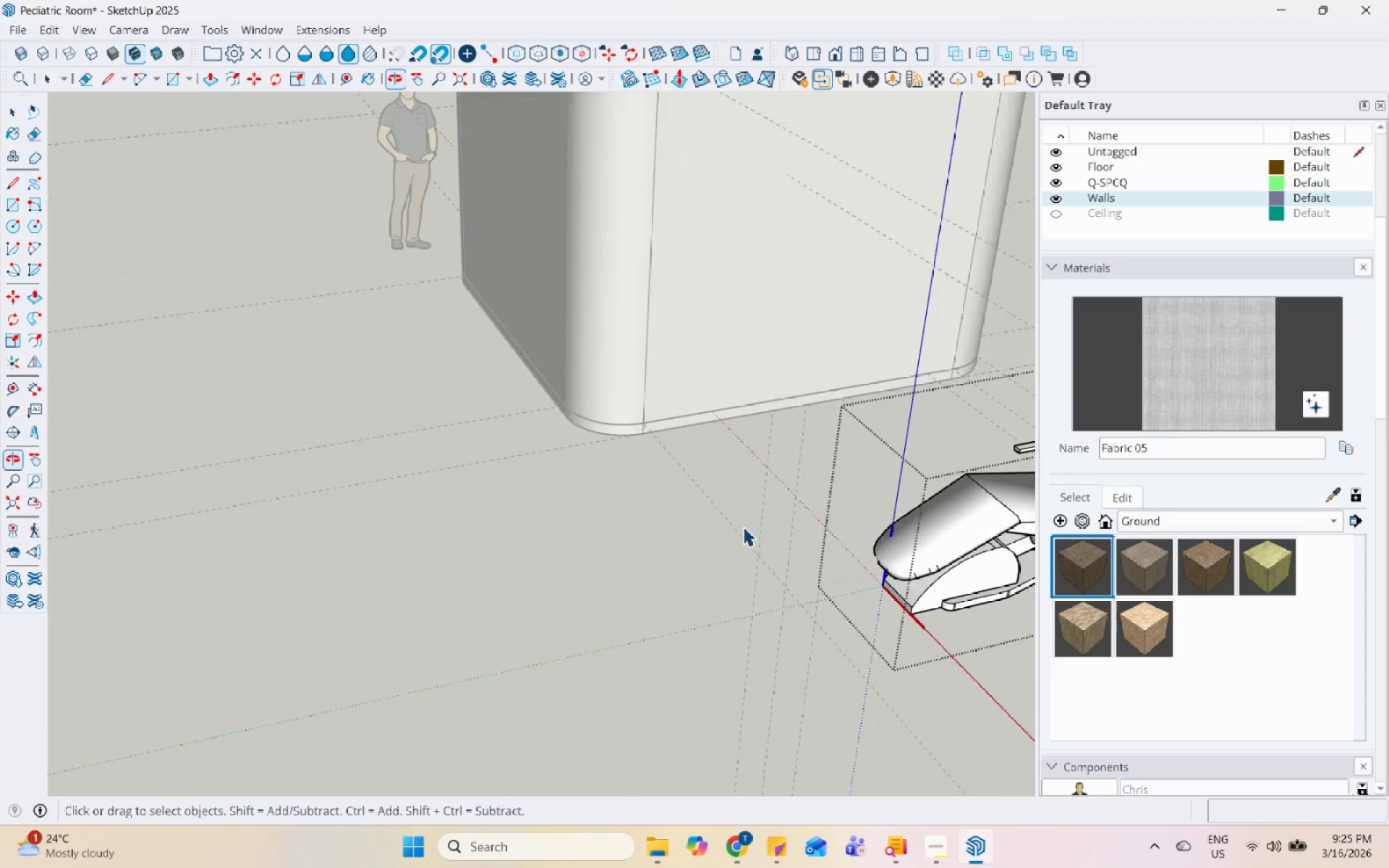 
scroll: coordinate [665, 448], scroll_direction: up, amount: 19.0
 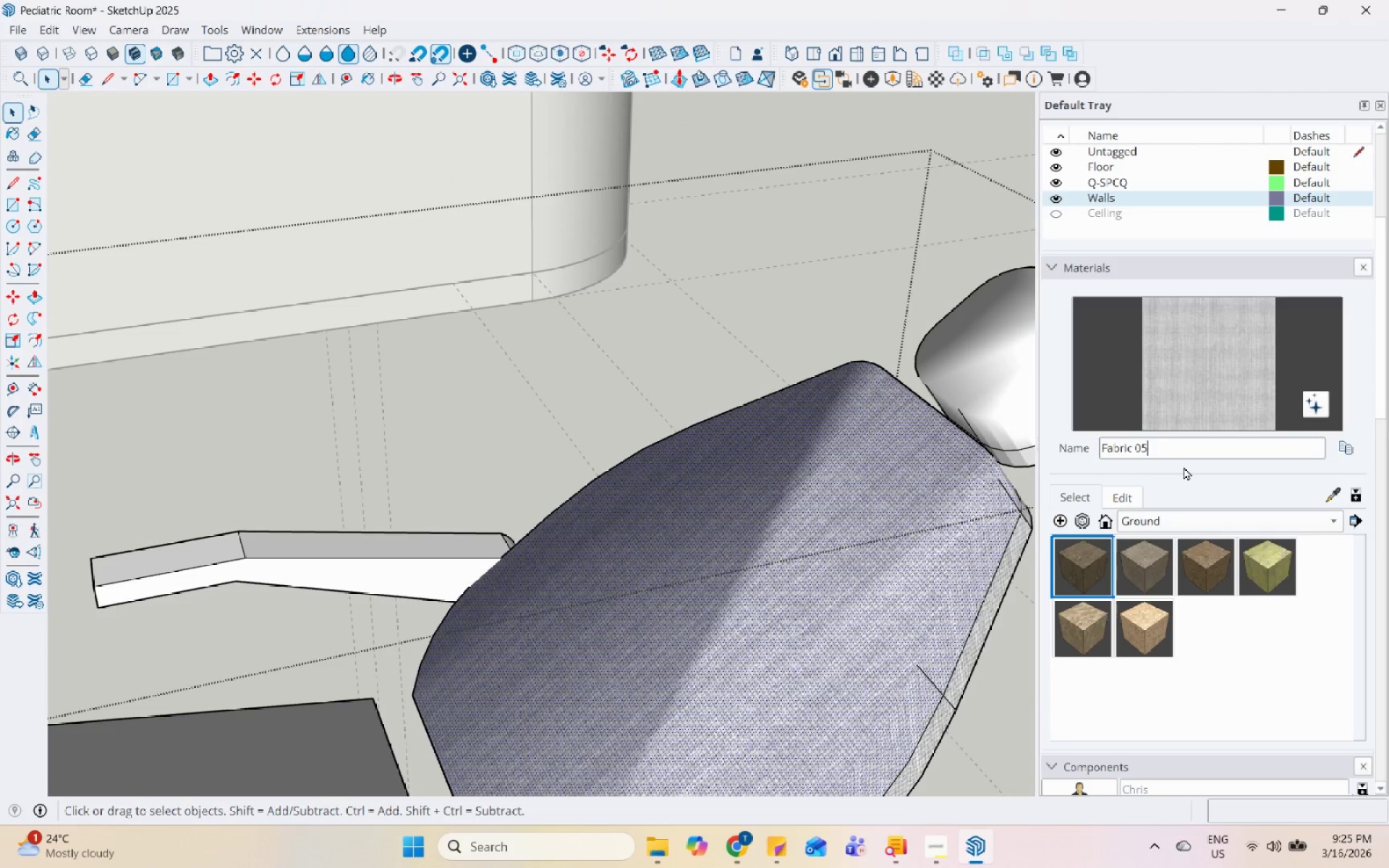 
key(Backspace)
 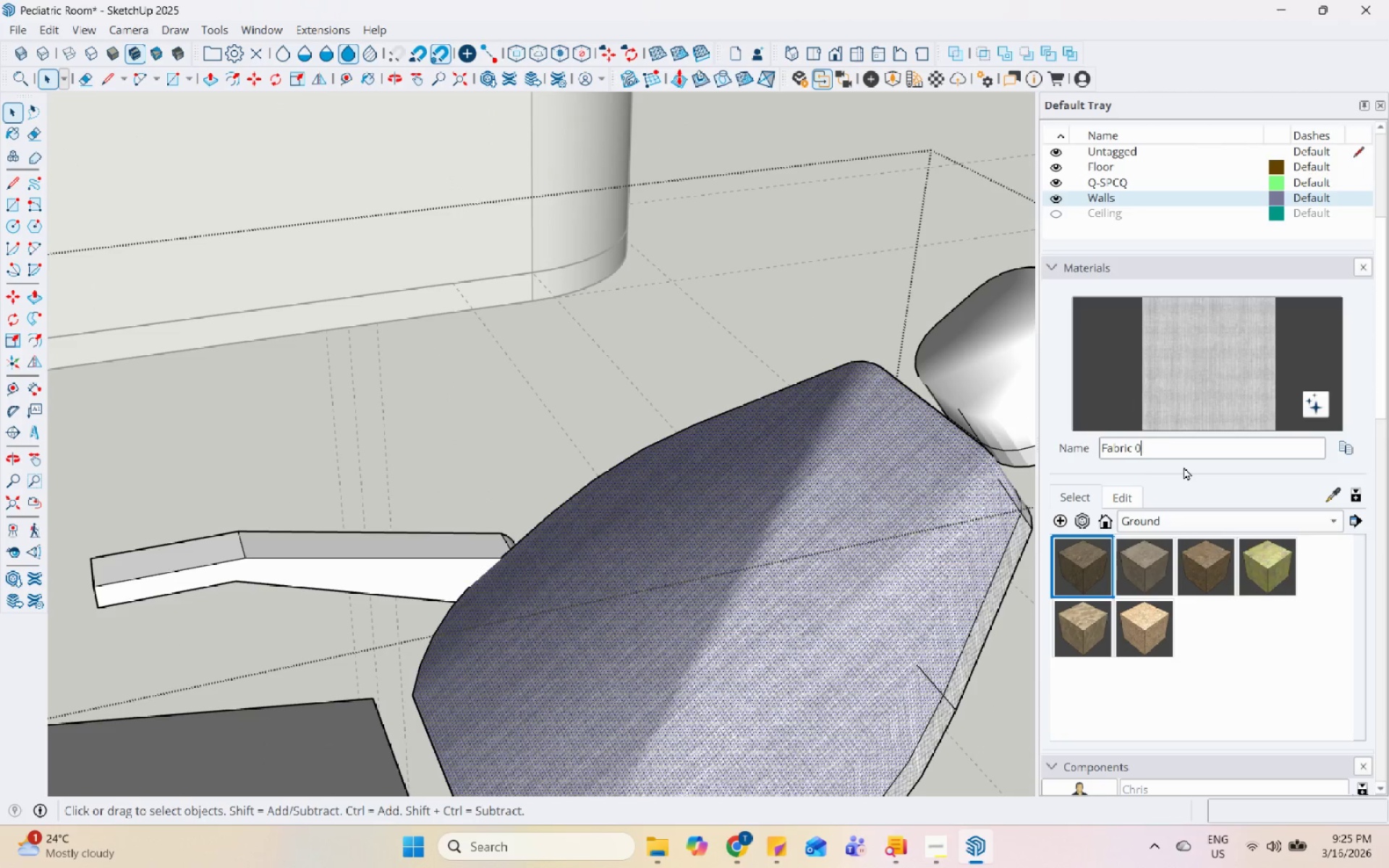 
key(6)
 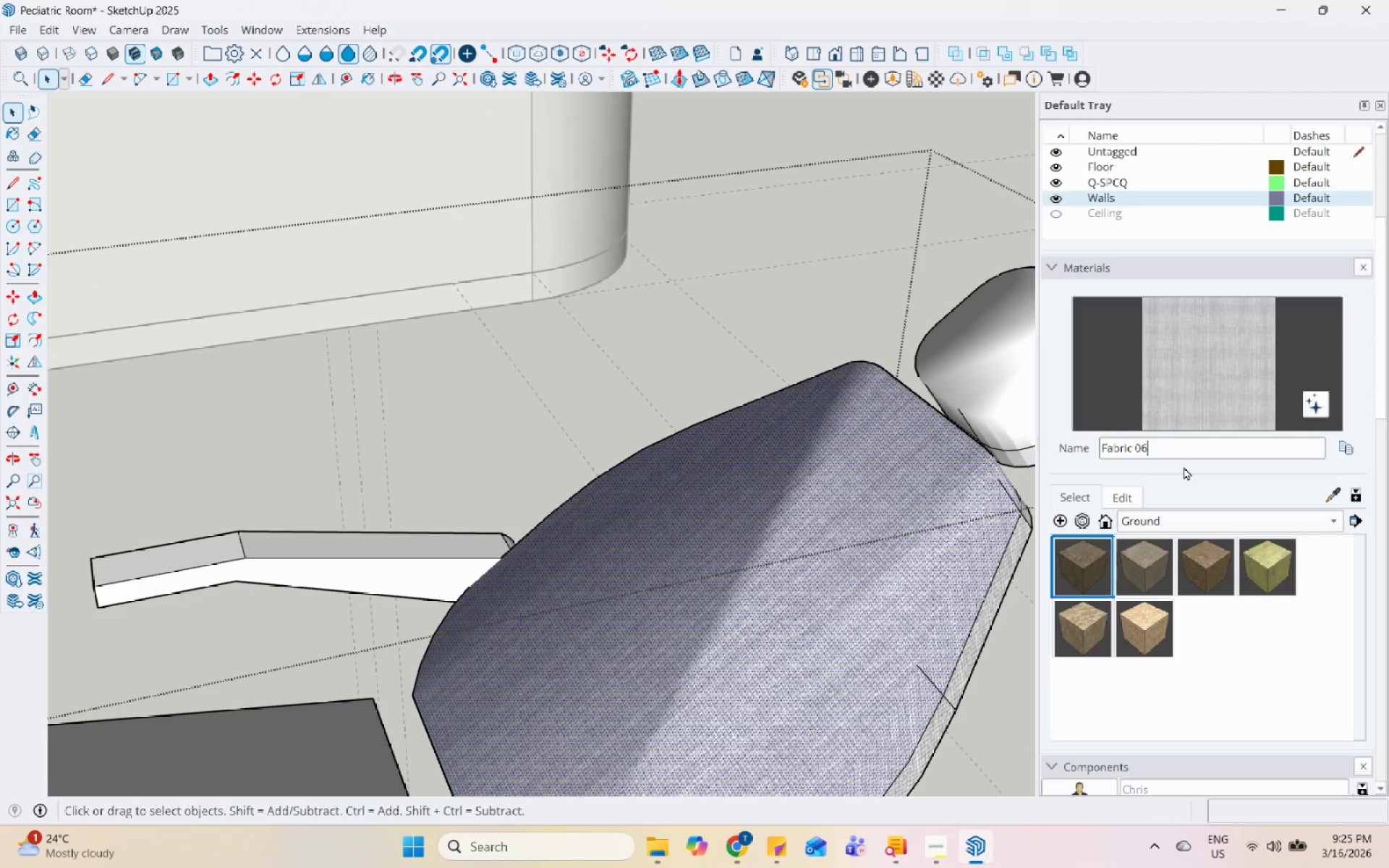 
key(Enter)
 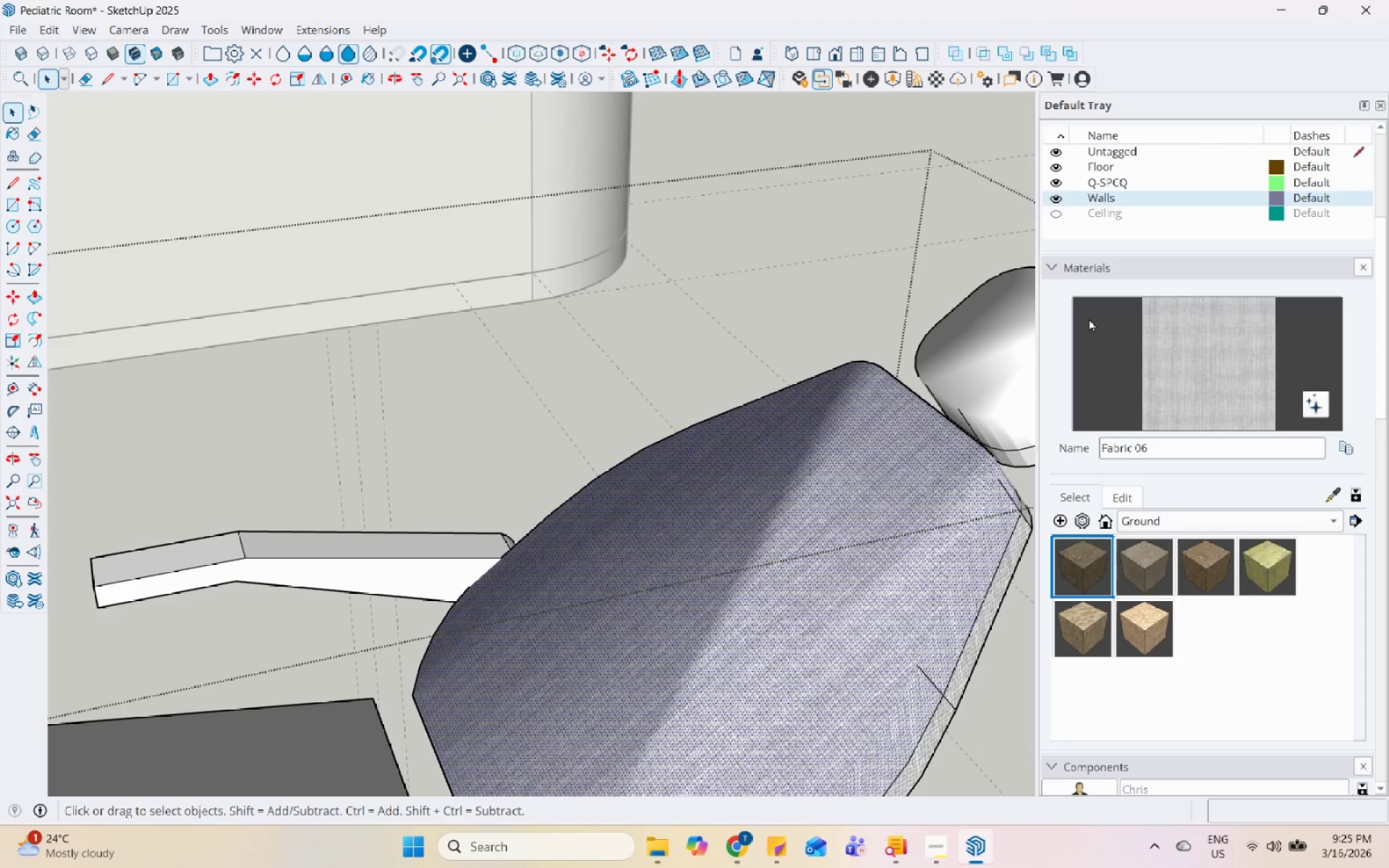 
left_click([1108, 497])
 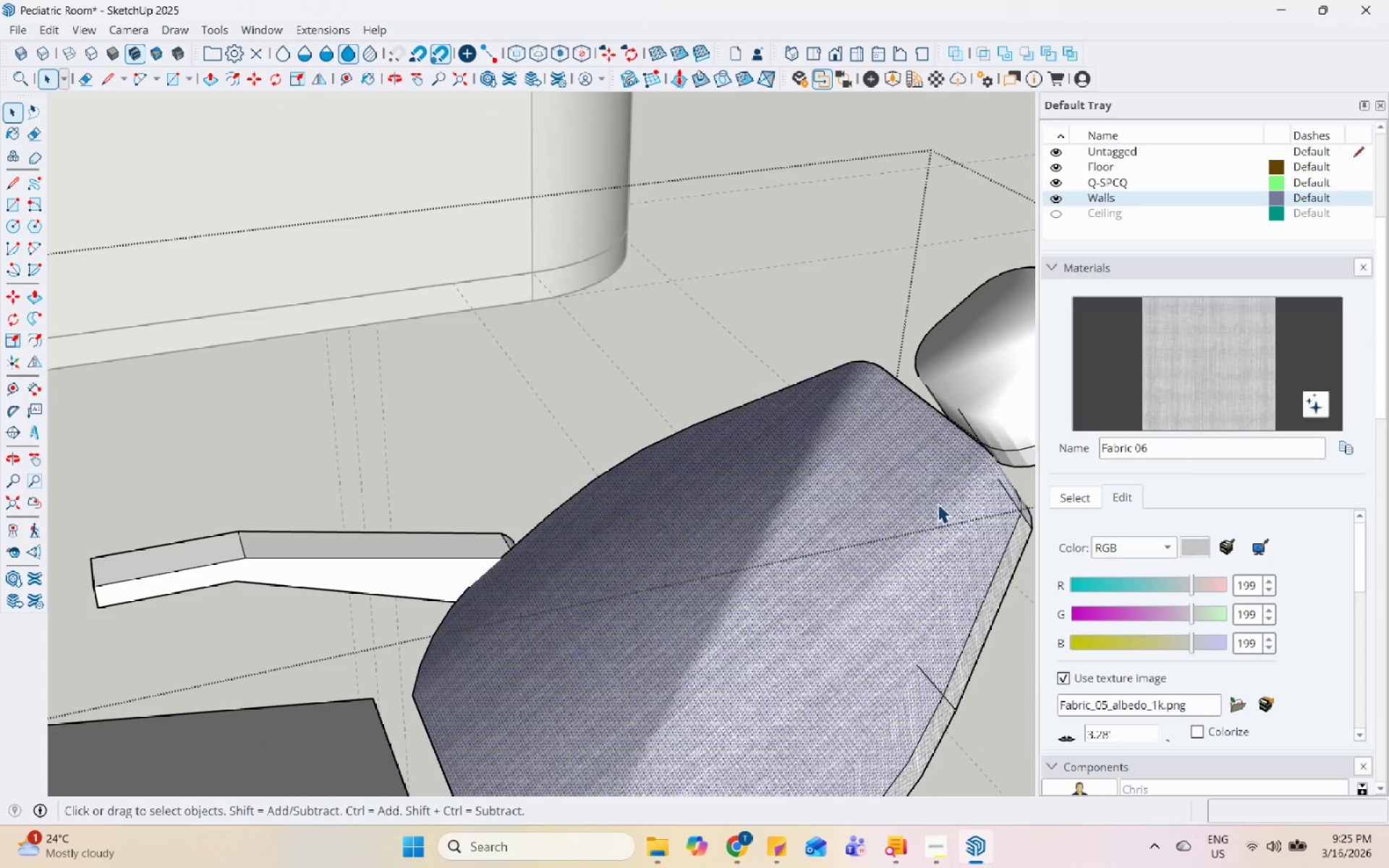 
scroll: coordinate [1199, 432], scroll_direction: down, amount: 12.0
 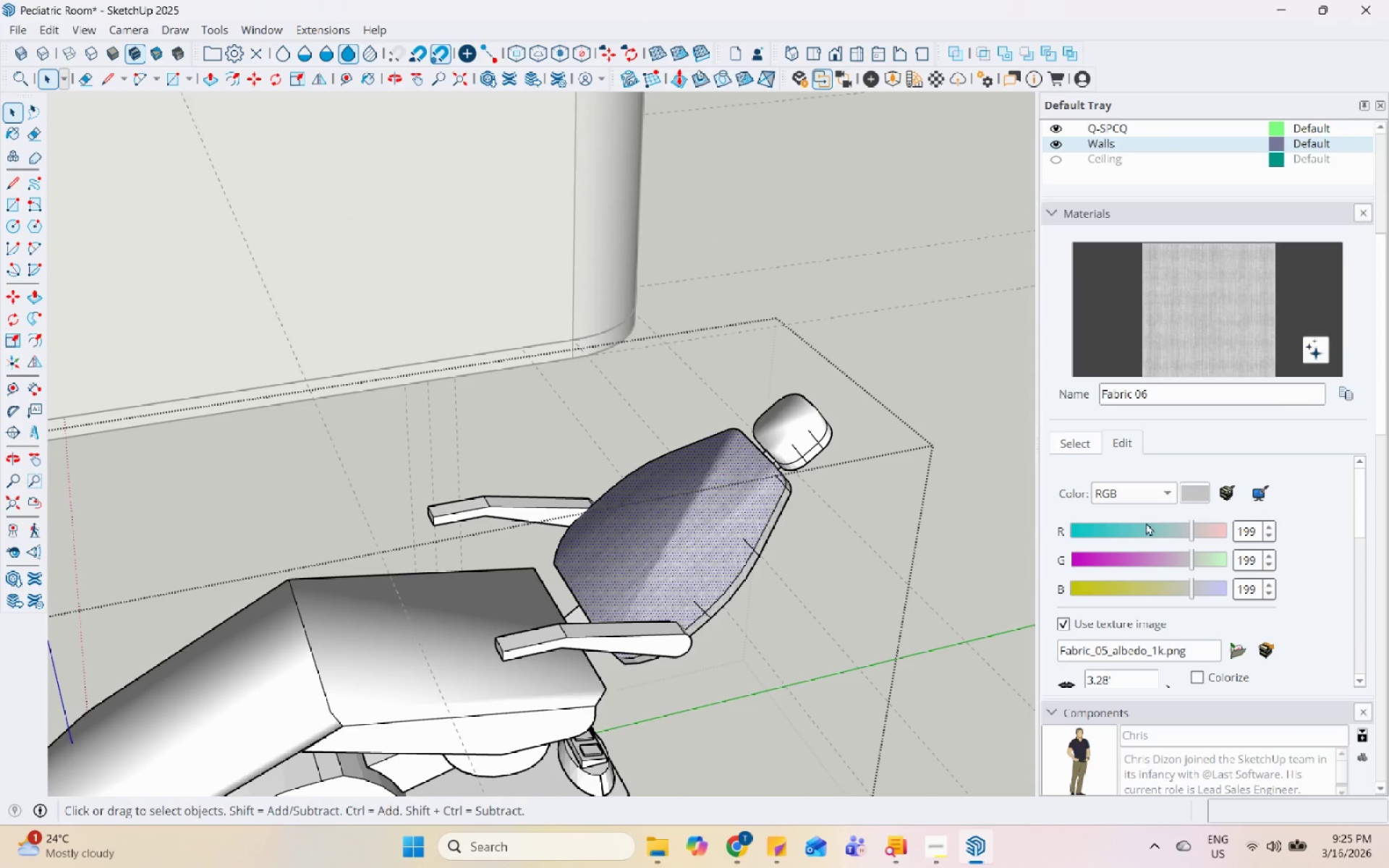 
left_click([1143, 529])
 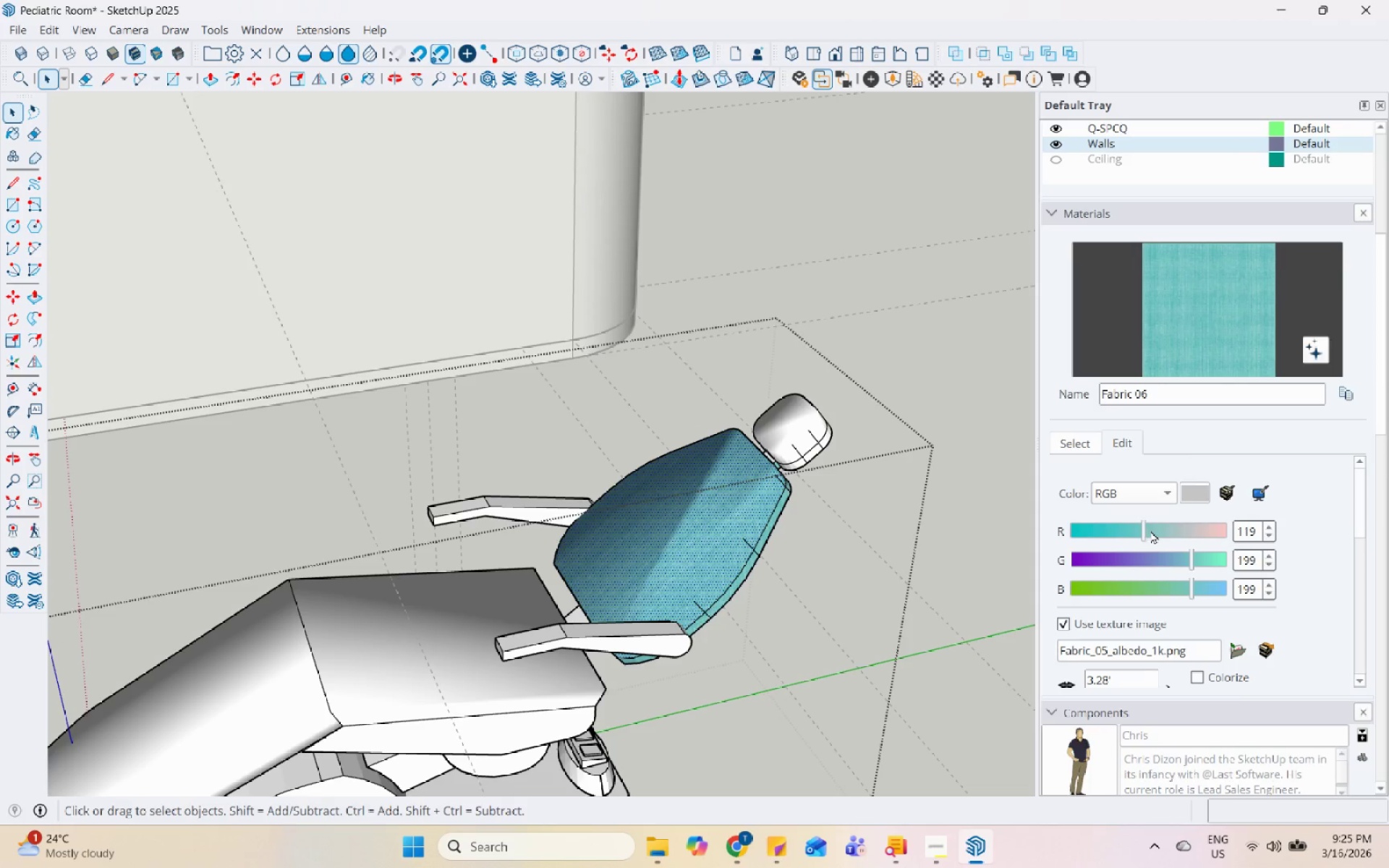 
left_click([942, 482])
 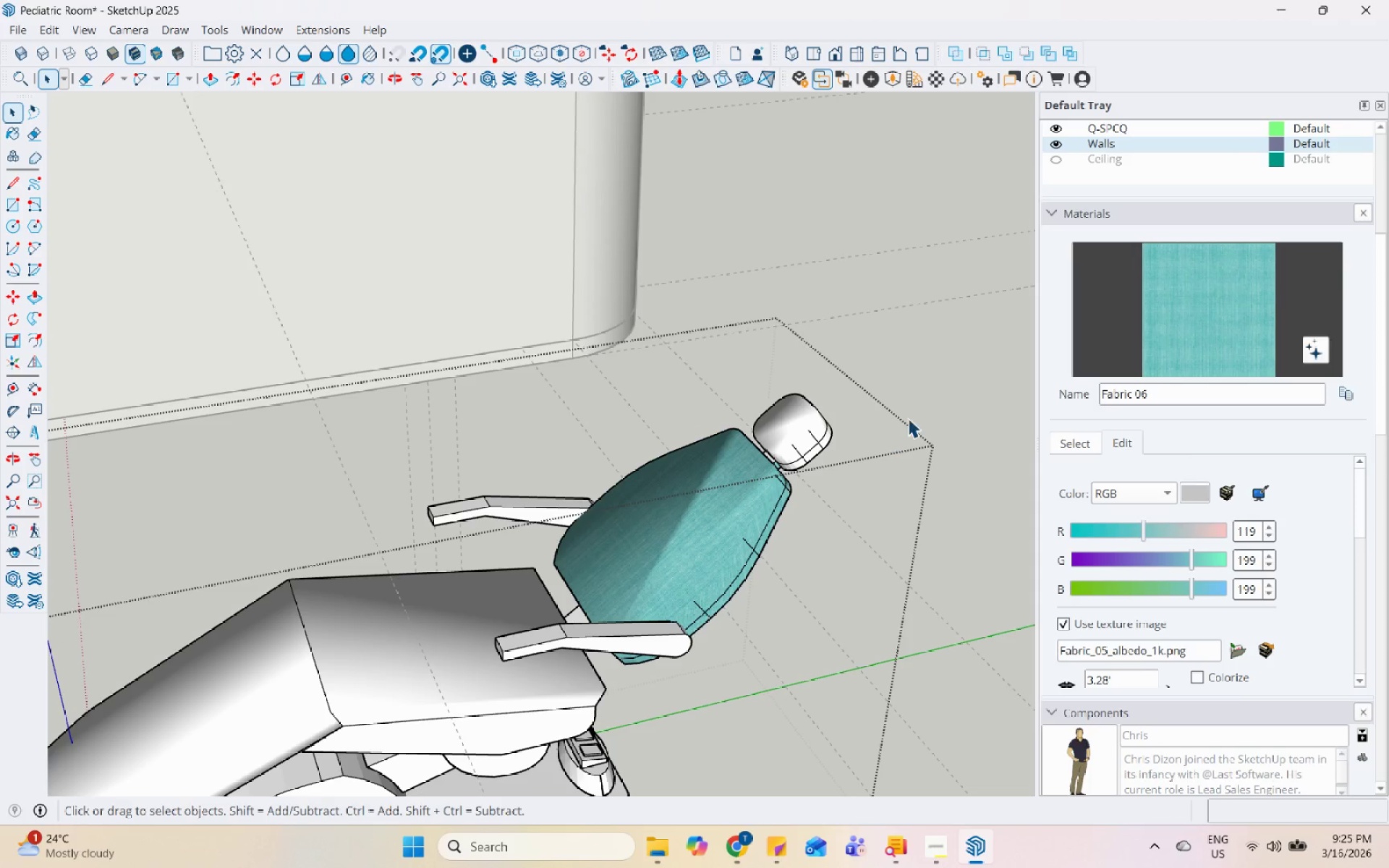 
left_click([950, 370])
 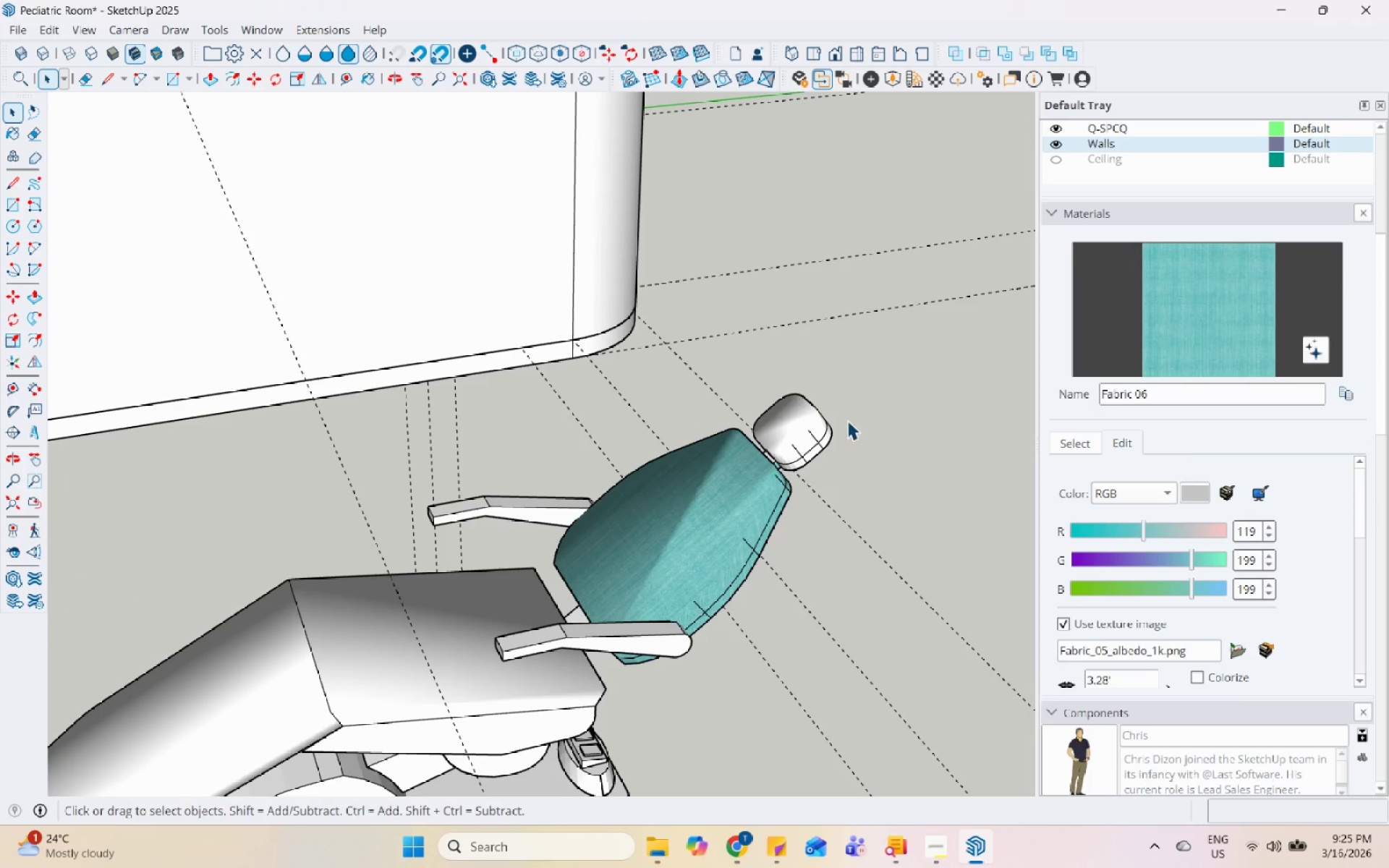 
left_click([811, 425])
 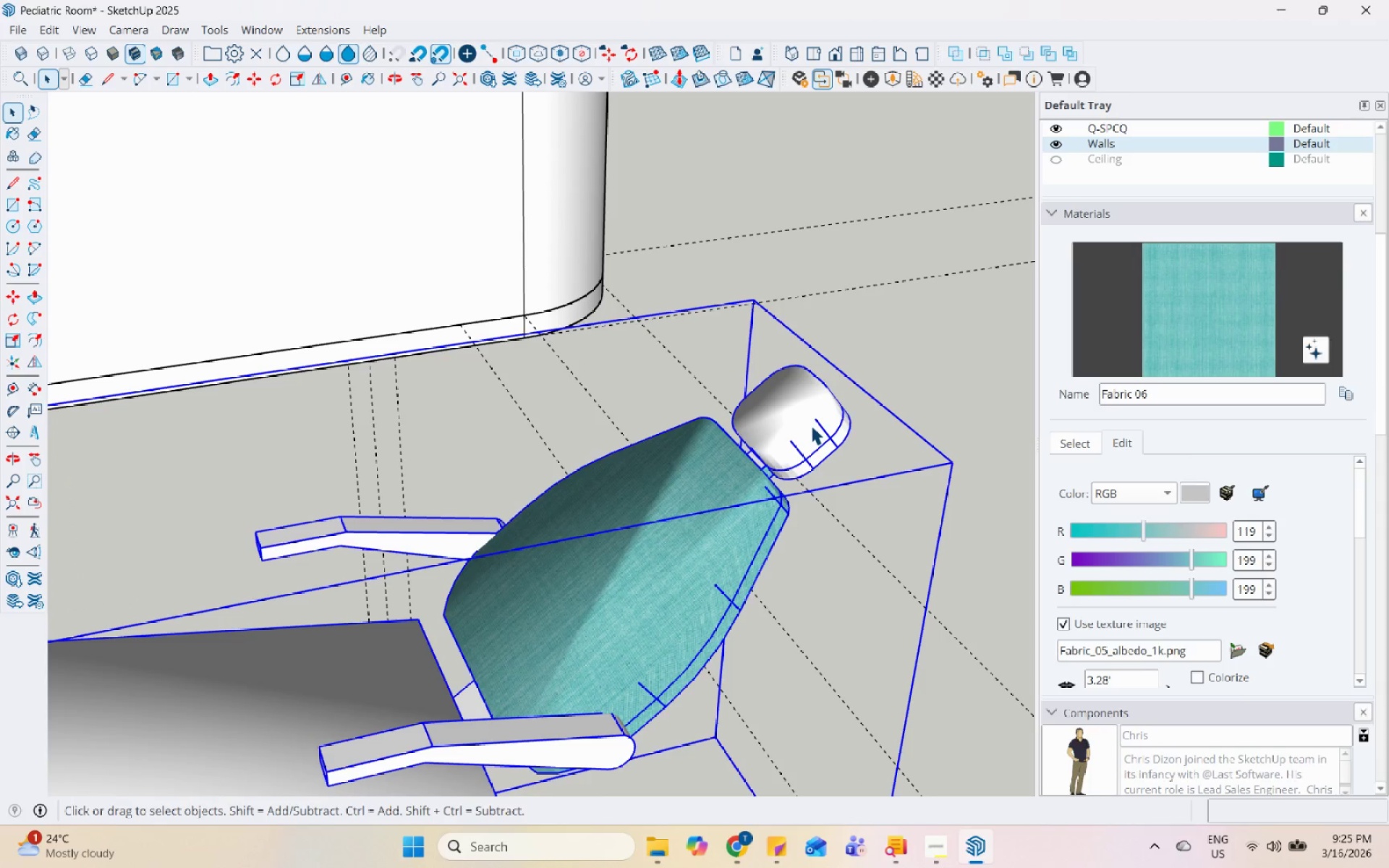 
scroll: coordinate [795, 451], scroll_direction: up, amount: 4.0
 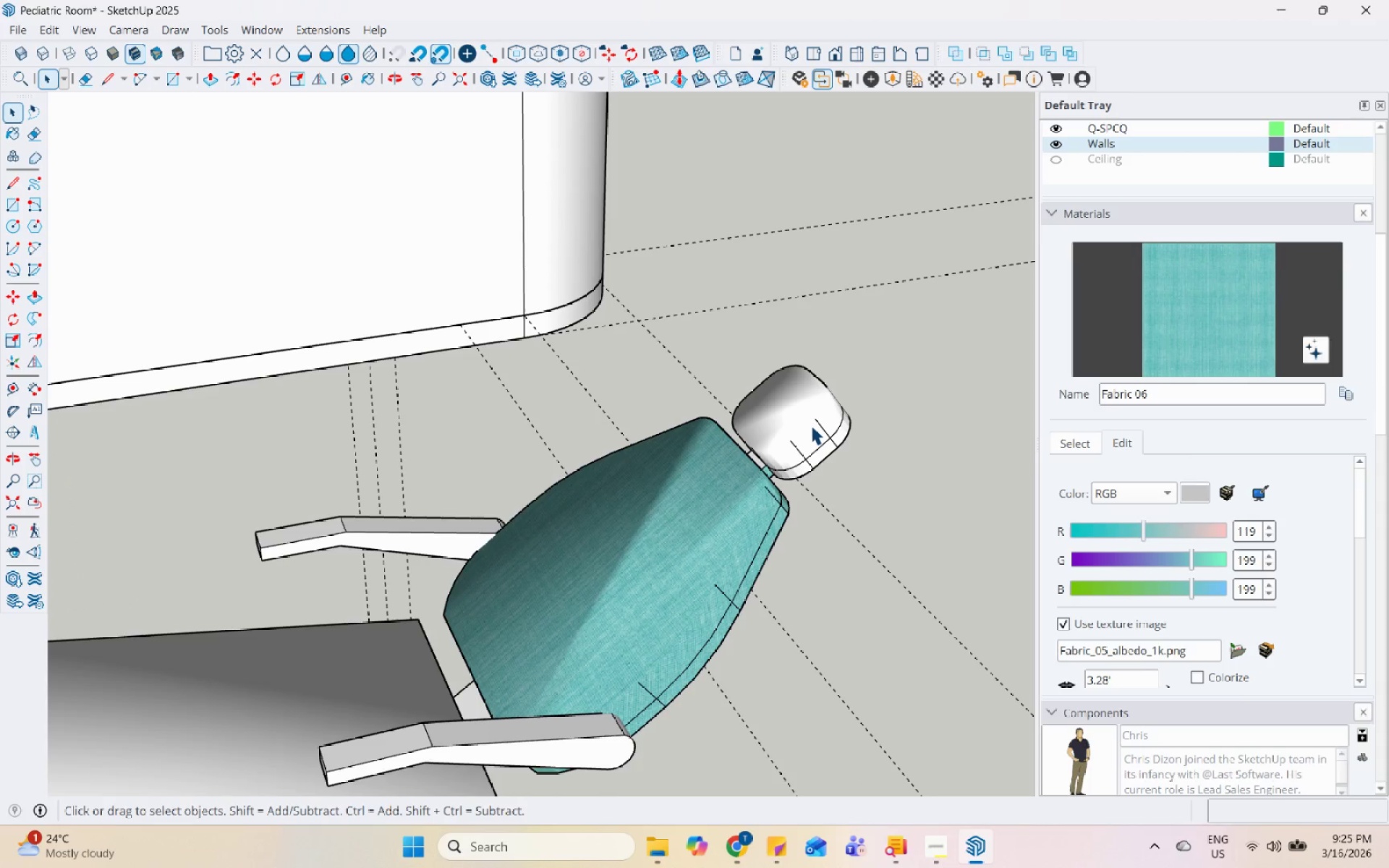 
double_click([811, 425])
 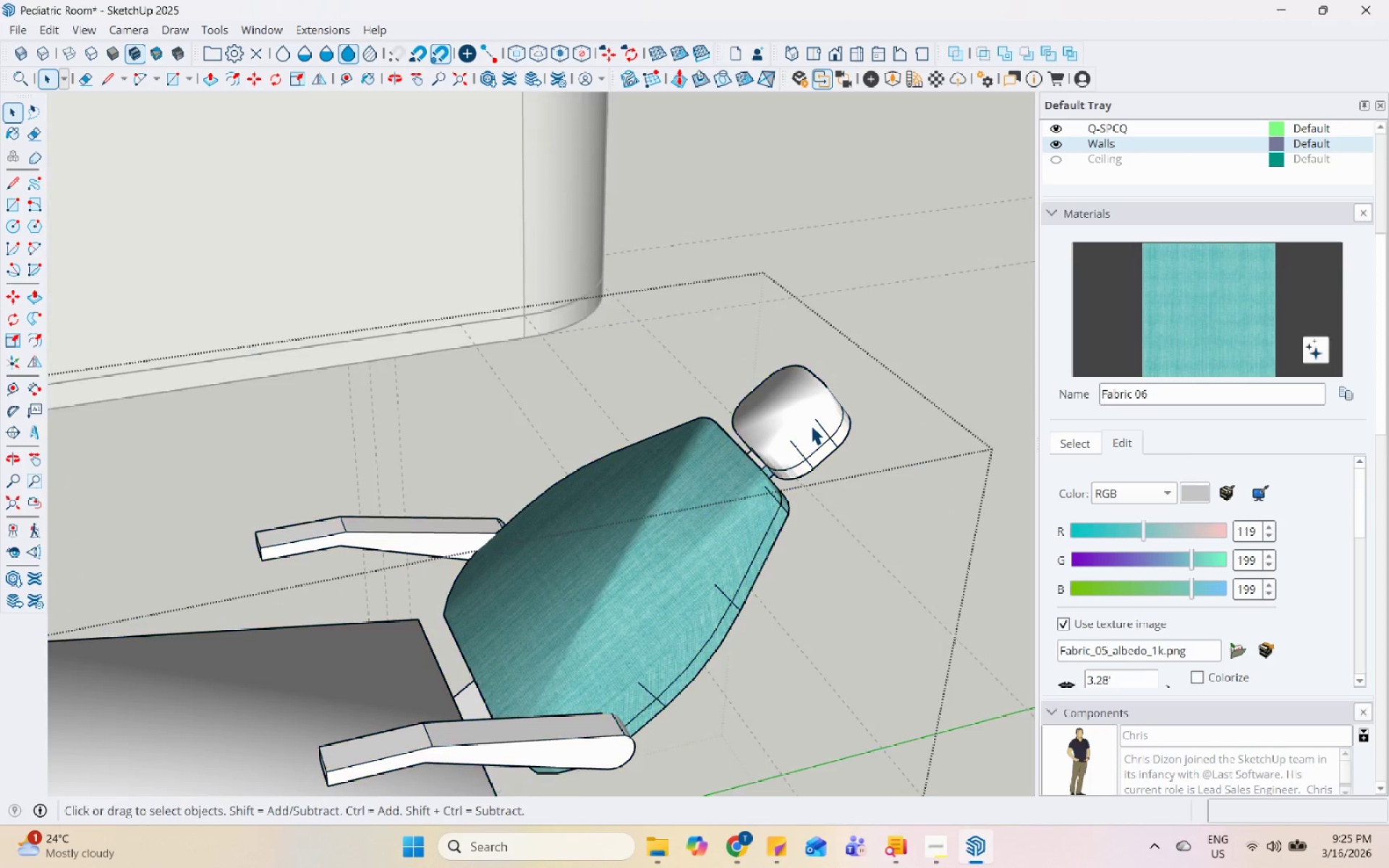 
triple_click([811, 425])
 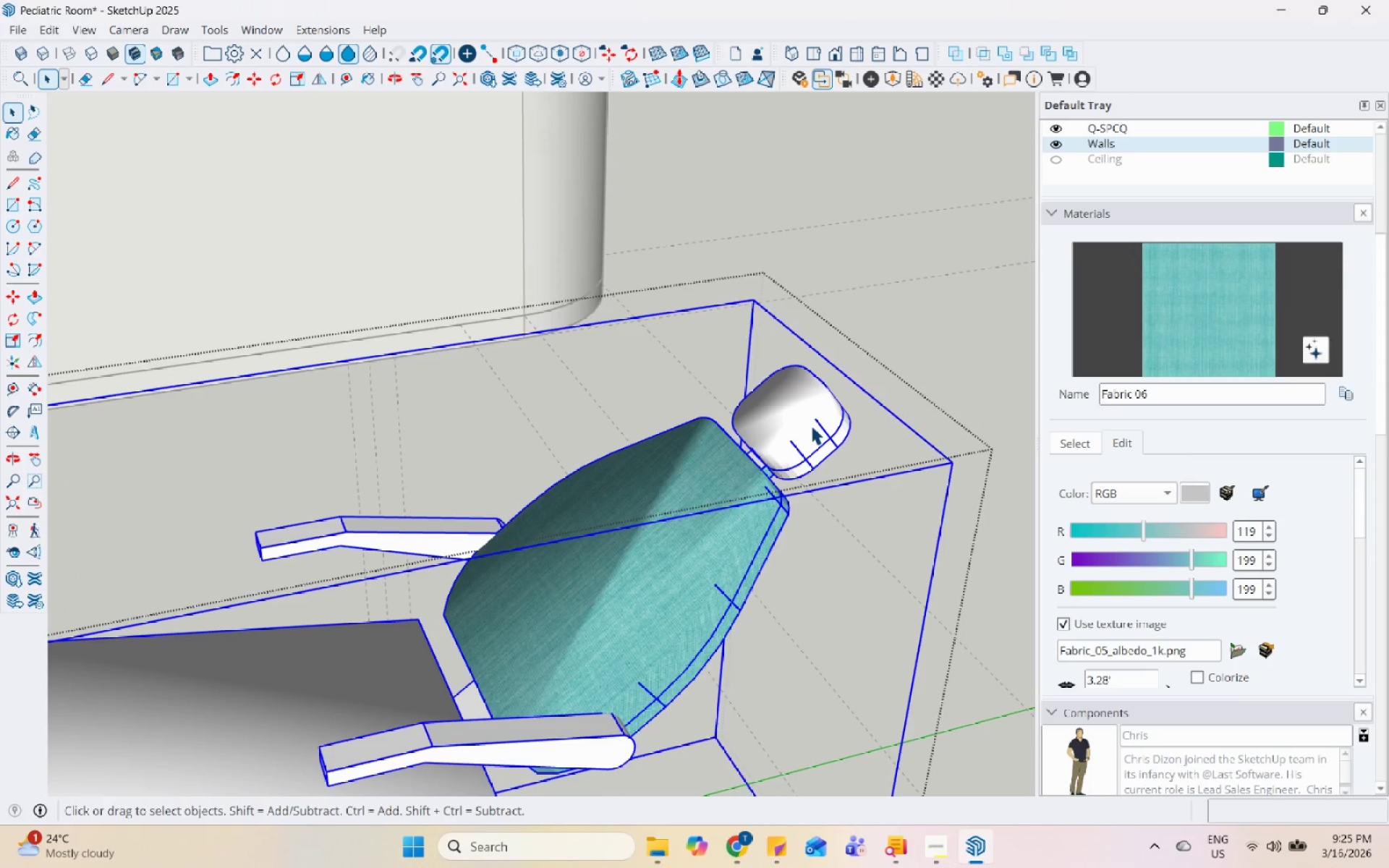 
triple_click([811, 425])
 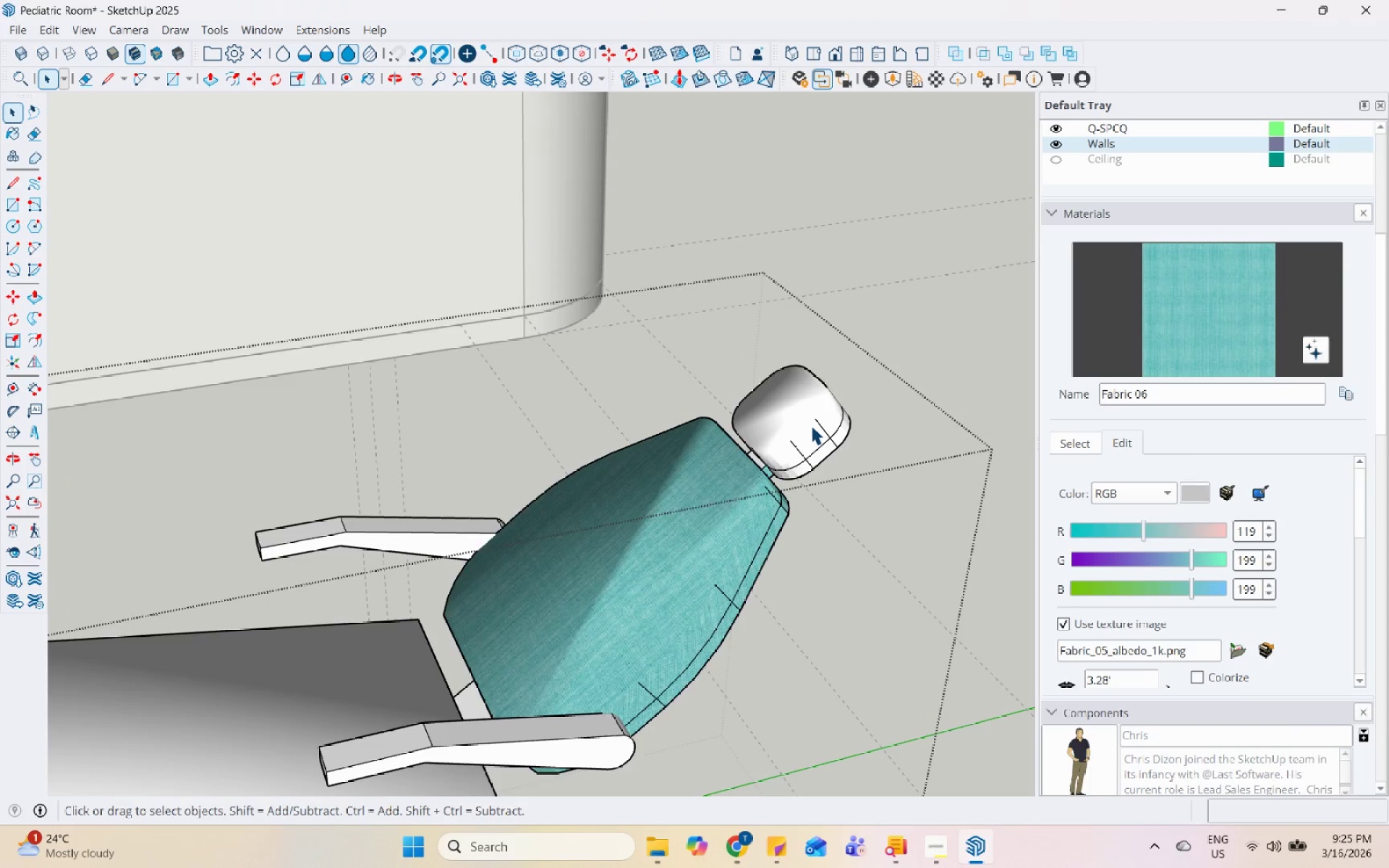 
triple_click([811, 425])
 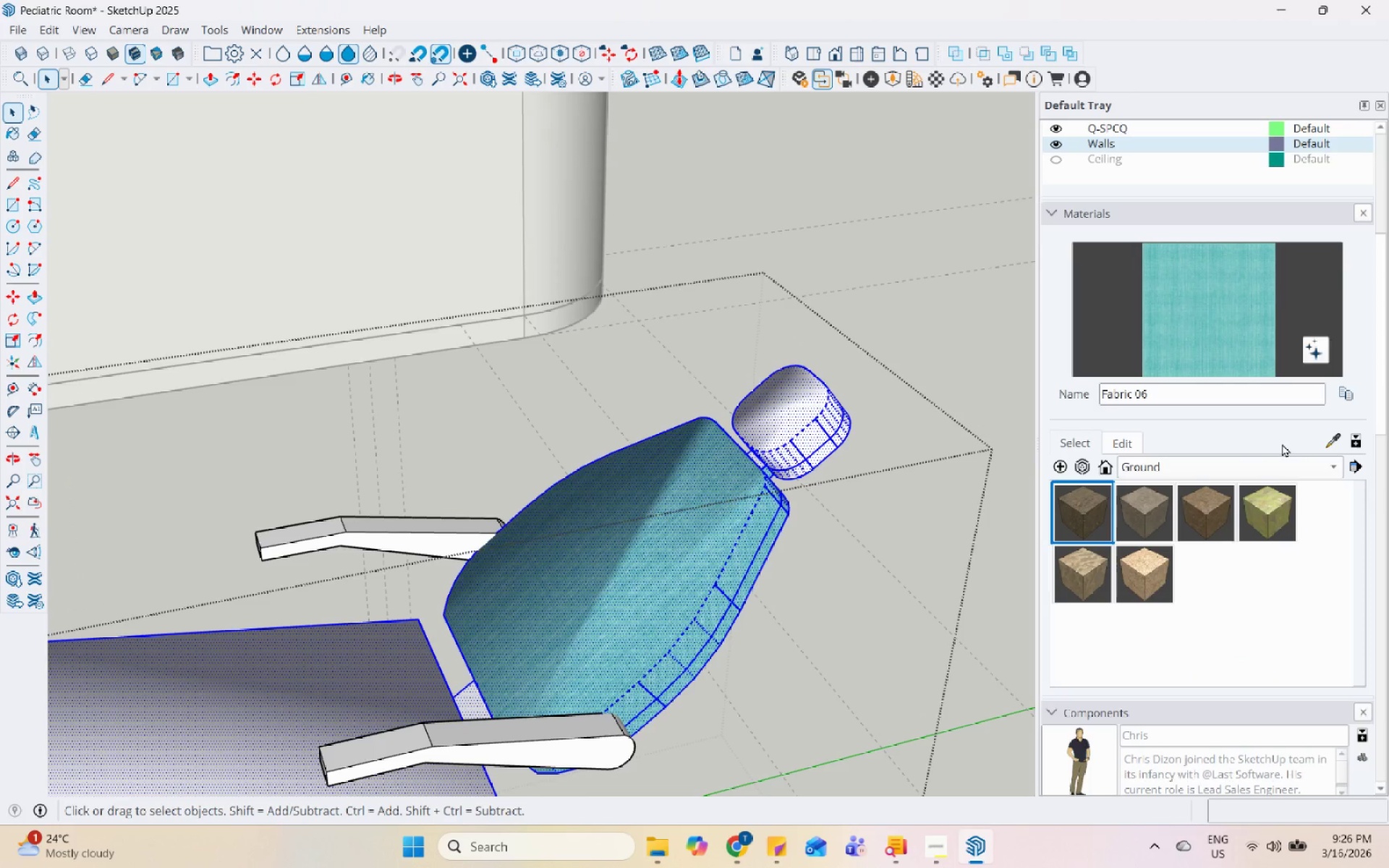 
left_click_drag(start_coordinate=[1332, 441], to_coordinate=[1328, 441])
 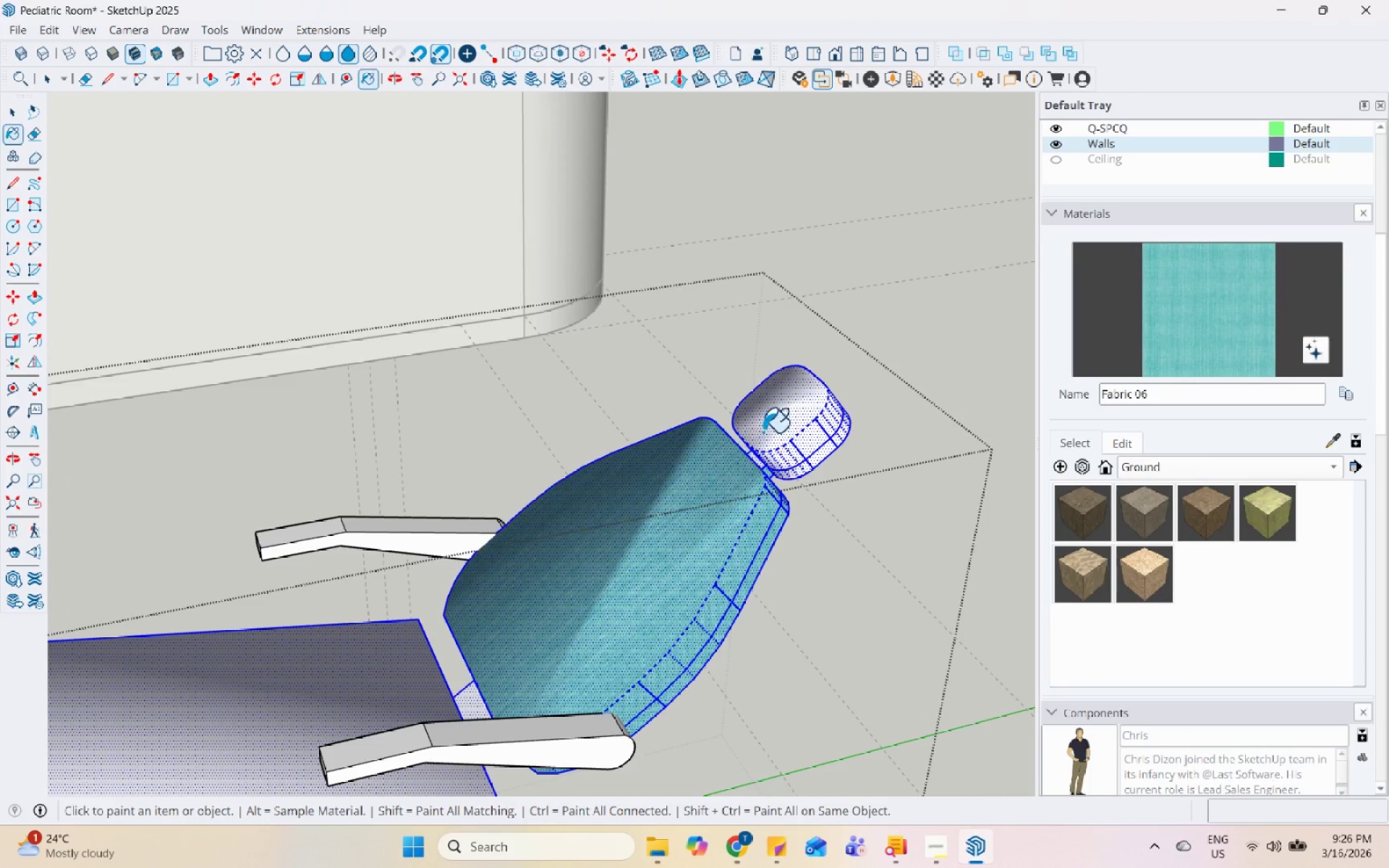 
left_click([786, 412])
 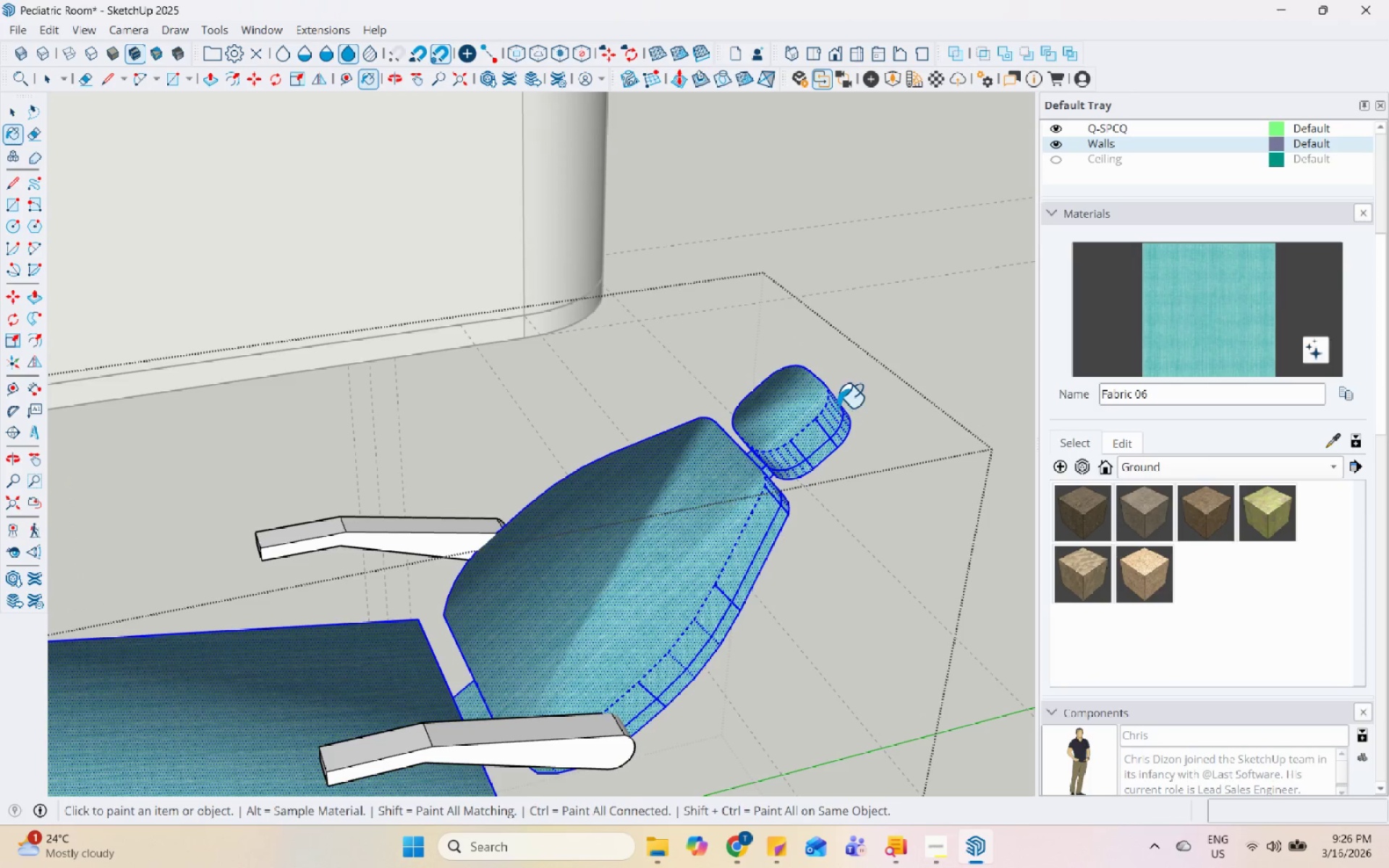 
key(Control+Z)
 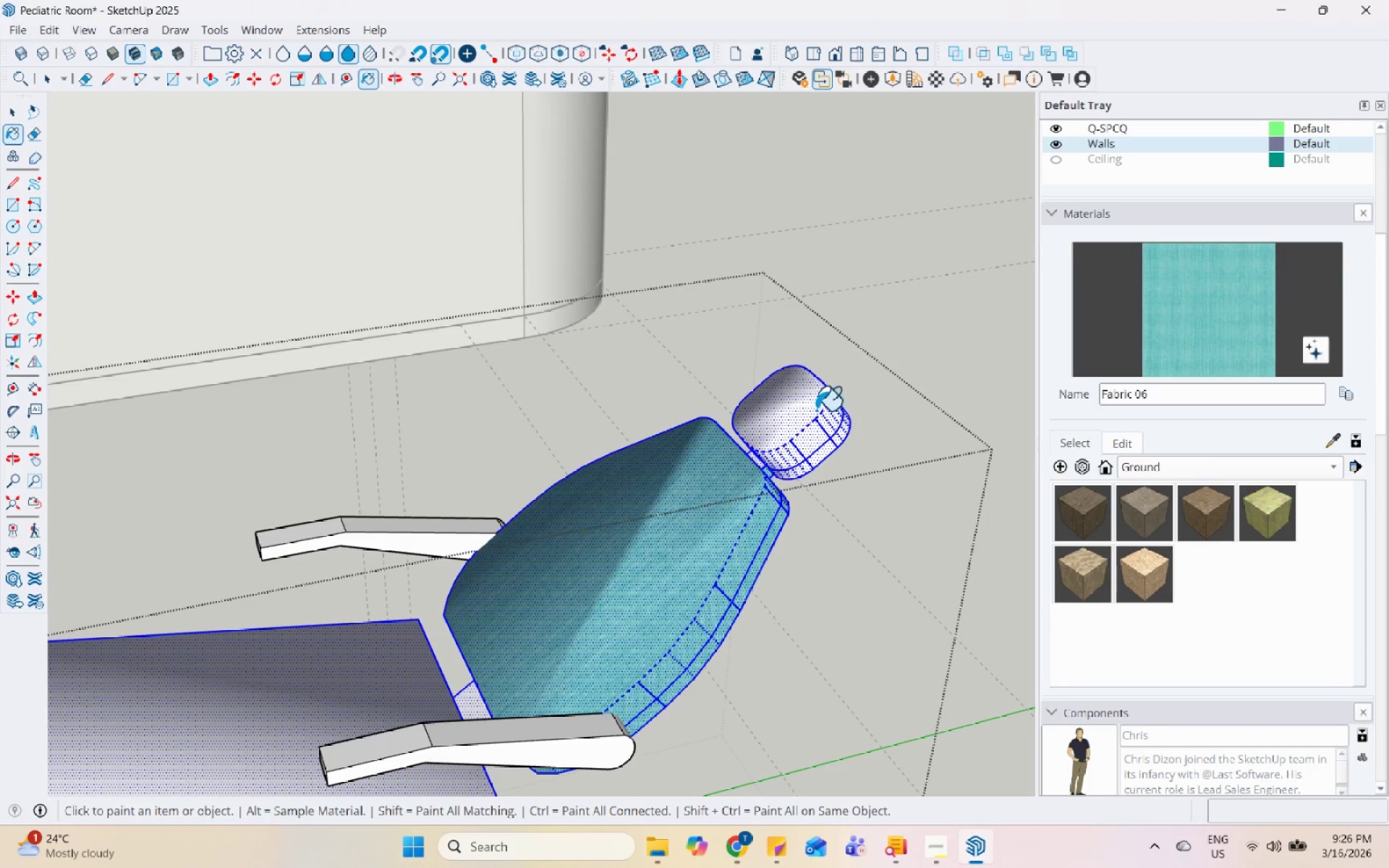 
key(Space)
 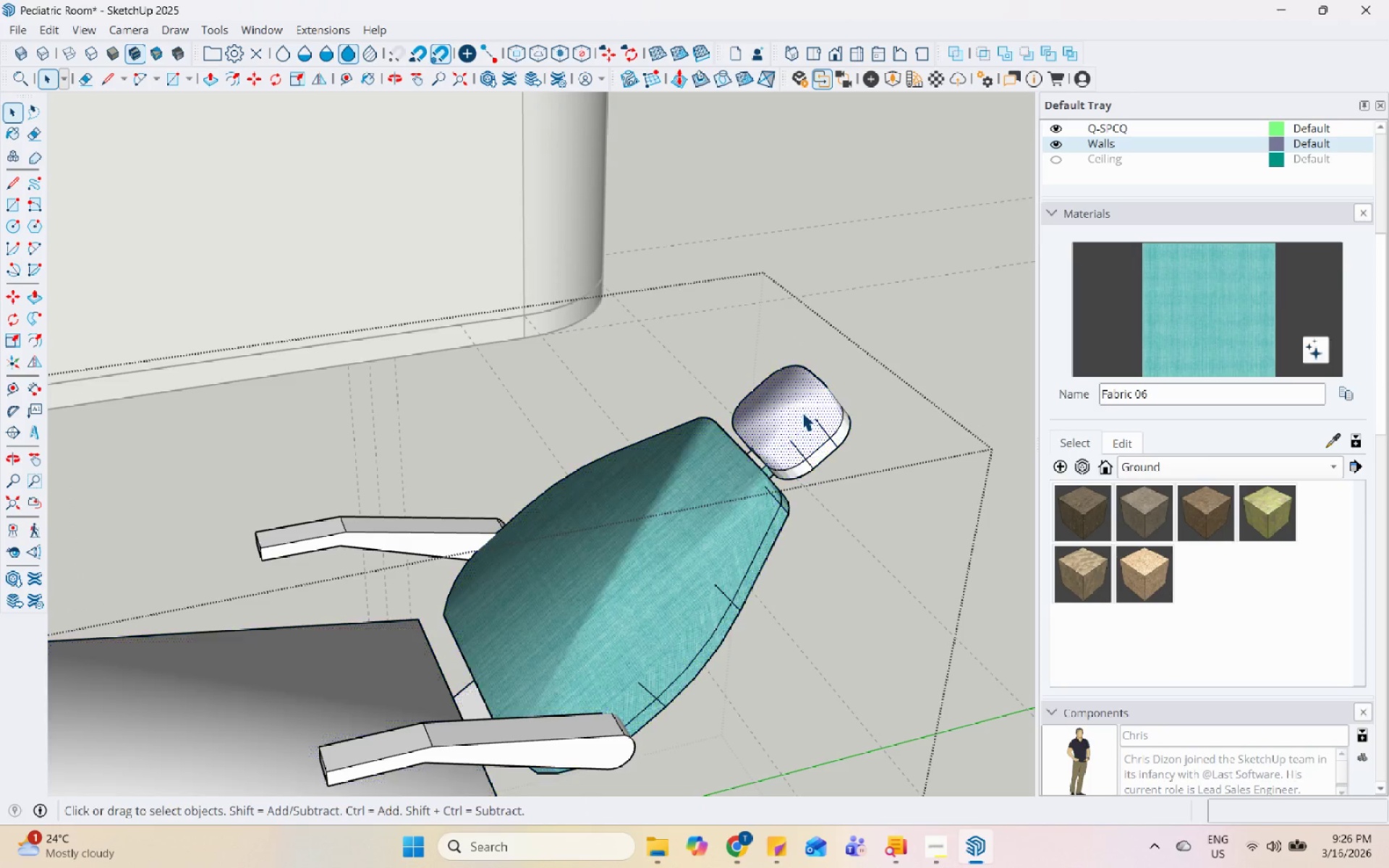 
double_click([802, 412])
 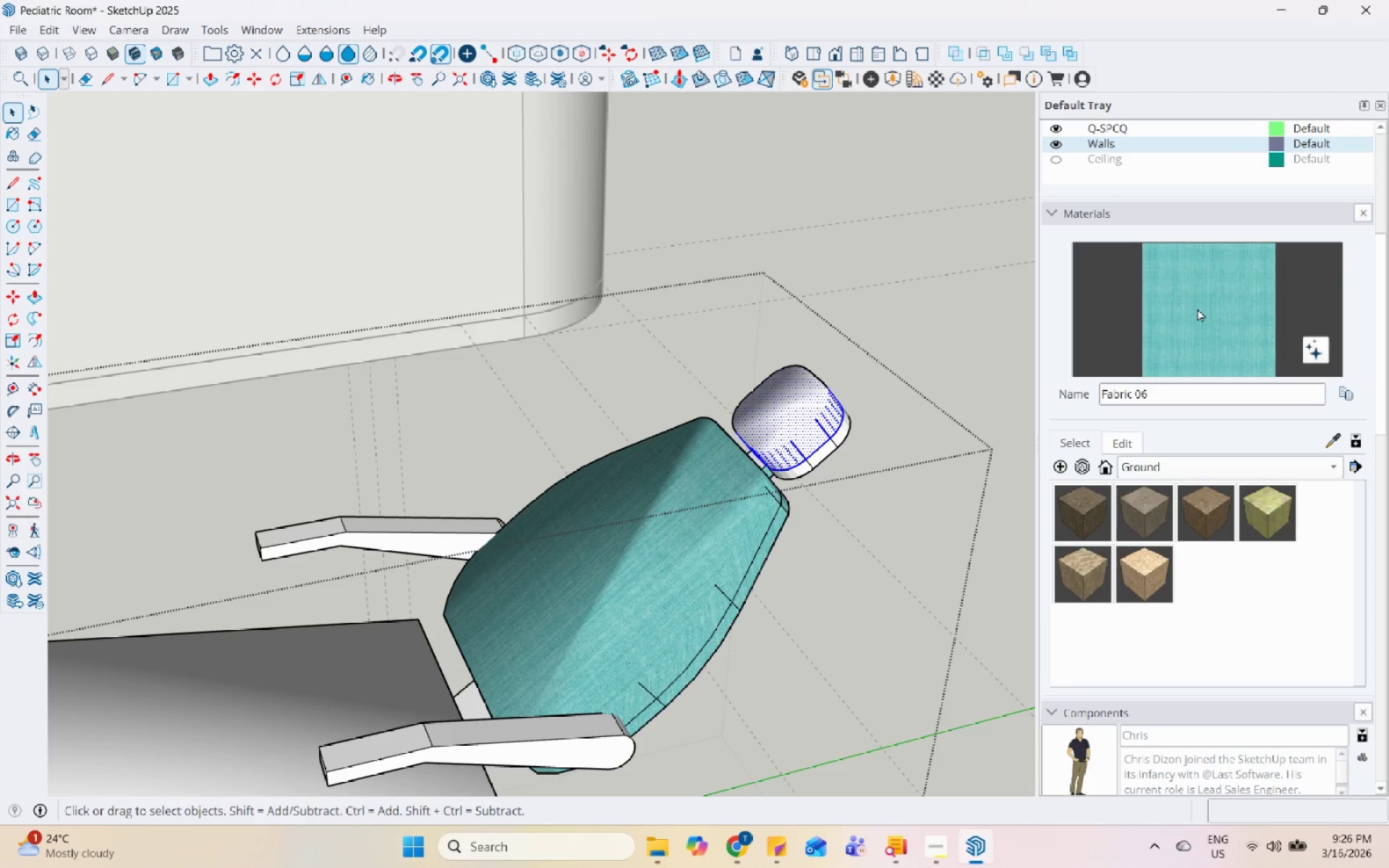 
left_click([802, 396])
 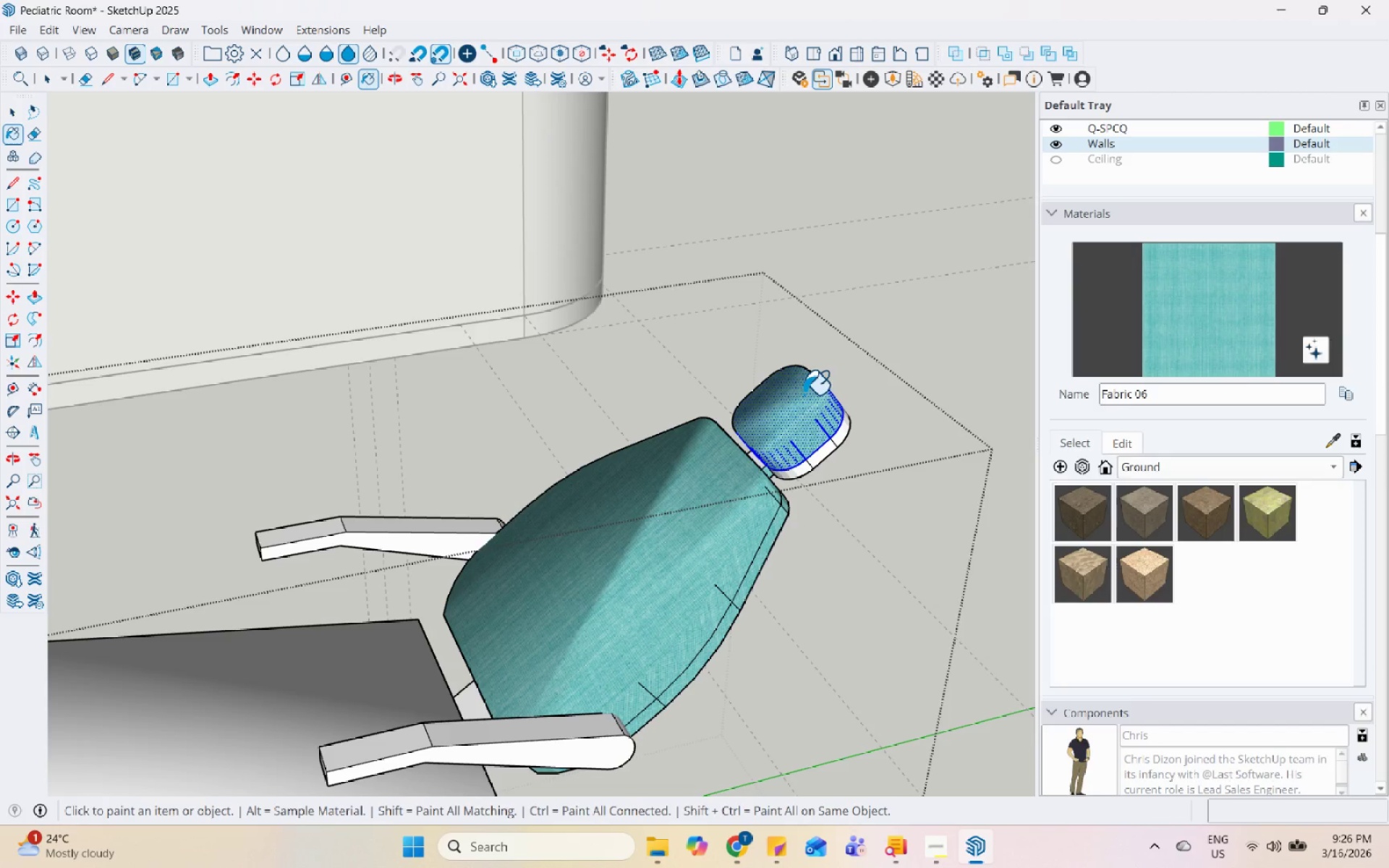 
right_click([804, 394])
 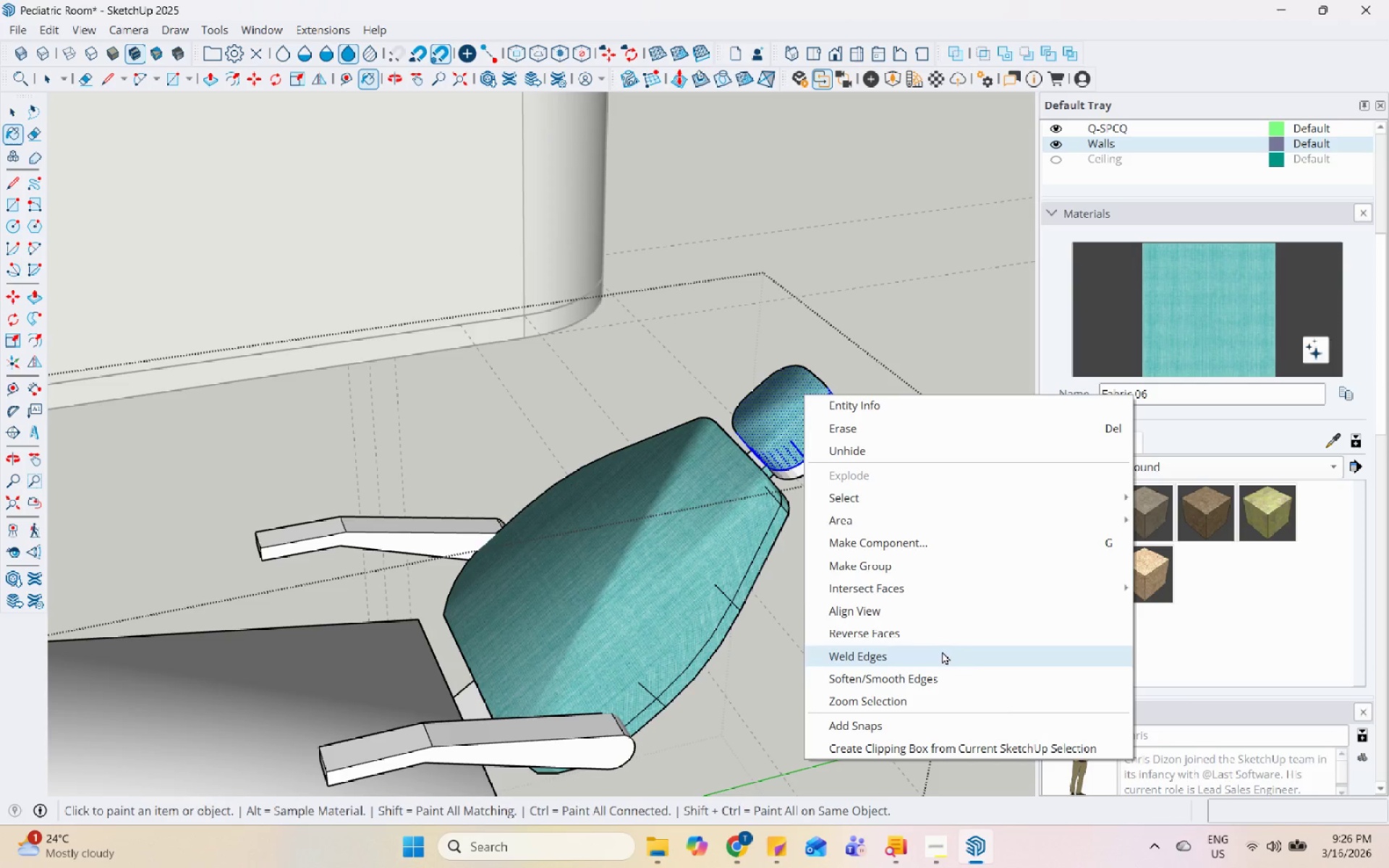 
left_click([908, 318])
 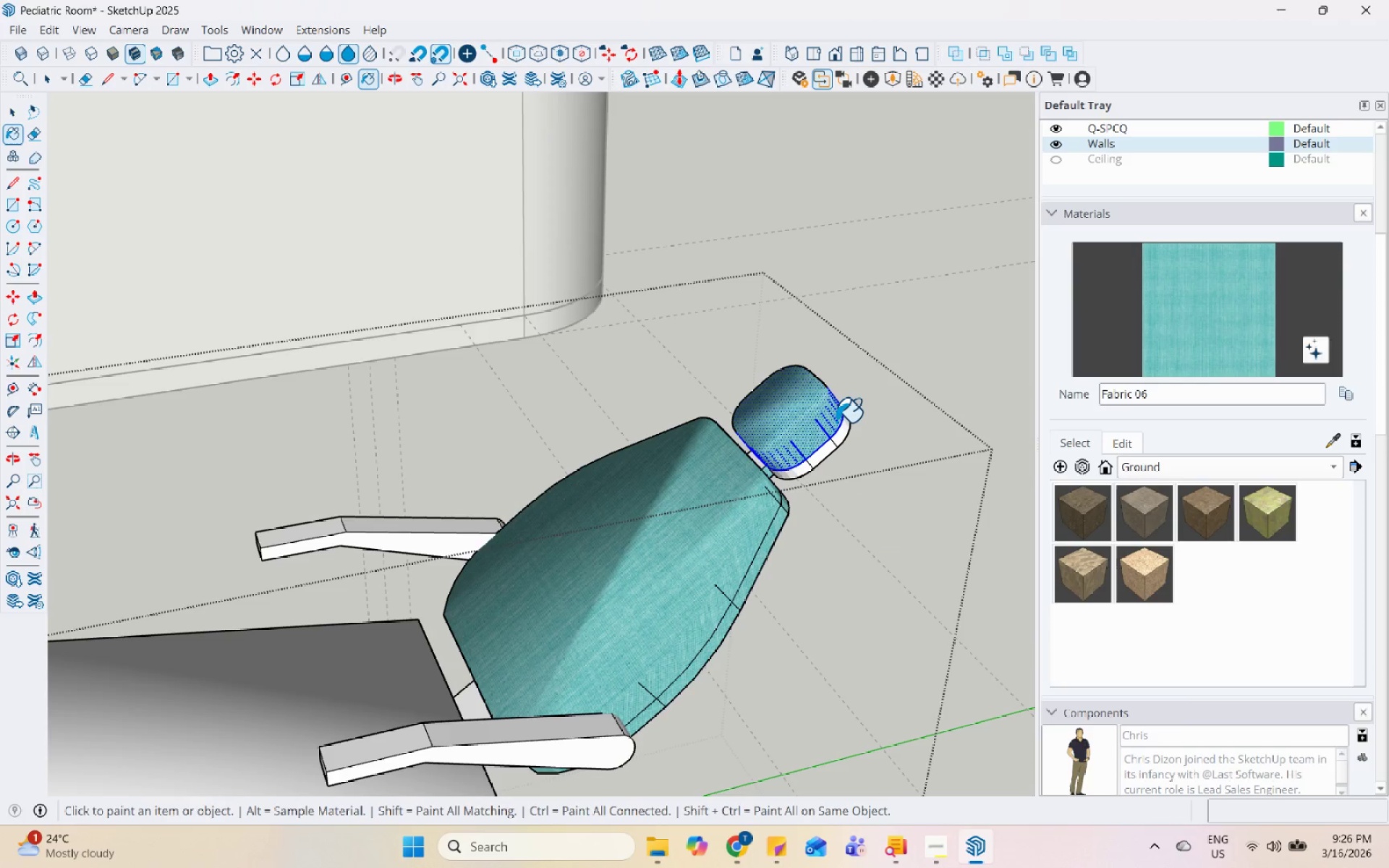 
key(Space)
 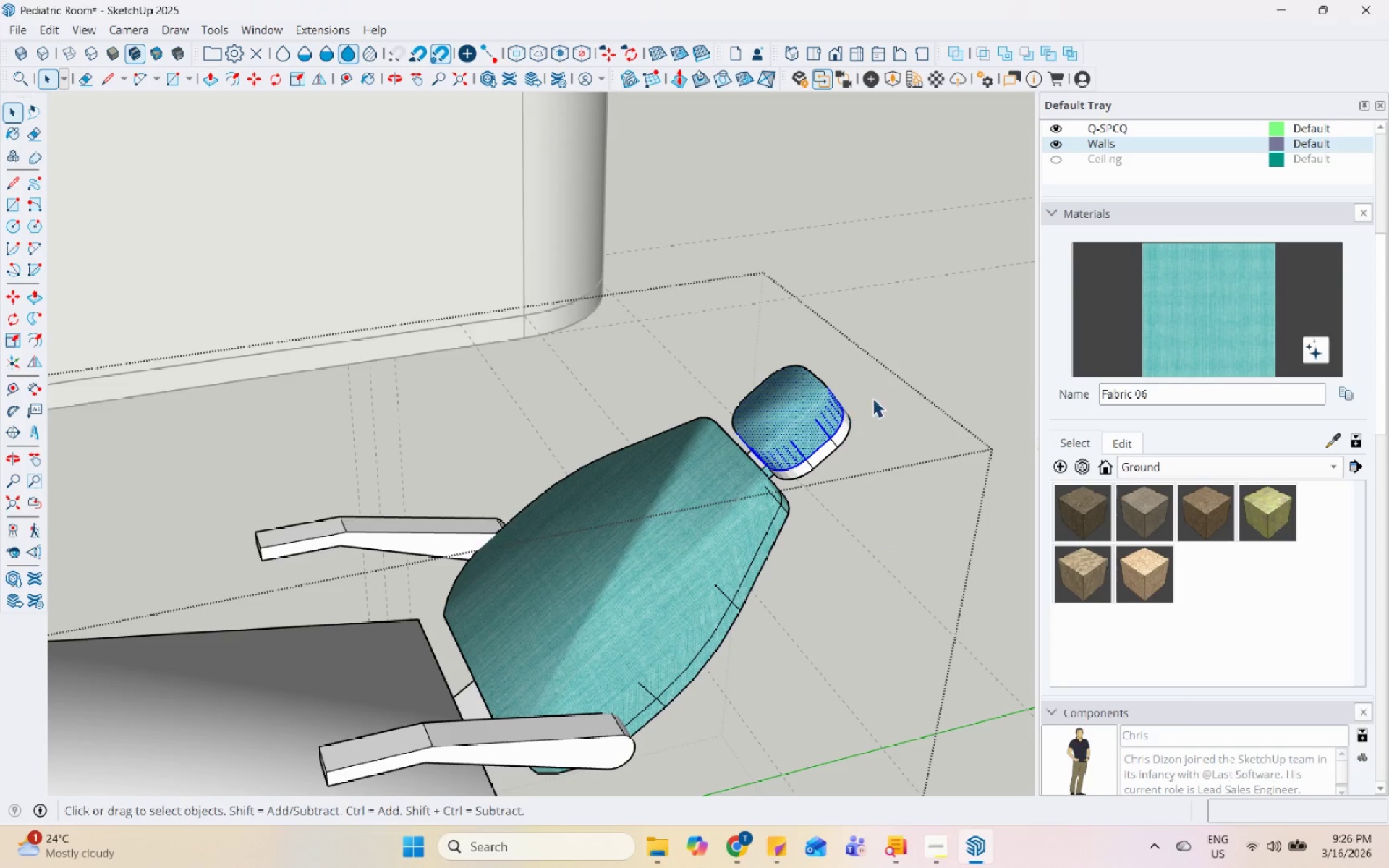 
left_click([880, 389])
 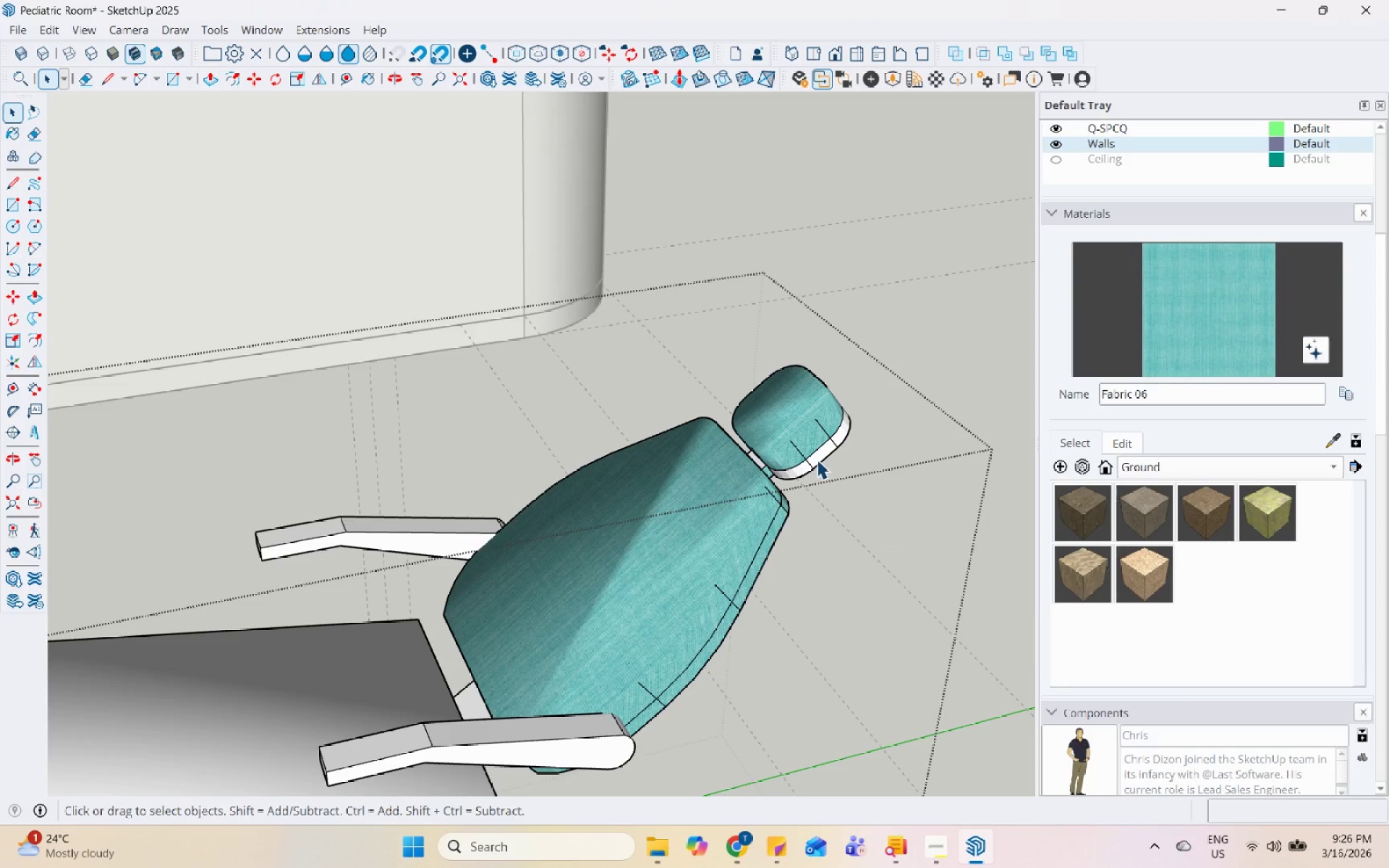 
right_click([815, 417])
 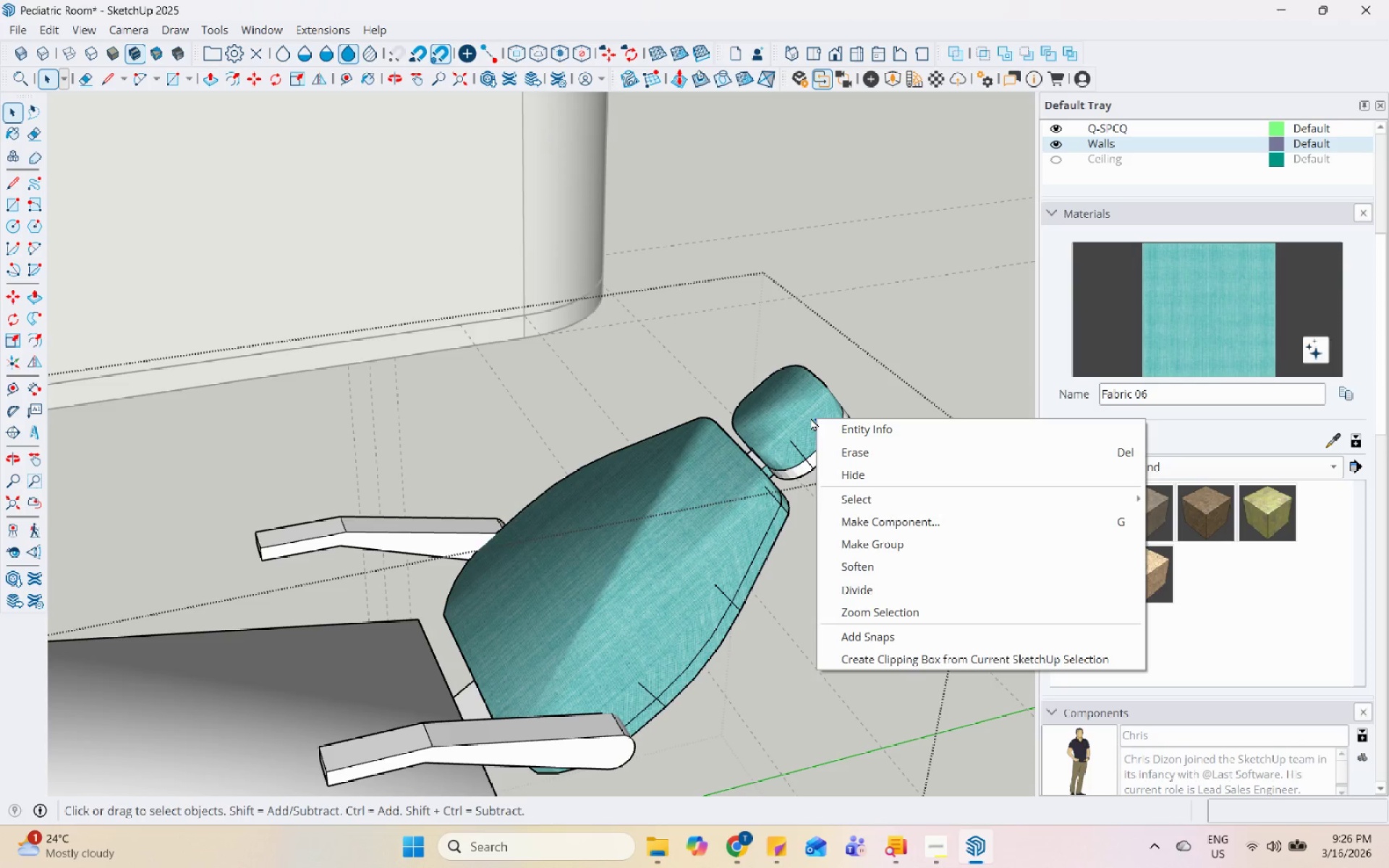 
left_click([781, 410])
 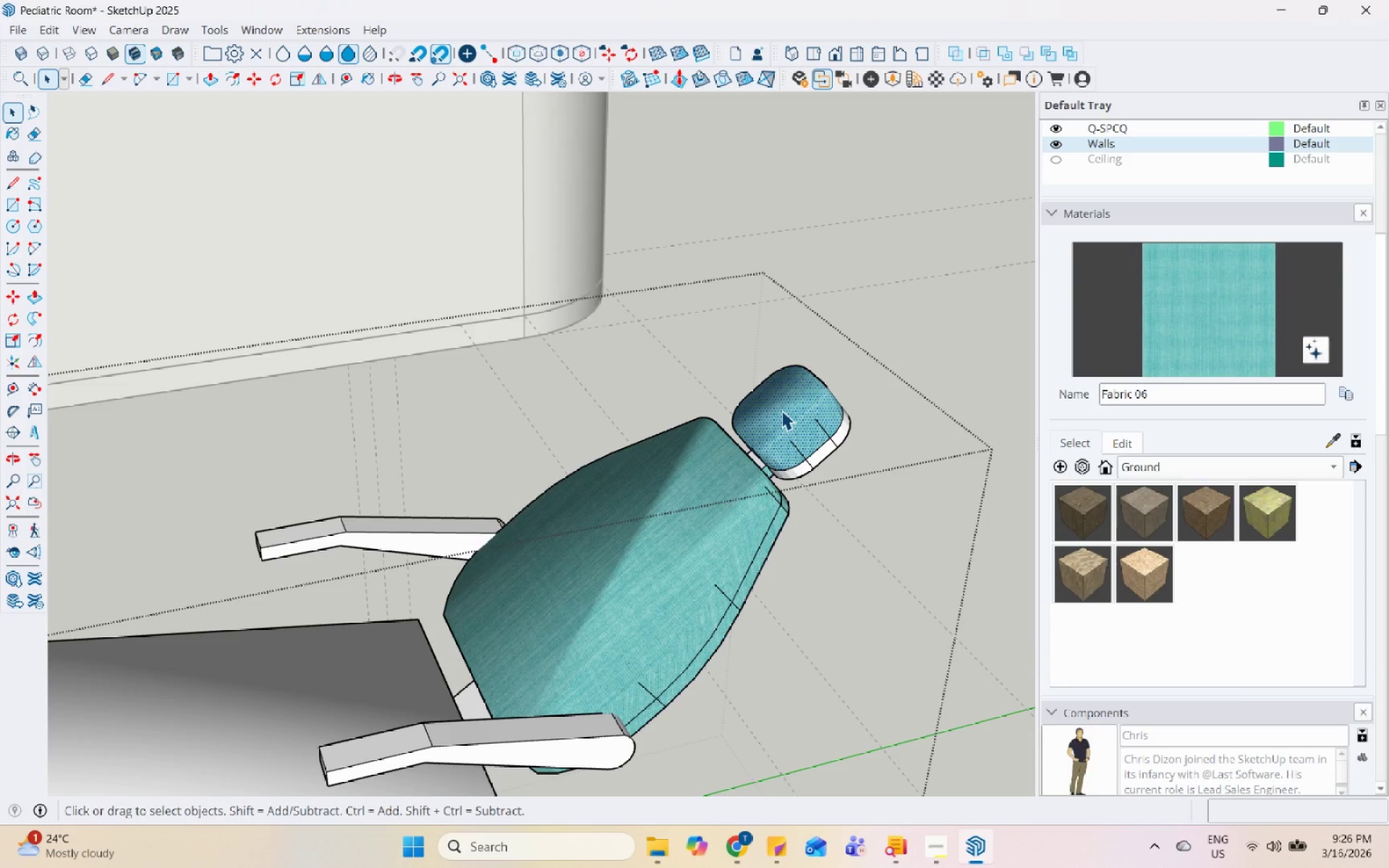 
right_click([781, 410])
 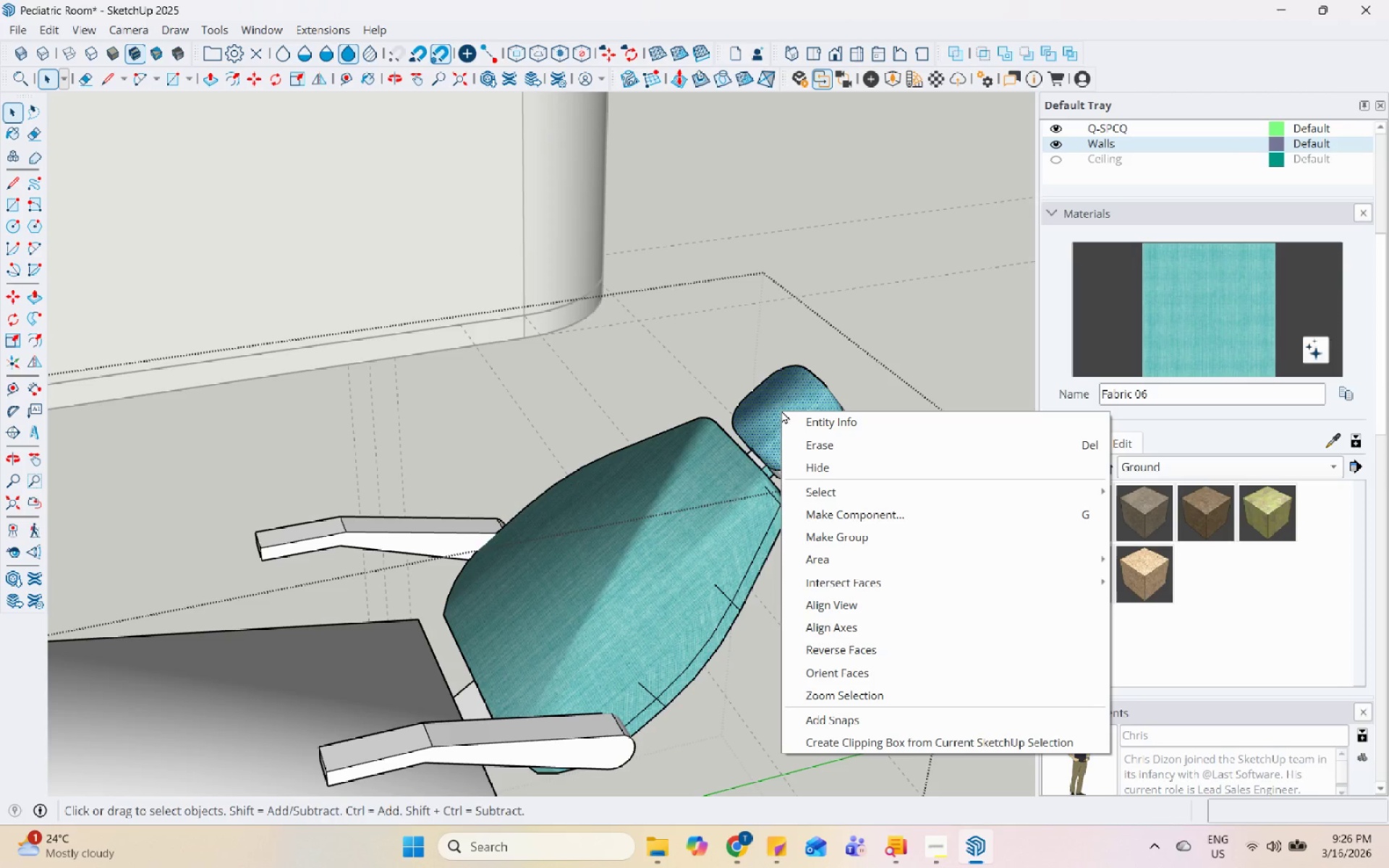 
wait(7.66)
 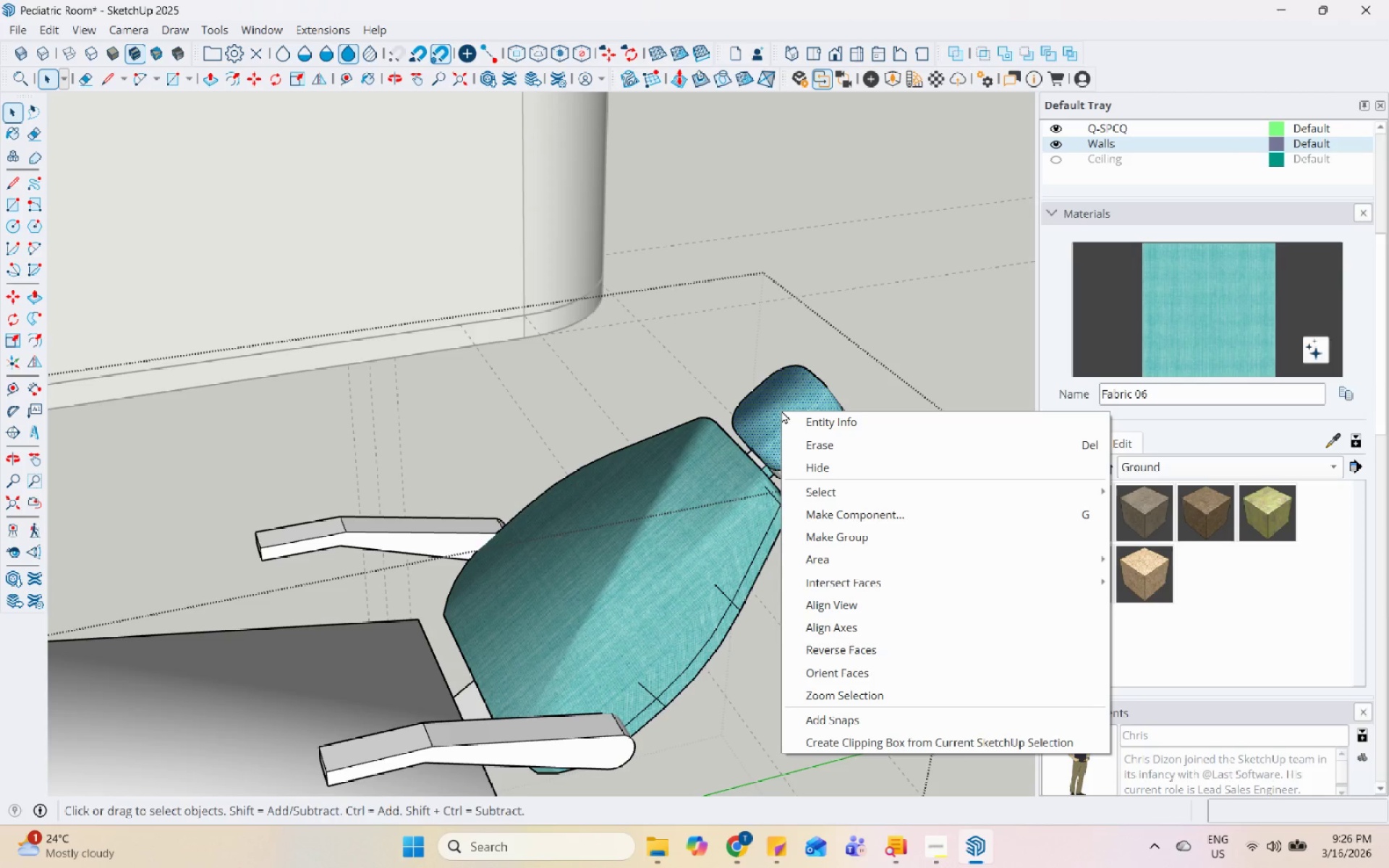 
scroll: coordinate [718, 479], scroll_direction: down, amount: 3.0
 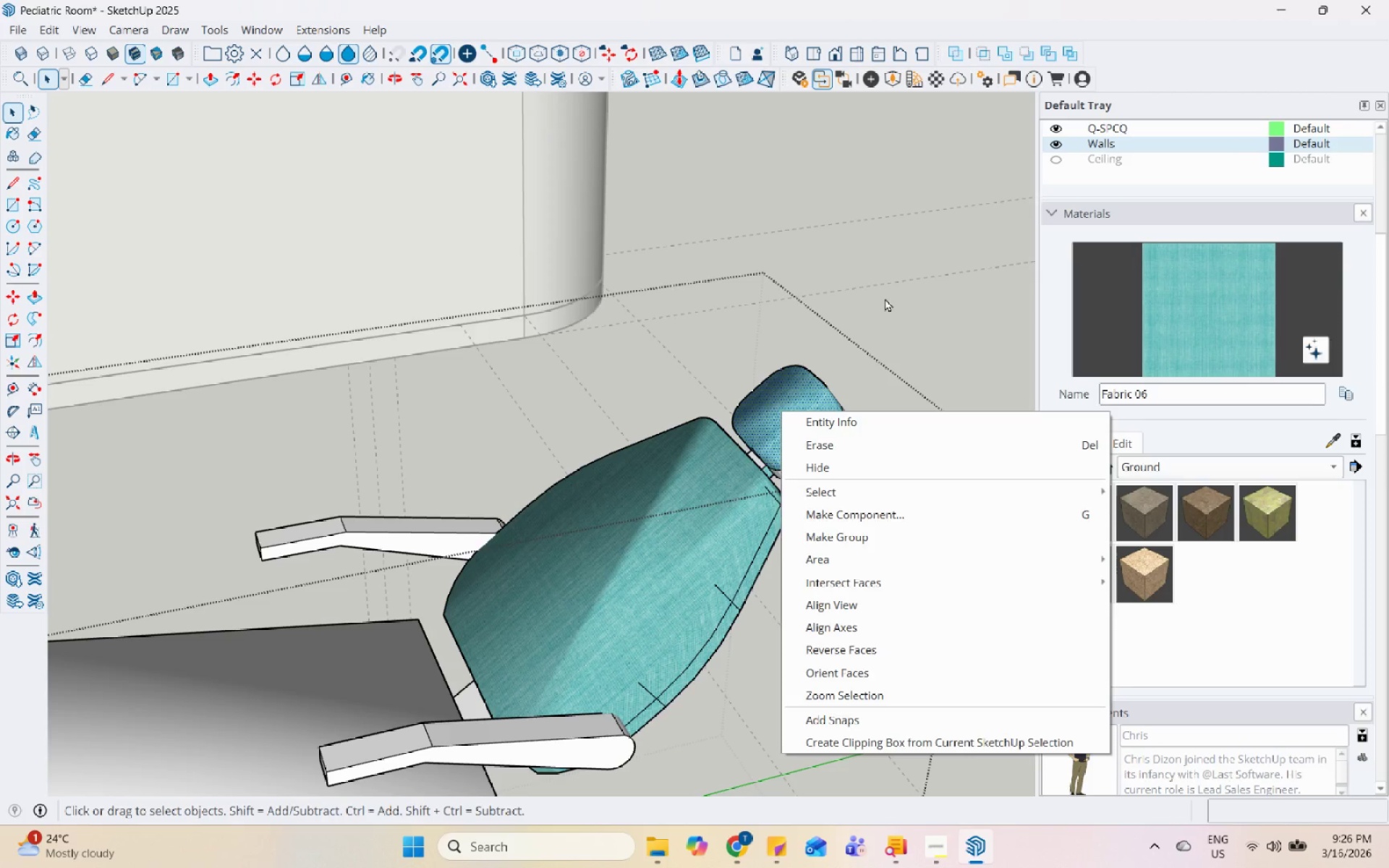 
left_click([889, 290])
 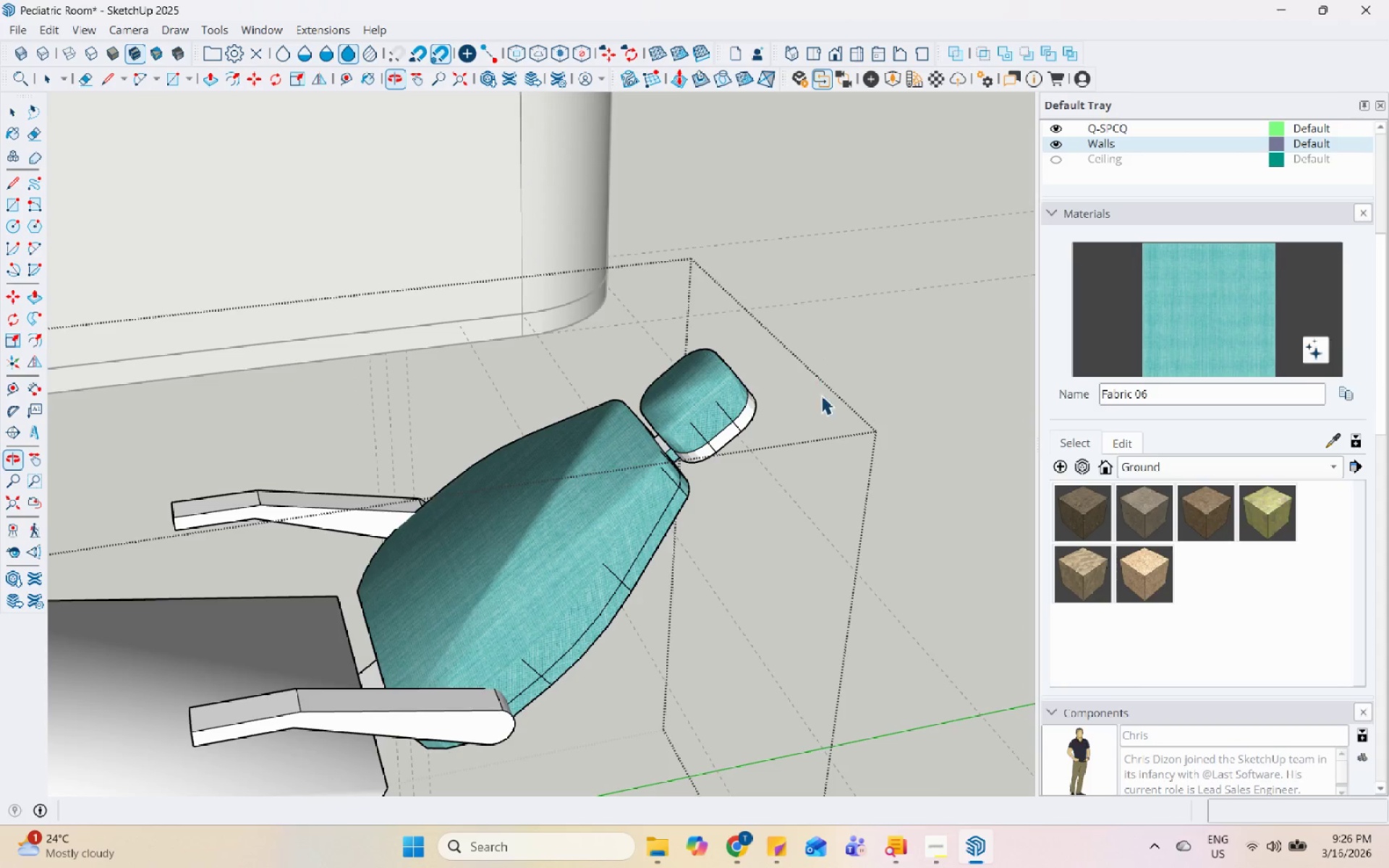 
scroll: coordinate [752, 575], scroll_direction: up, amount: 4.0
 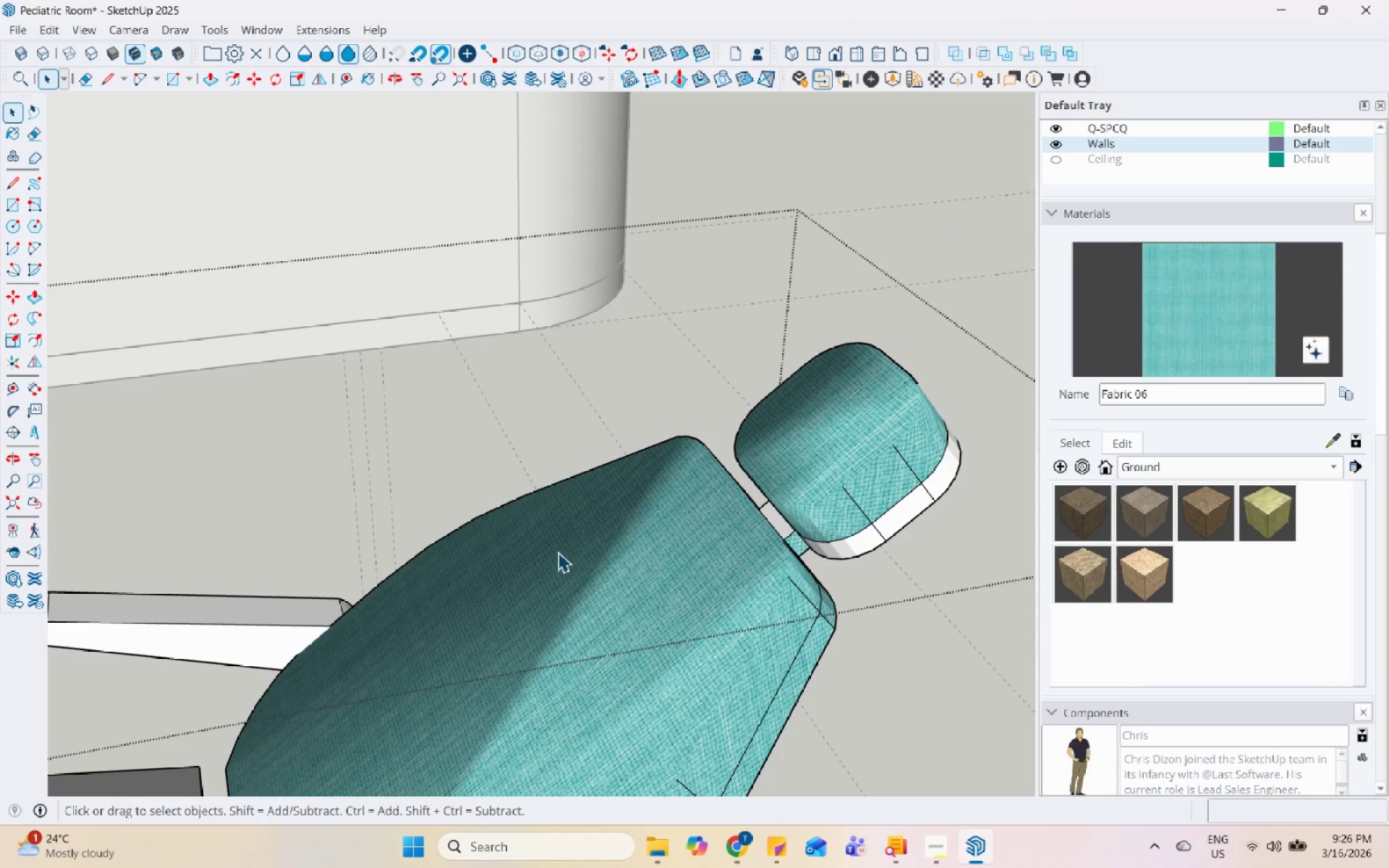 
left_click([561, 554])
 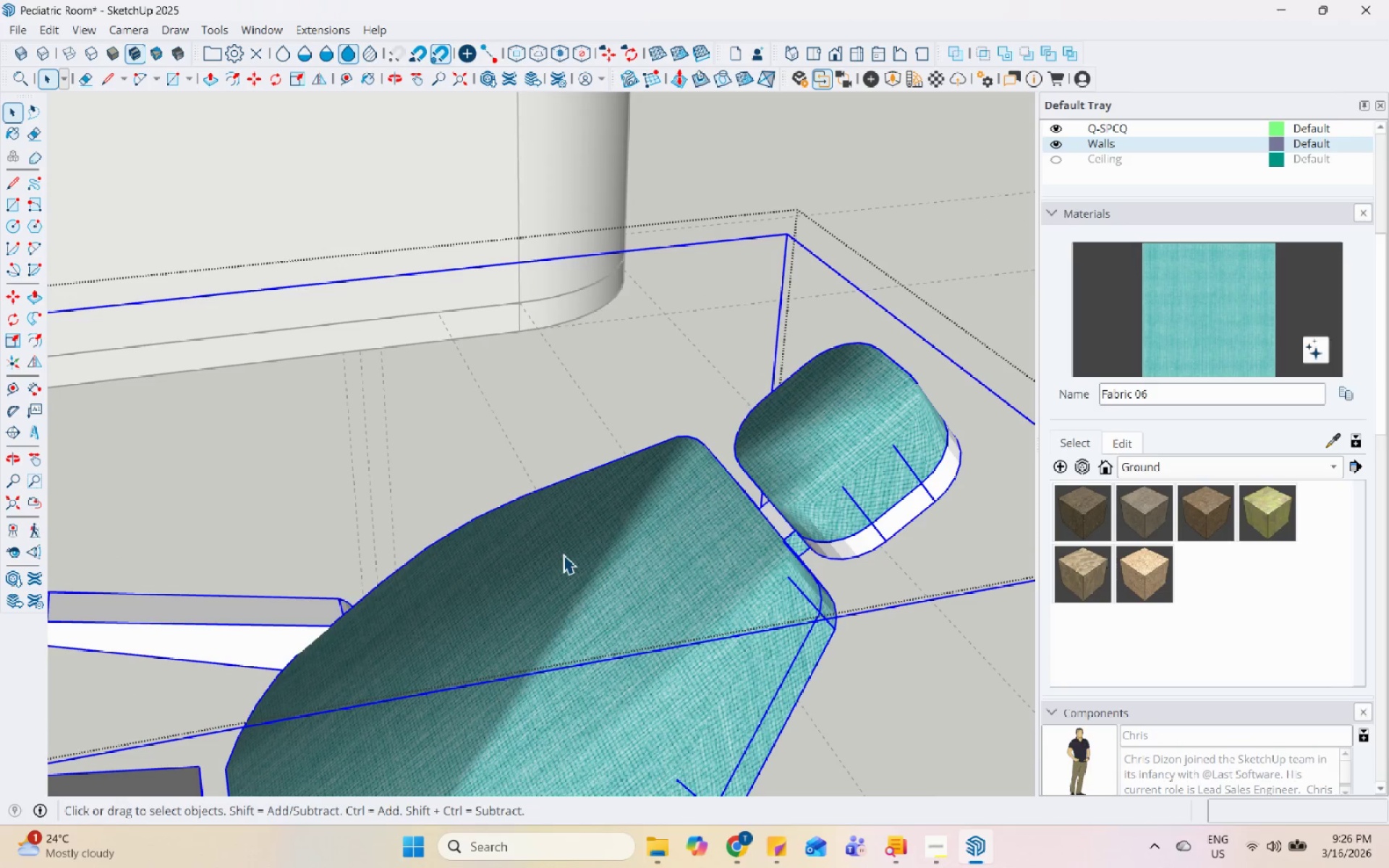 
hold_key(key=ShiftLeft, duration=0.83)
 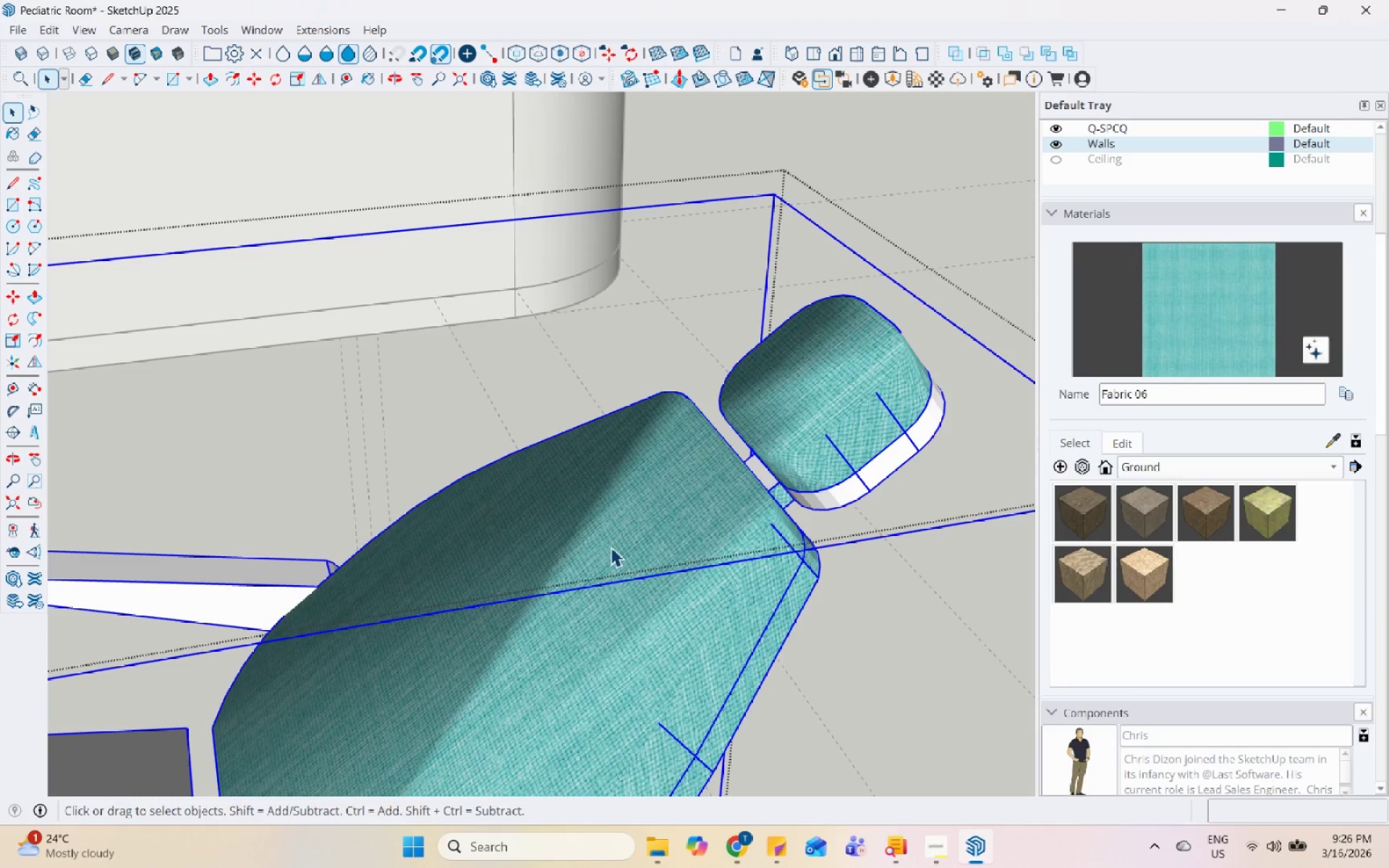 
hold_key(key=ShiftLeft, duration=0.59)
 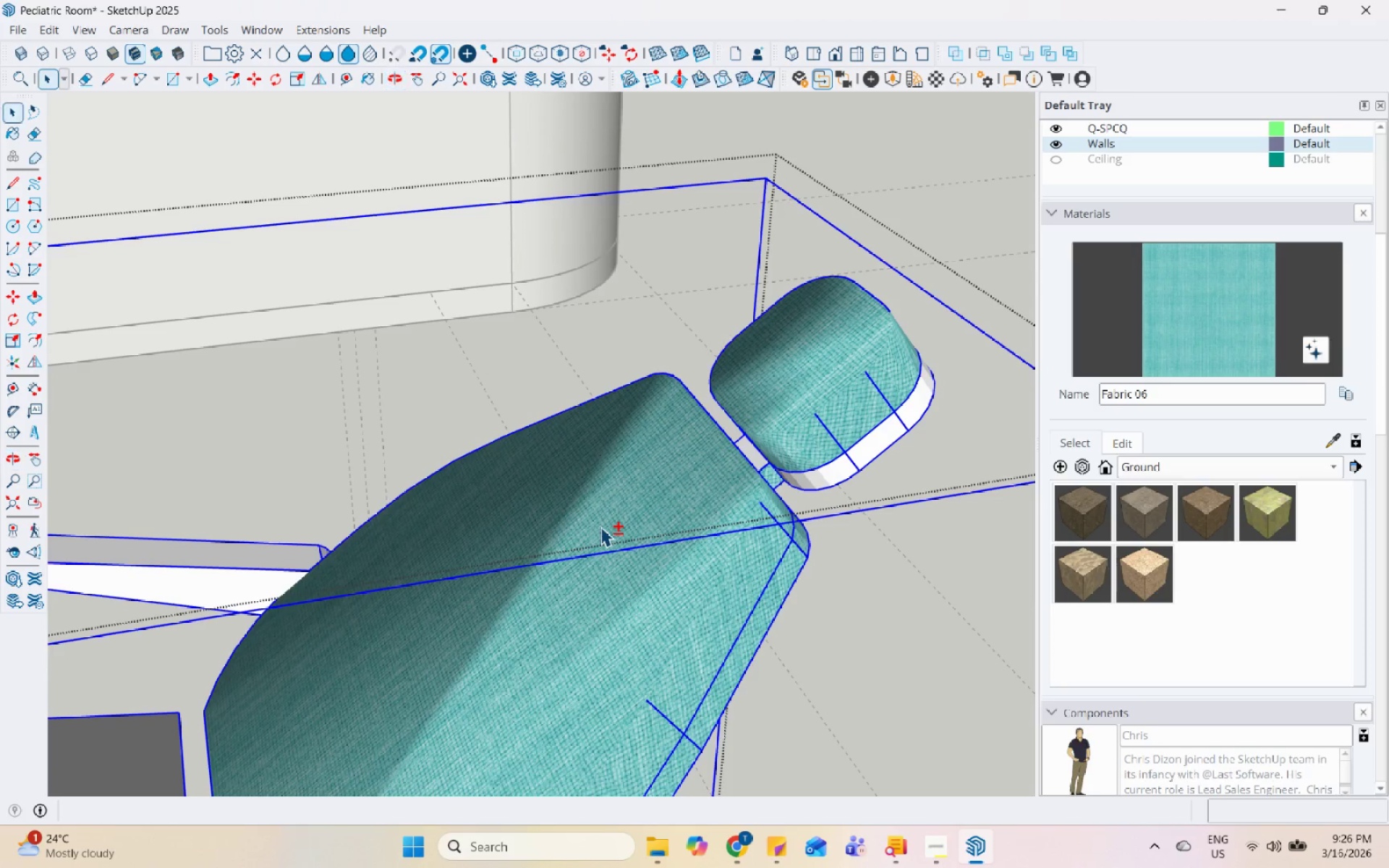 
hold_key(key=ShiftLeft, duration=0.7)
 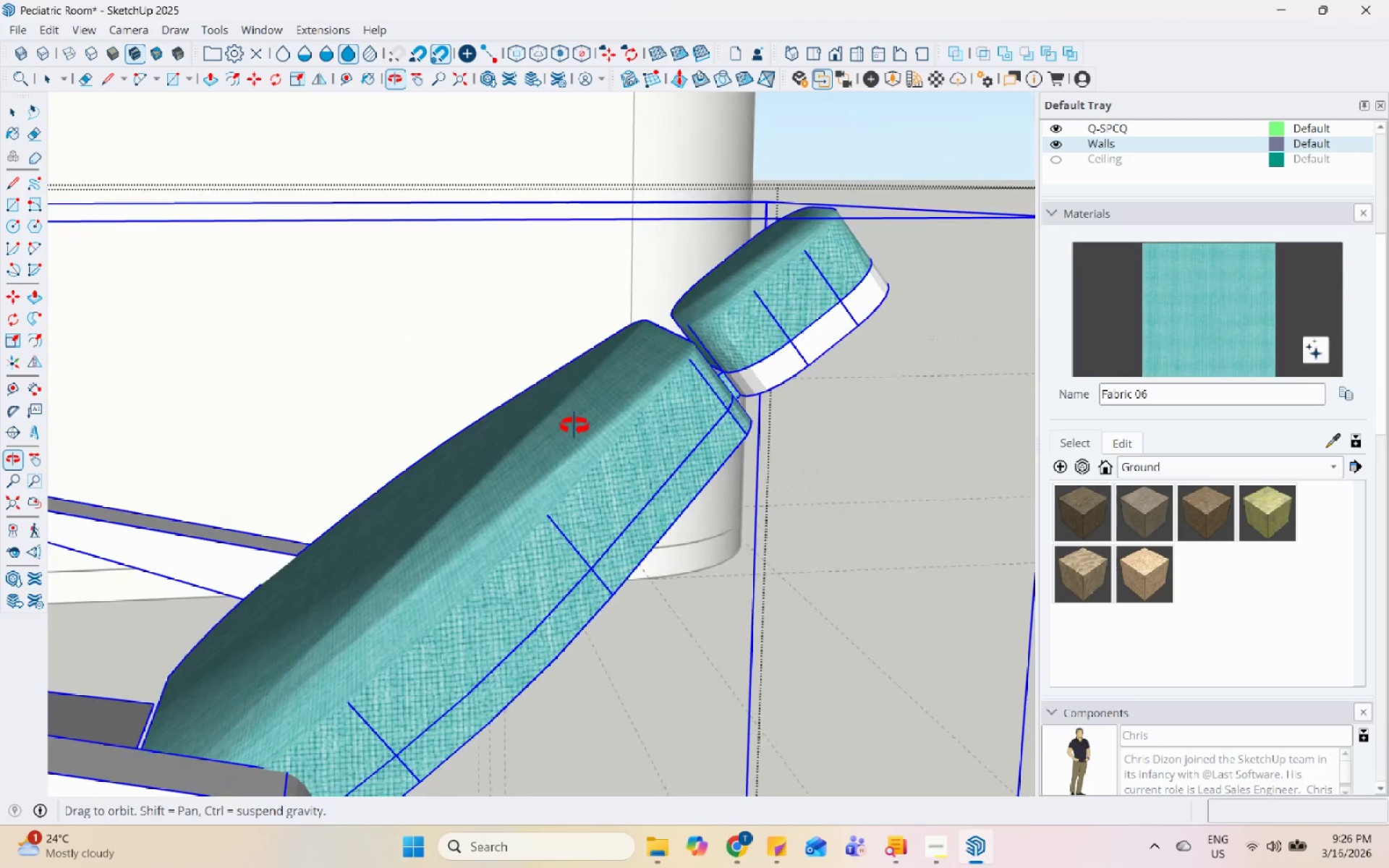 
scroll: coordinate [563, 586], scroll_direction: down, amount: 5.0
 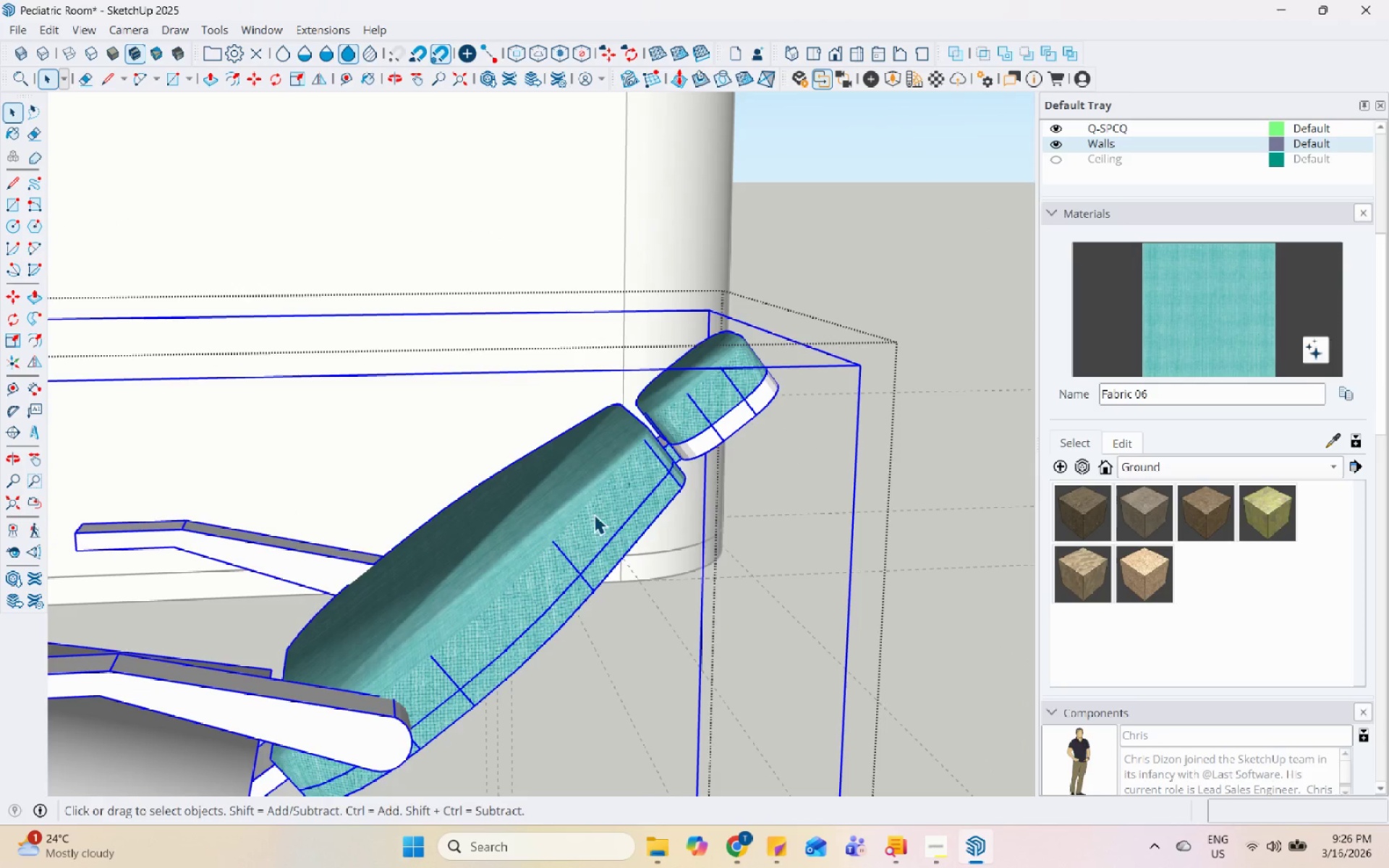 
double_click([774, 396])
 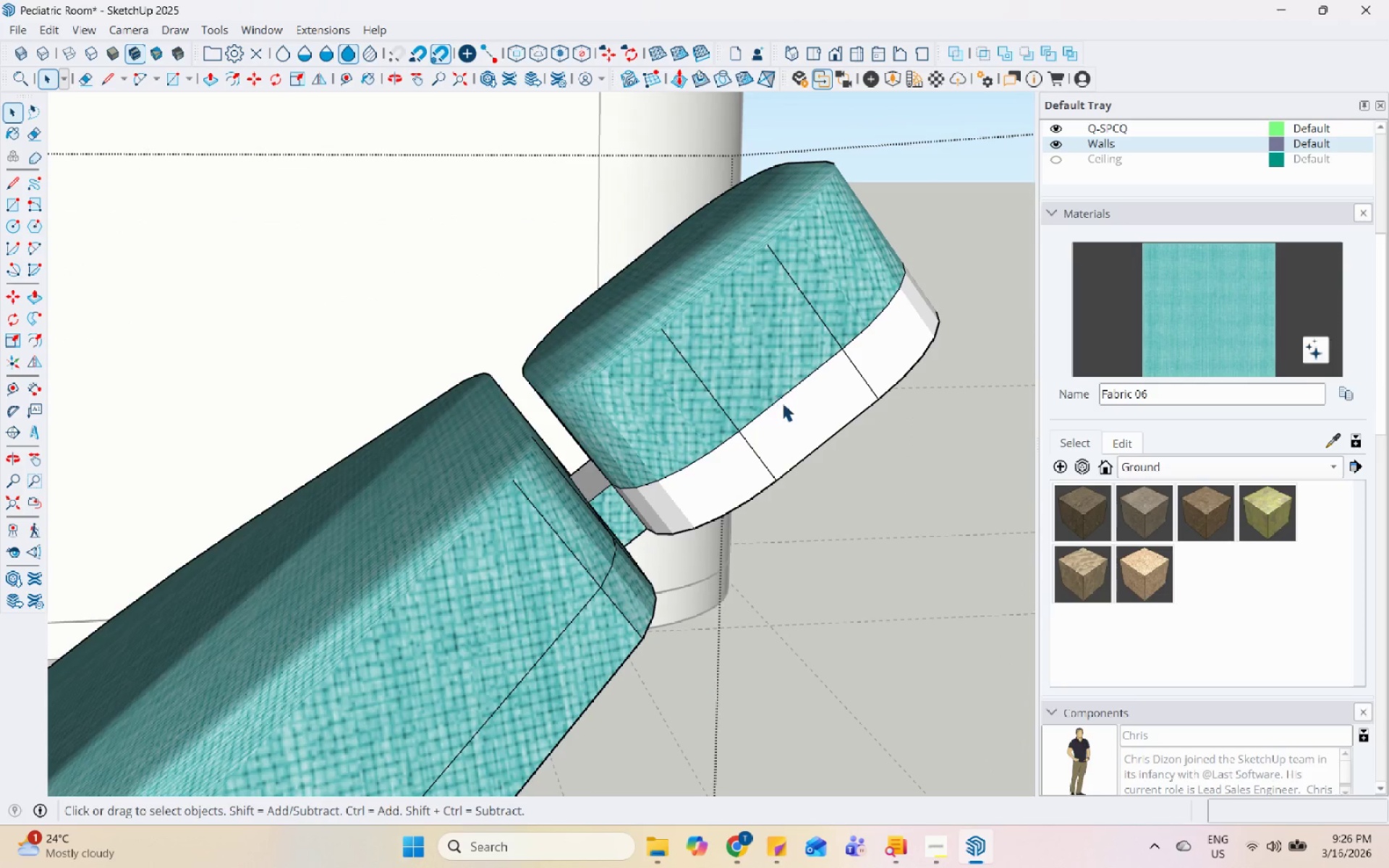 
scroll: coordinate [734, 390], scroll_direction: up, amount: 11.0
 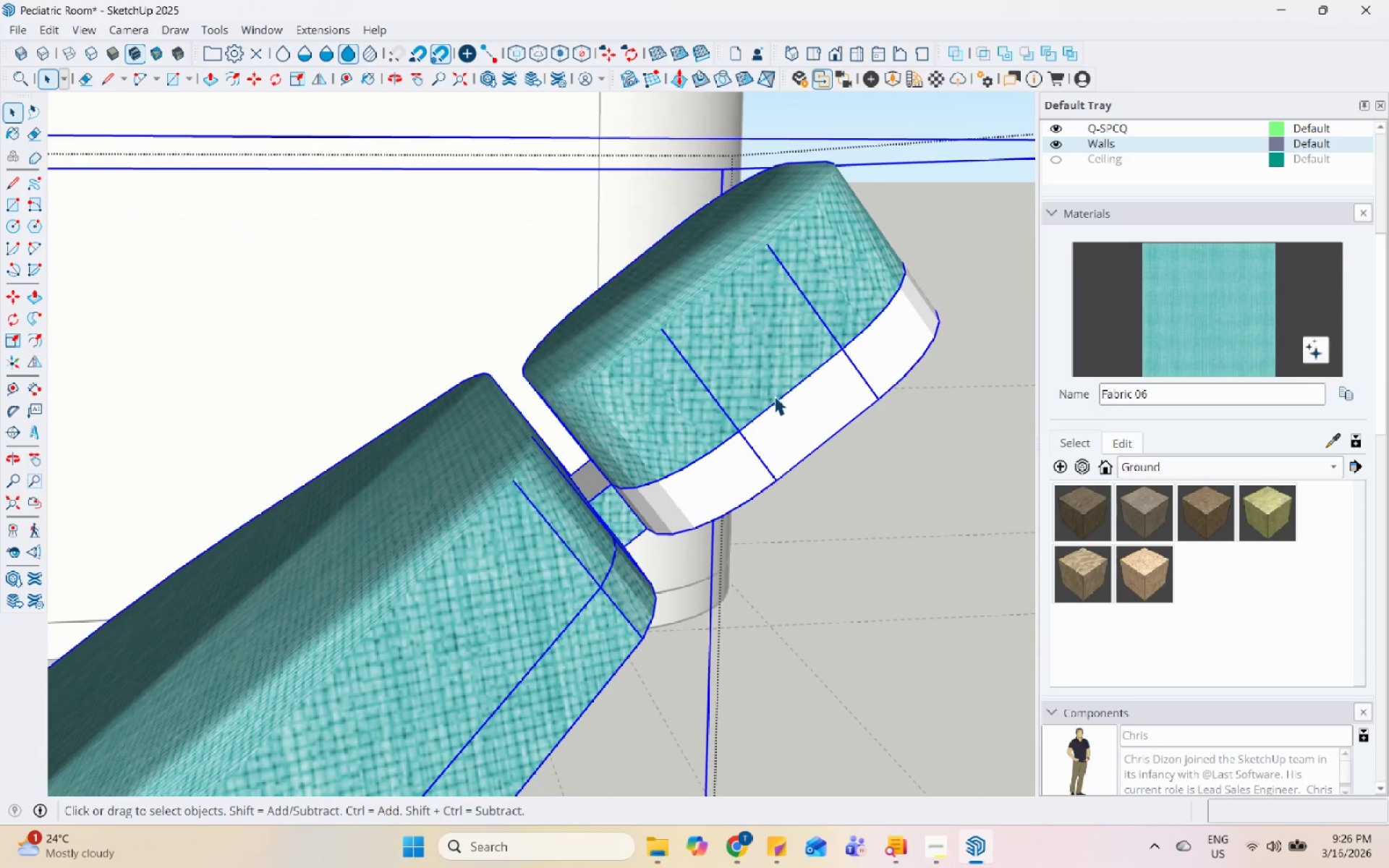 
triple_click([787, 404])
 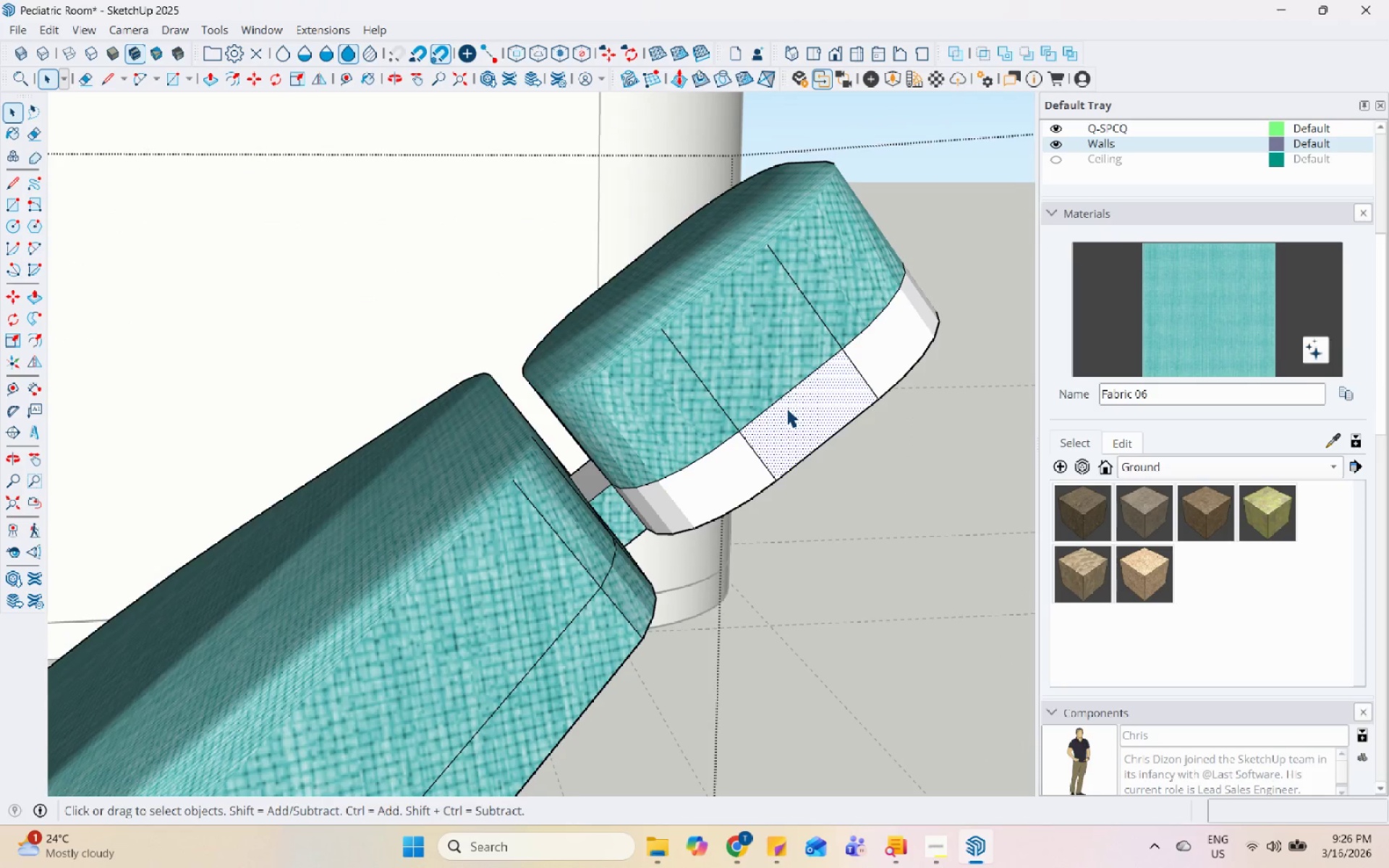 
scroll: coordinate [795, 504], scroll_direction: down, amount: 5.0
 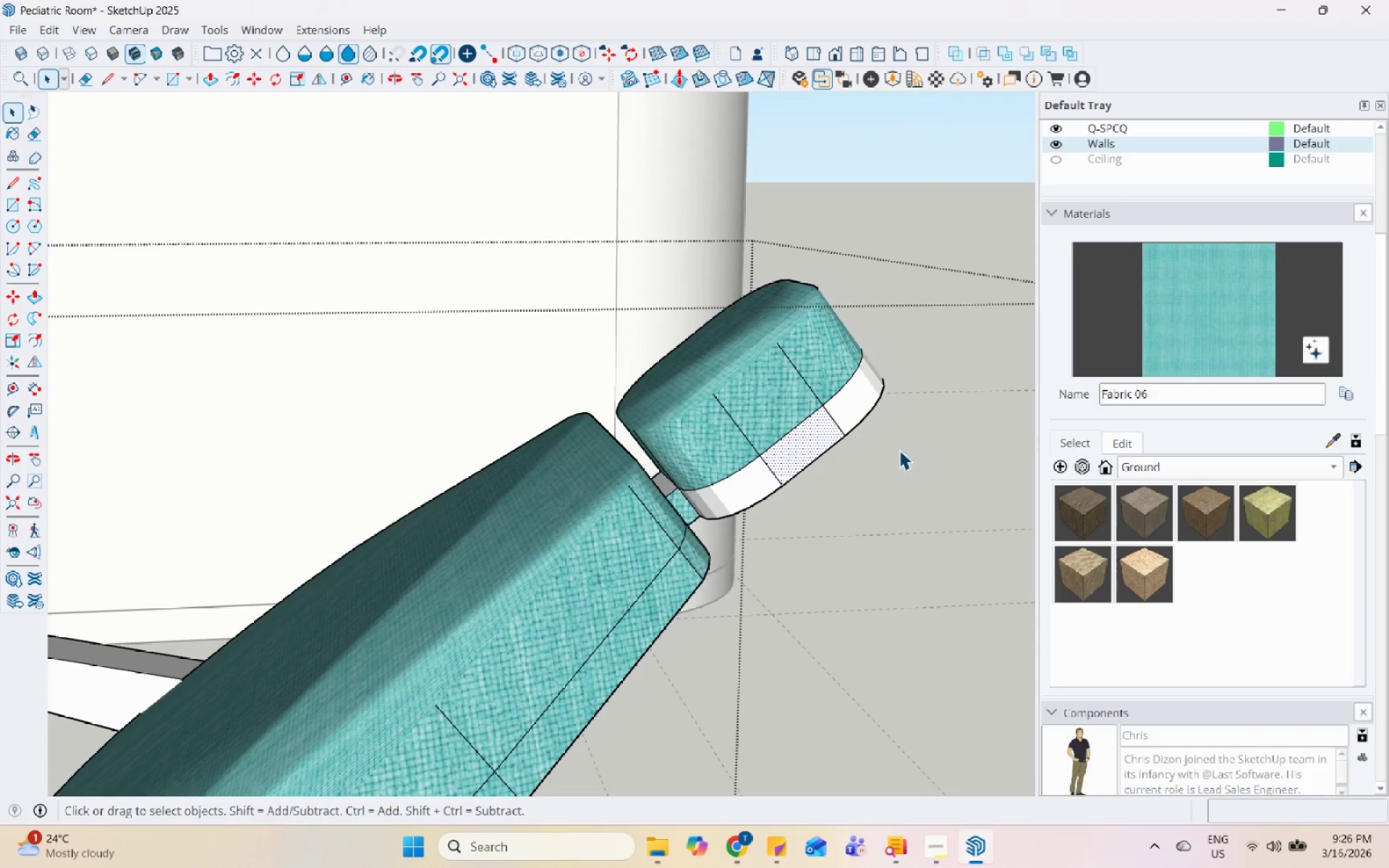 
right_click([807, 445])
 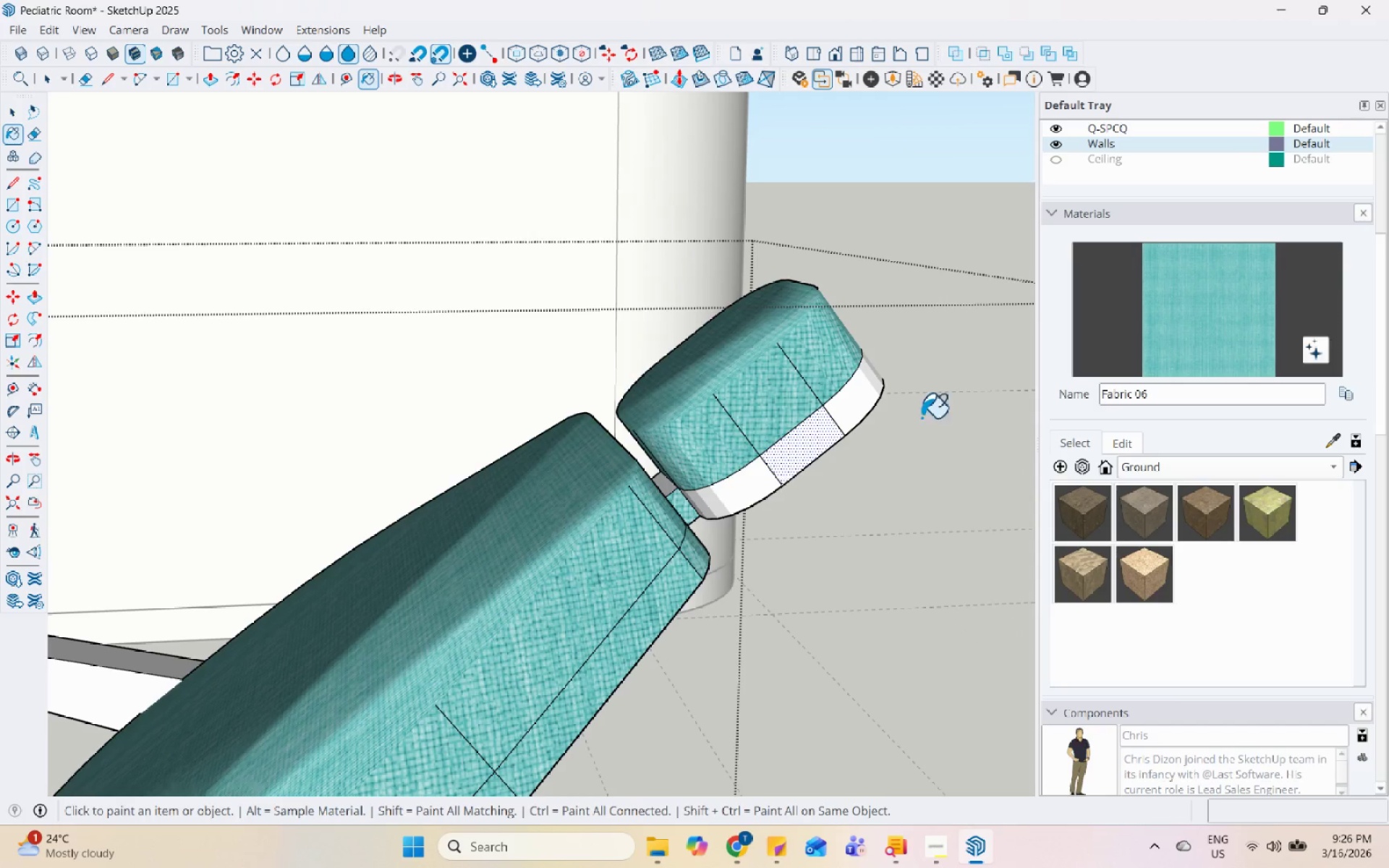 
left_click([810, 432])
 